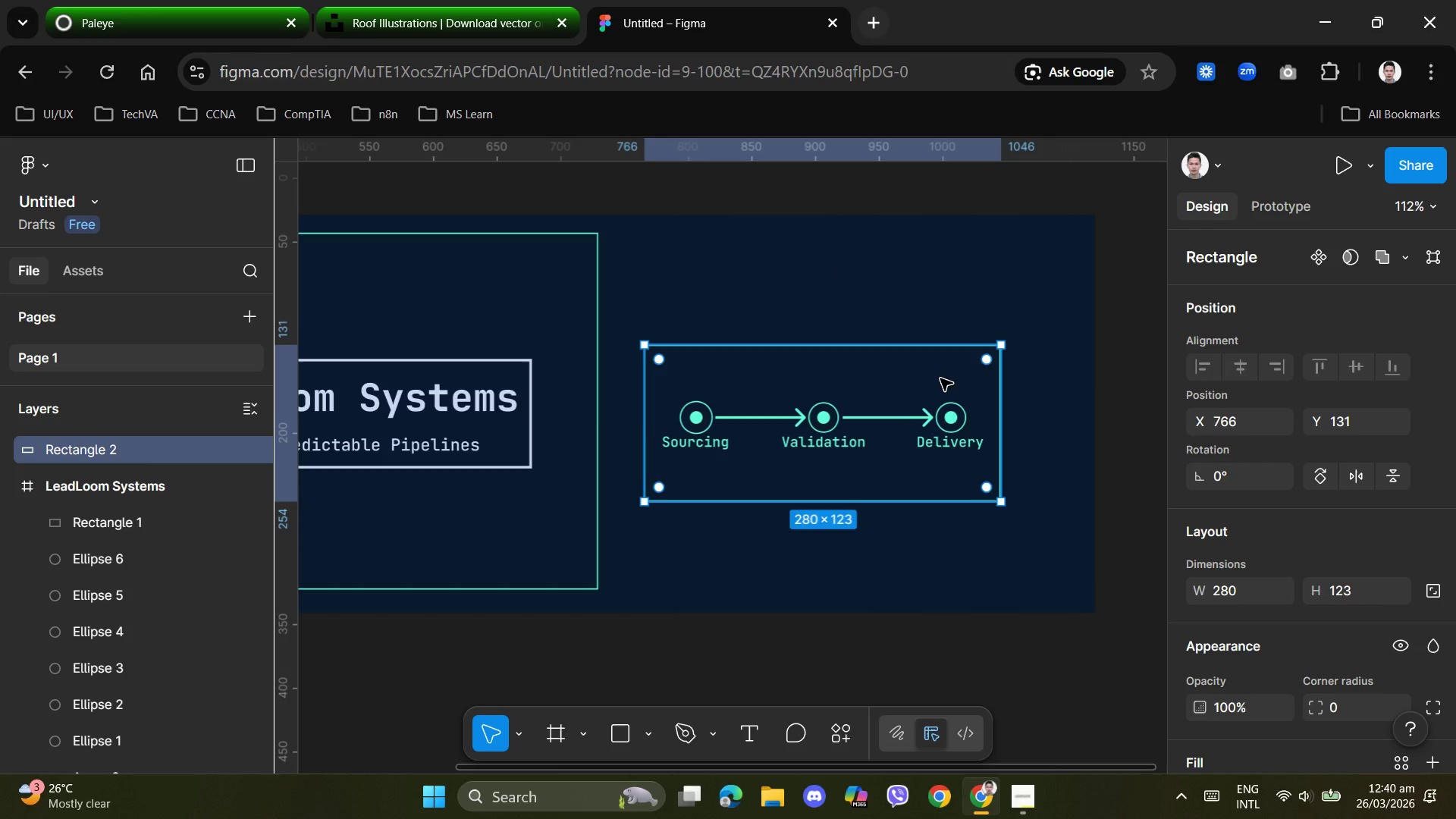 
key(ArrowDown)
 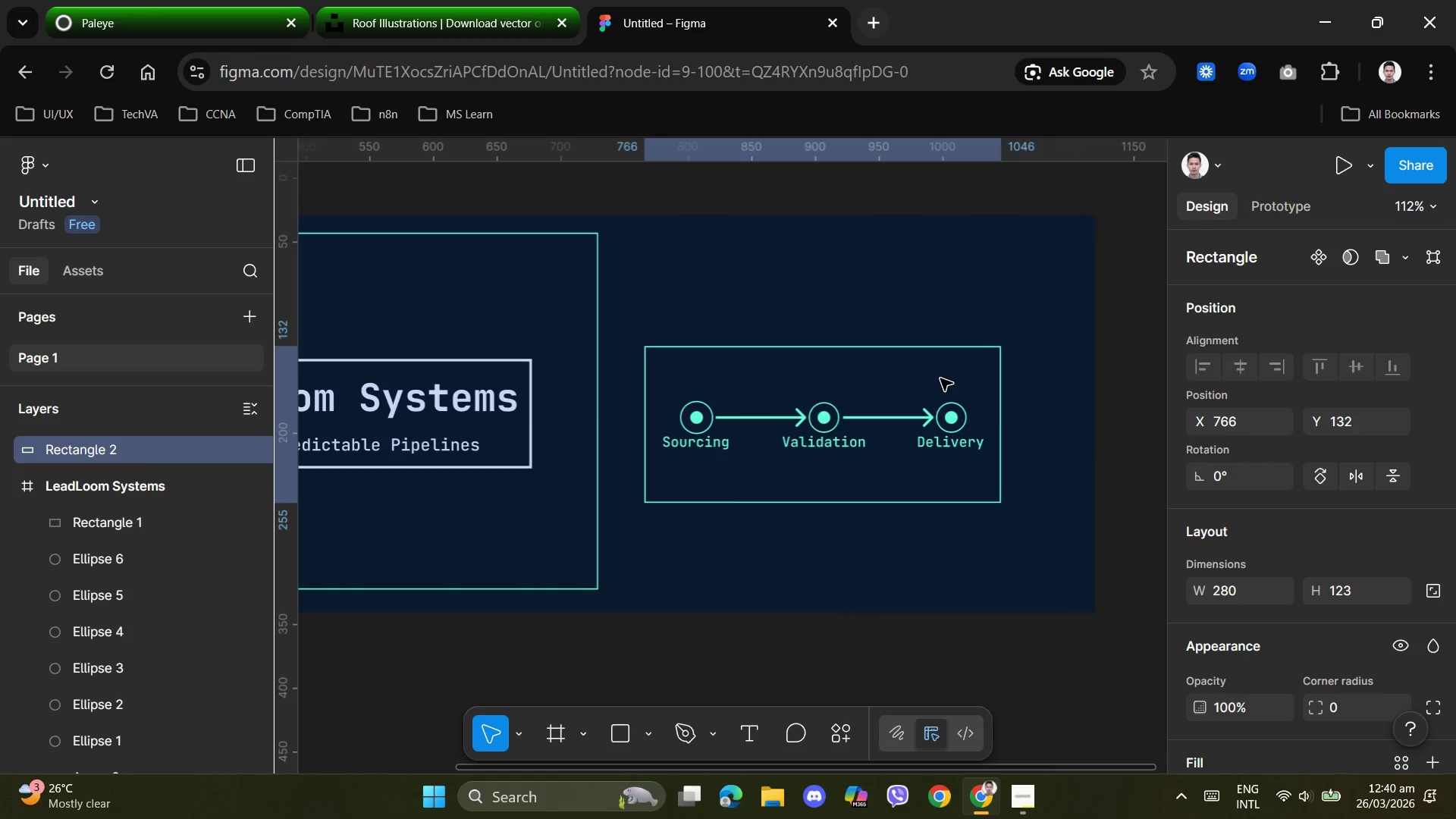 
hold_key(key=AltLeft, duration=0.86)
 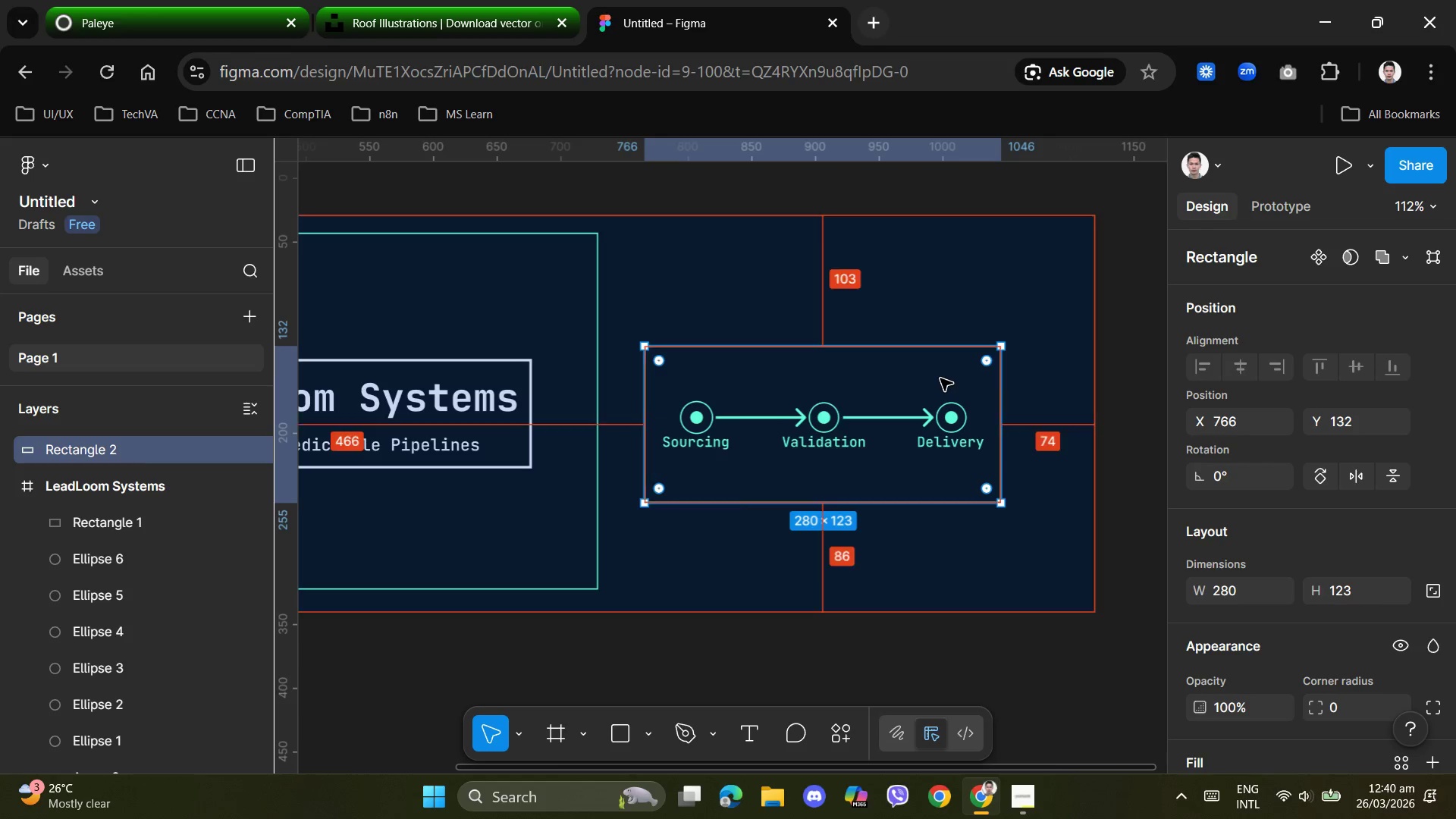 
hold_key(key=AltLeft, duration=0.41)
 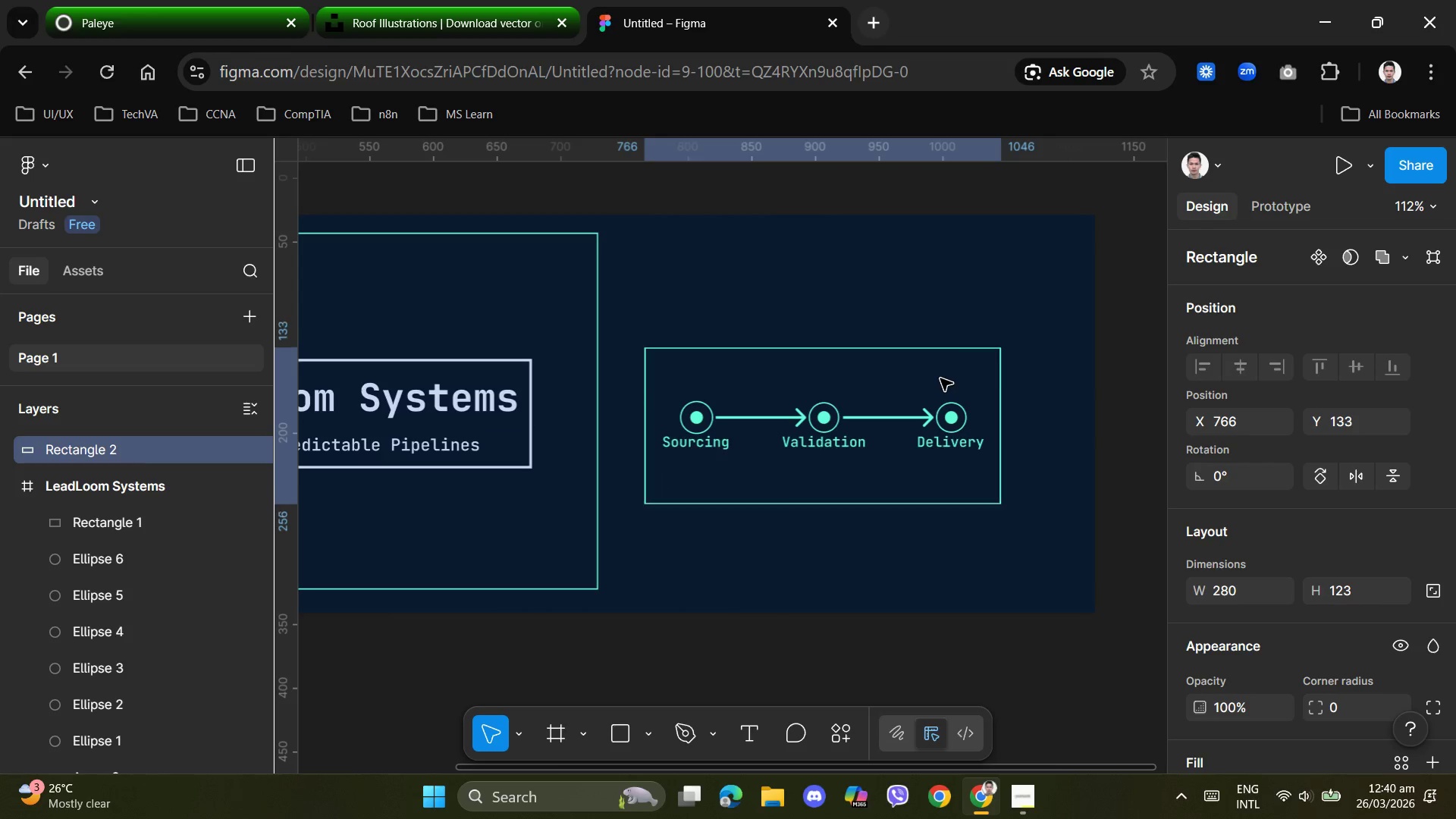 
key(ArrowDown)
 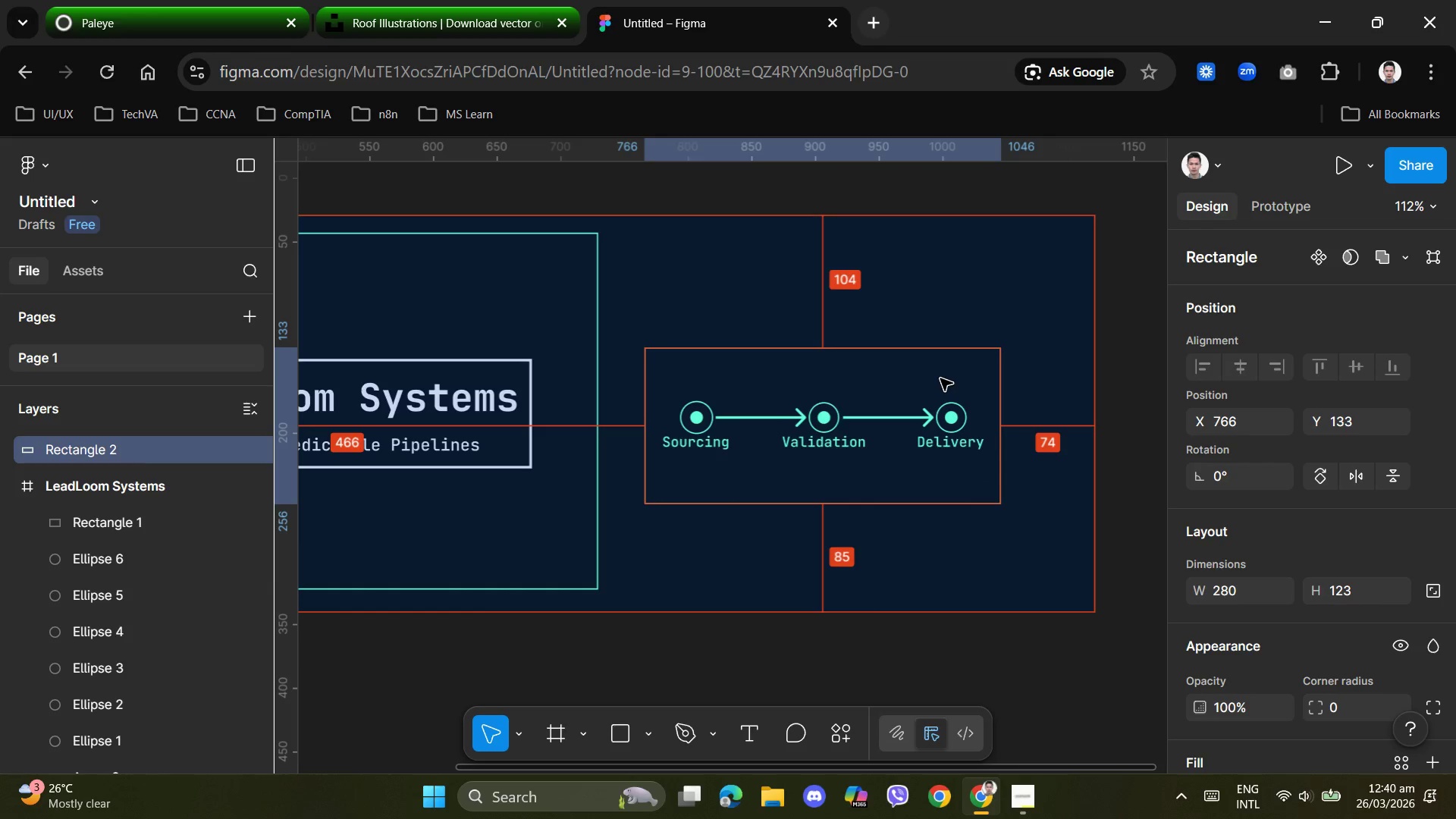 
hold_key(key=AltLeft, duration=1.06)
 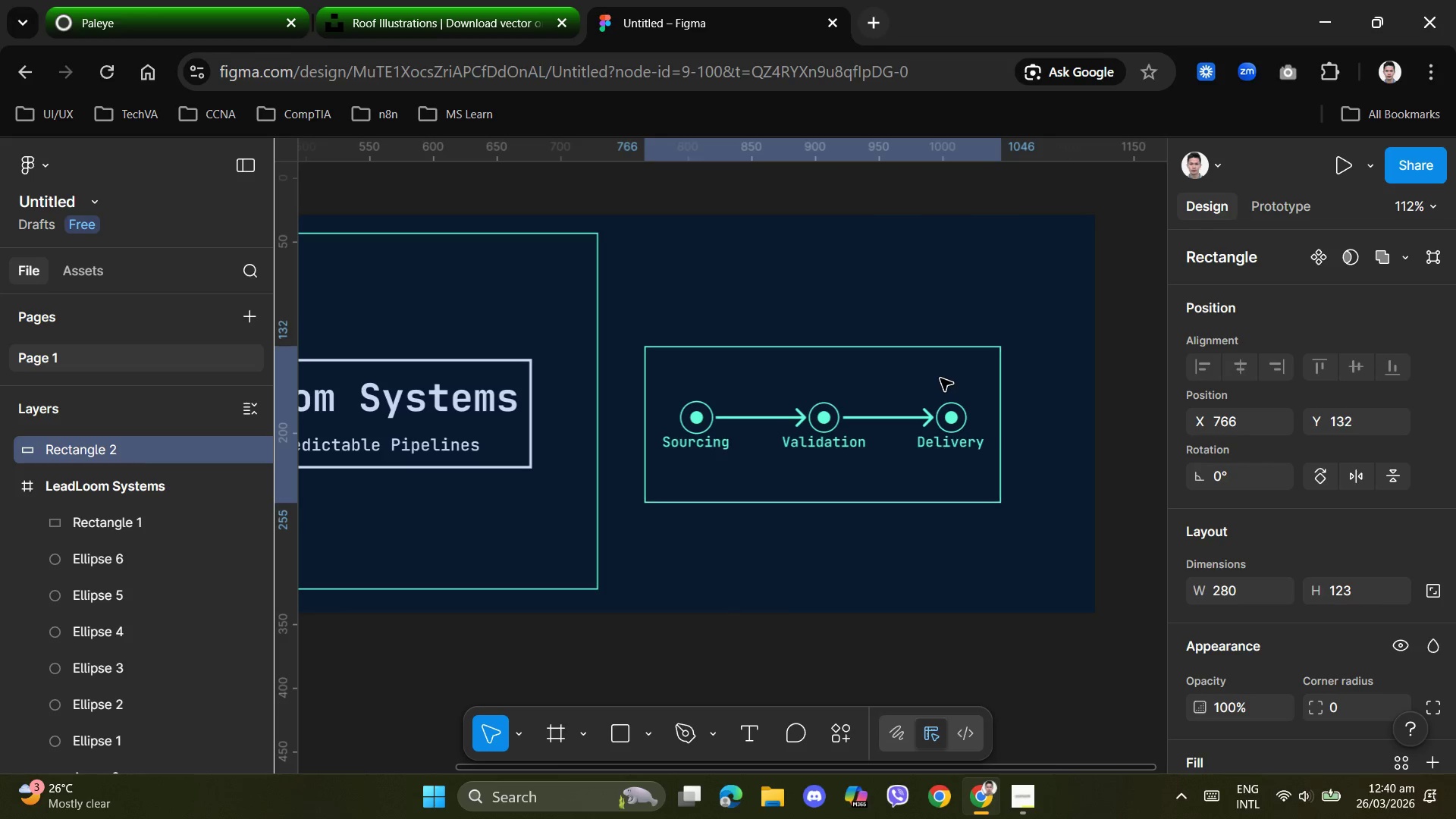 
key(ArrowUp)
 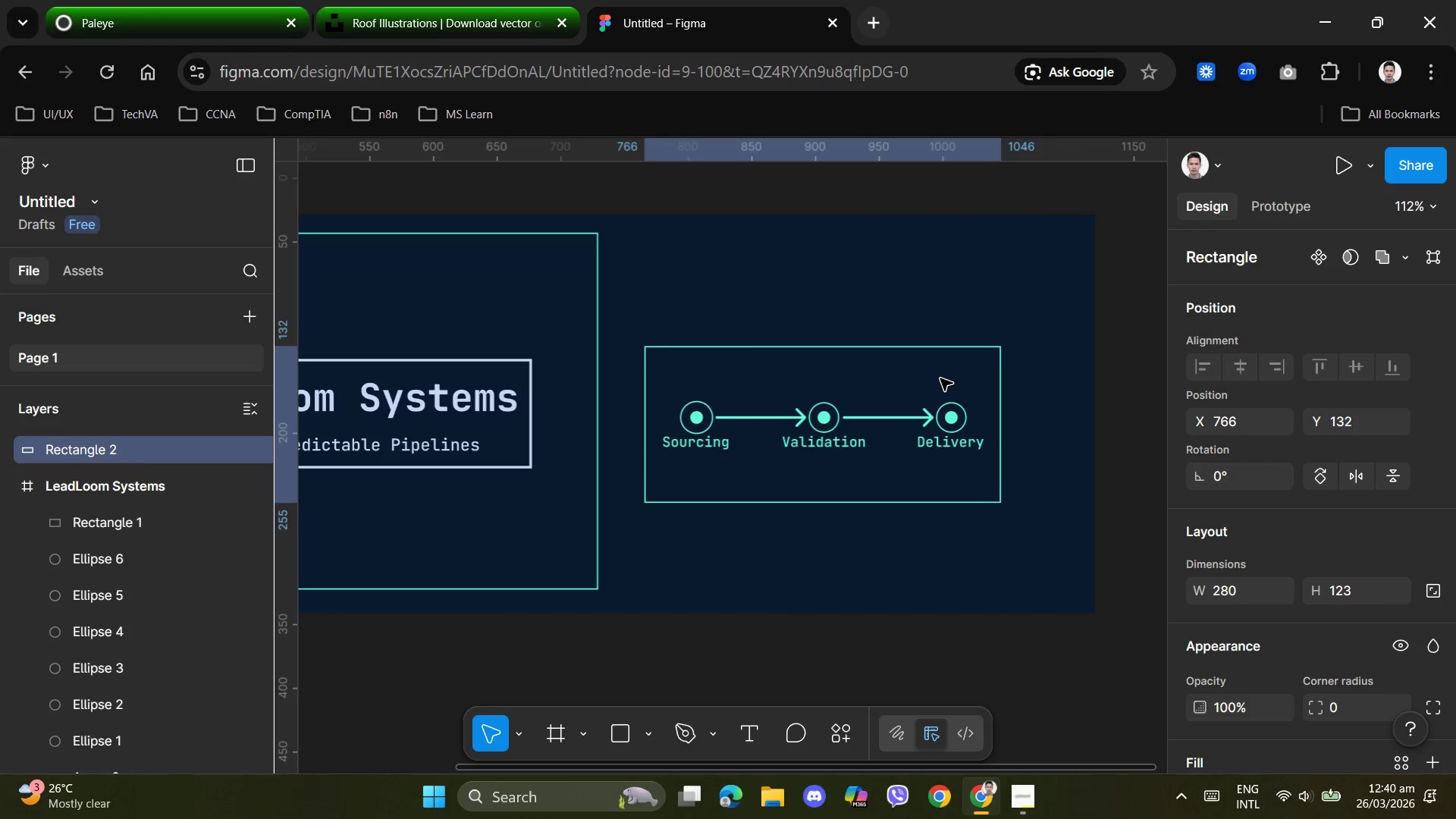 
key(ArrowUp)
 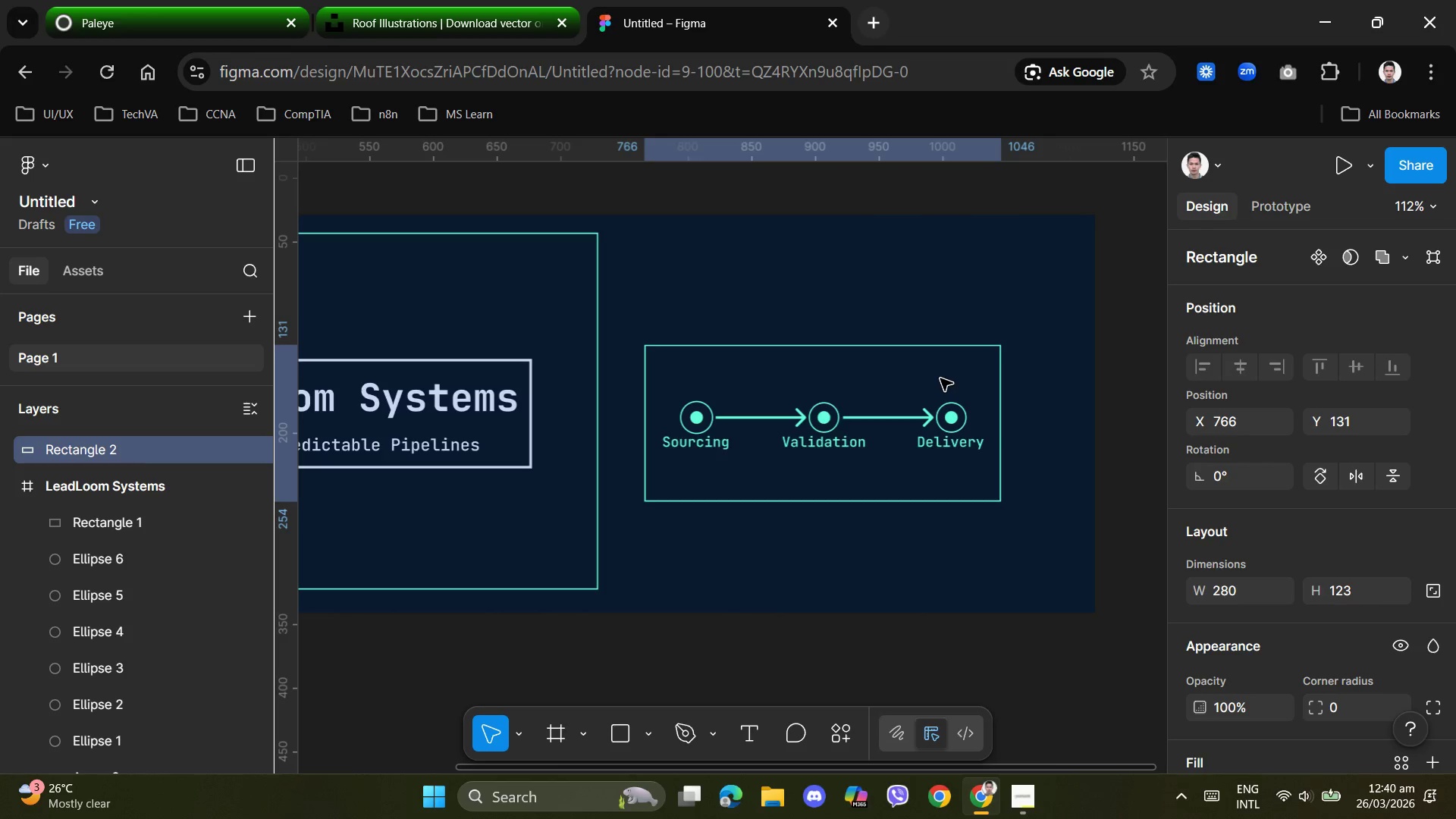 
key(ArrowUp)
 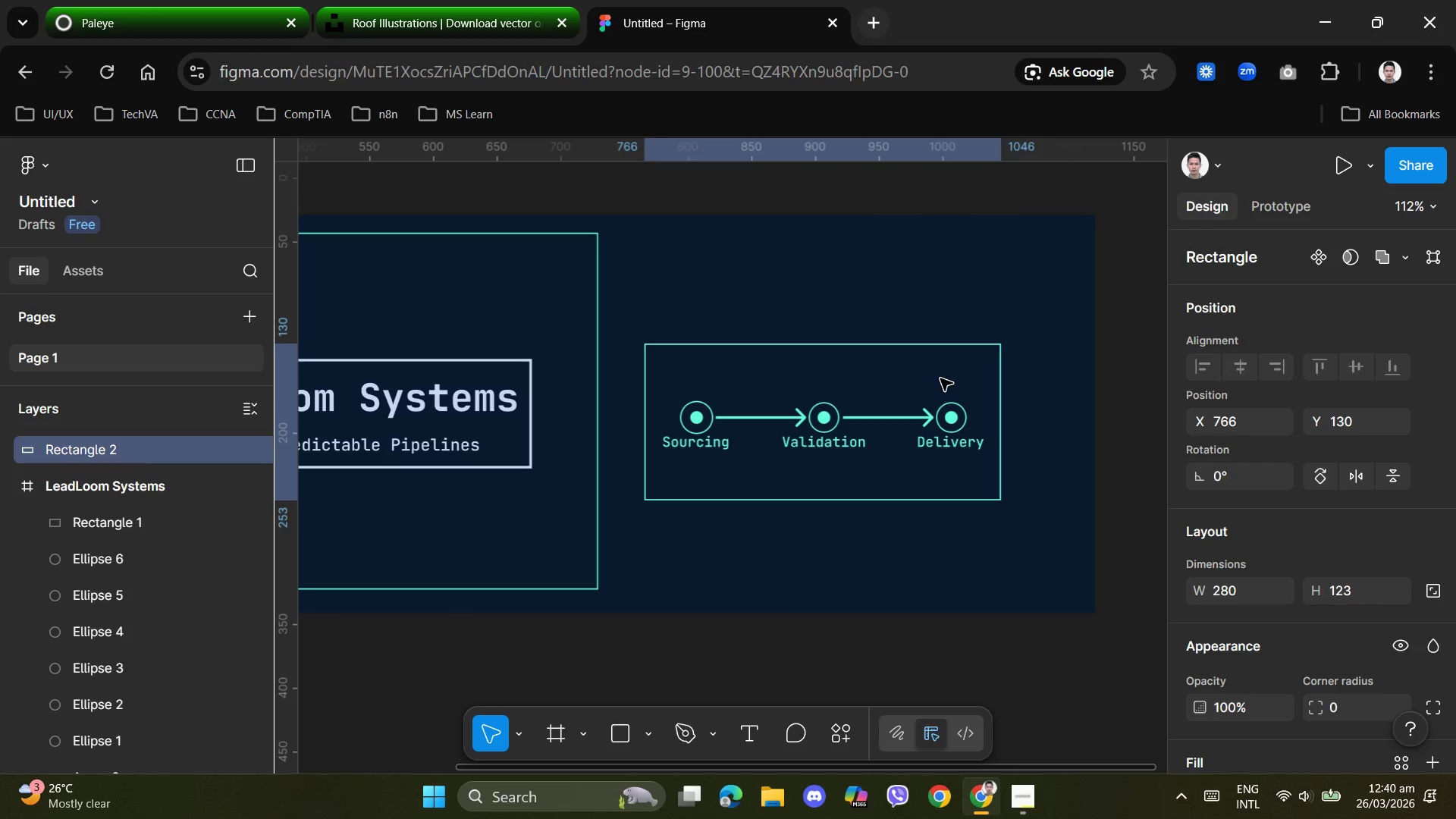 
key(ArrowUp)
 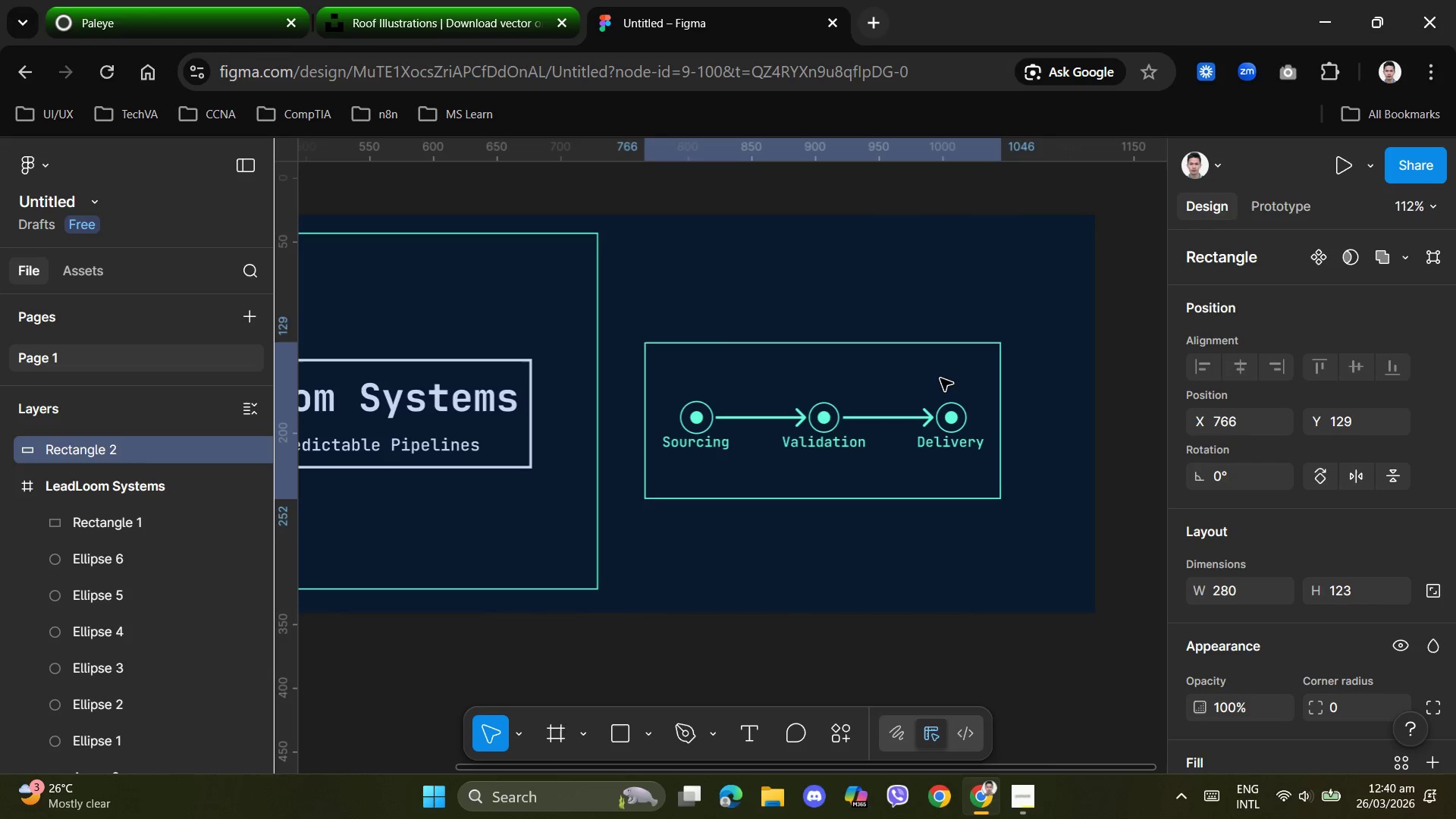 
key(ArrowUp)
 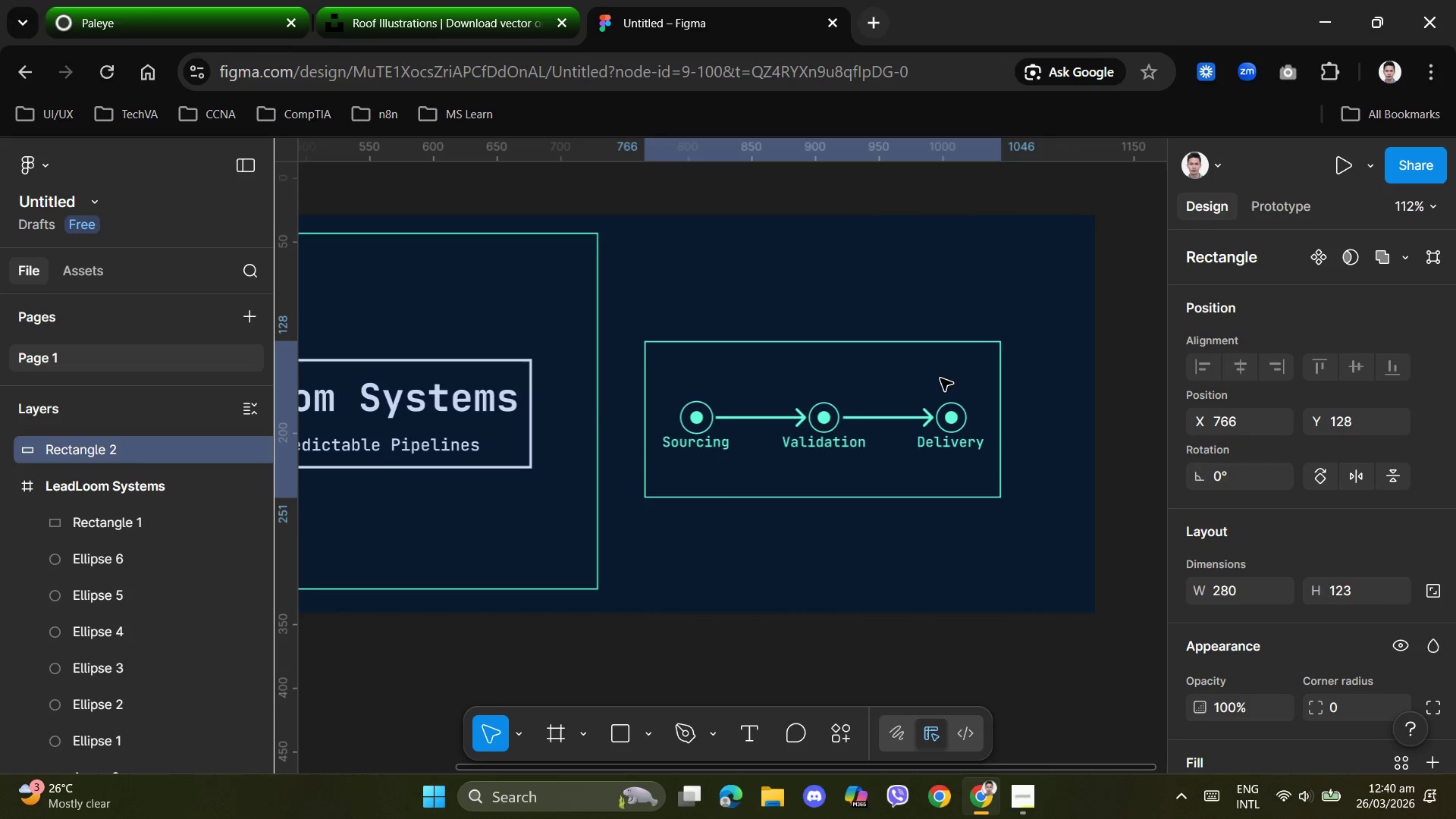 
key(ArrowUp)
 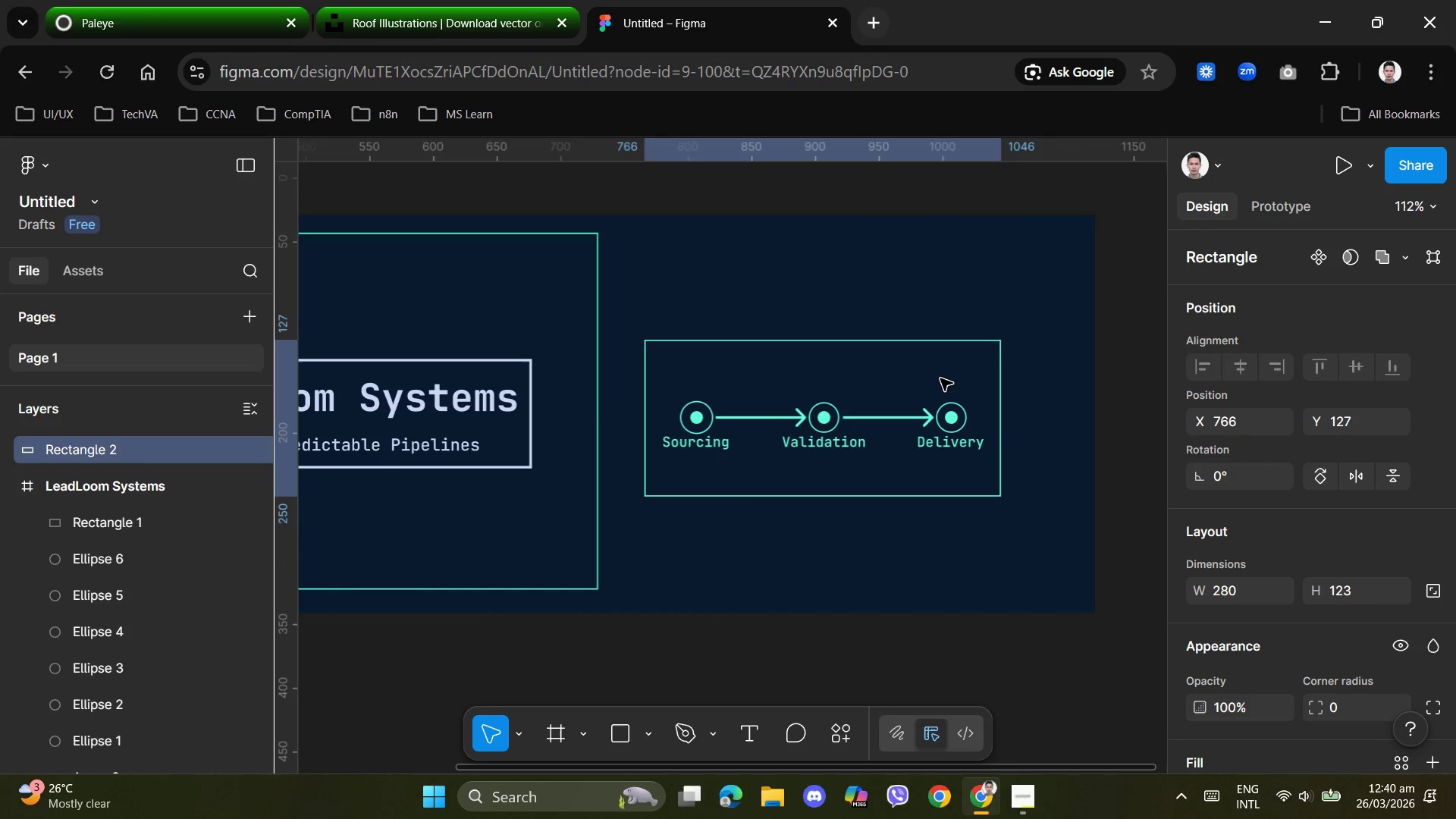 
key(ArrowUp)
 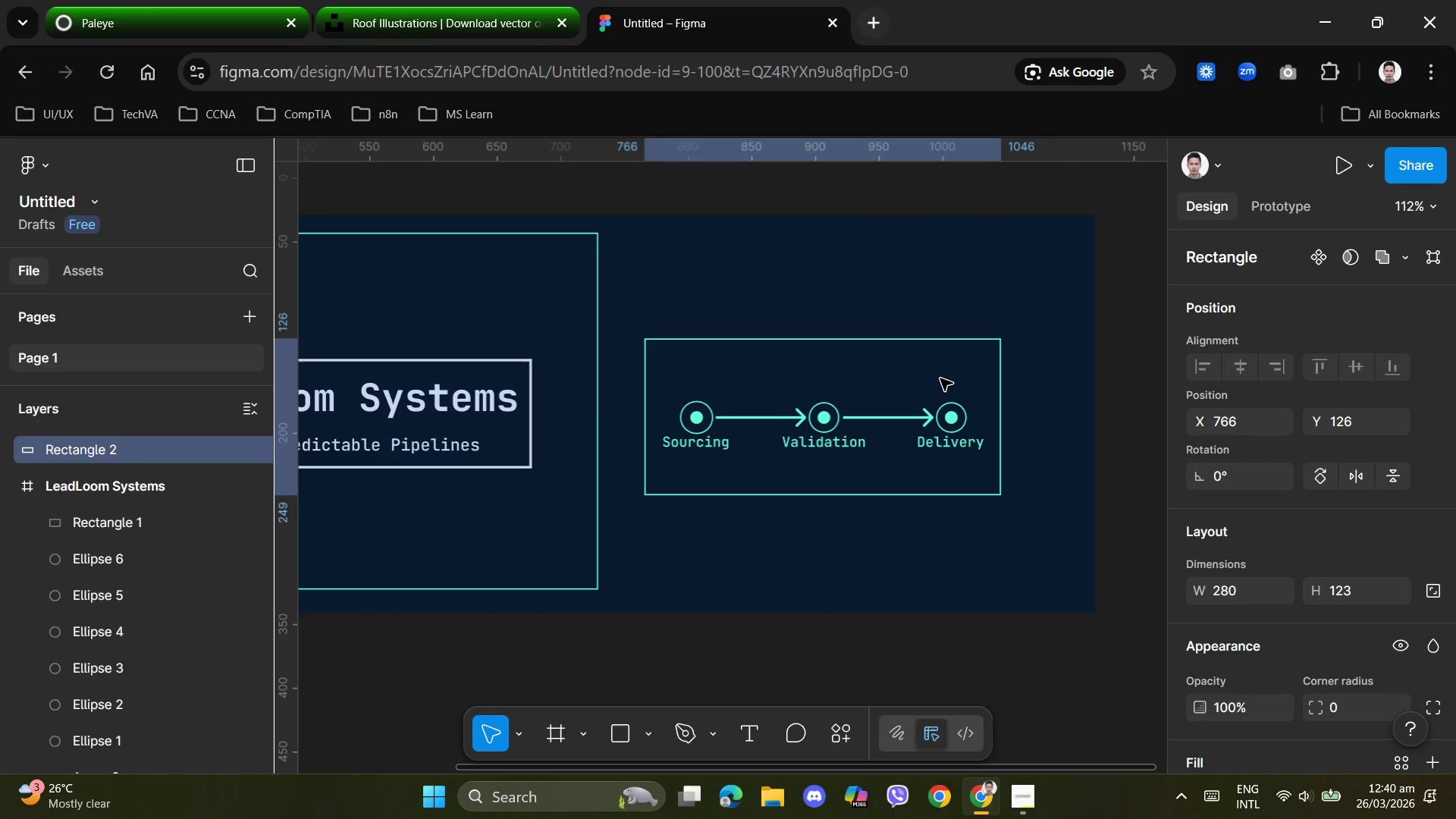 
key(ArrowUp)
 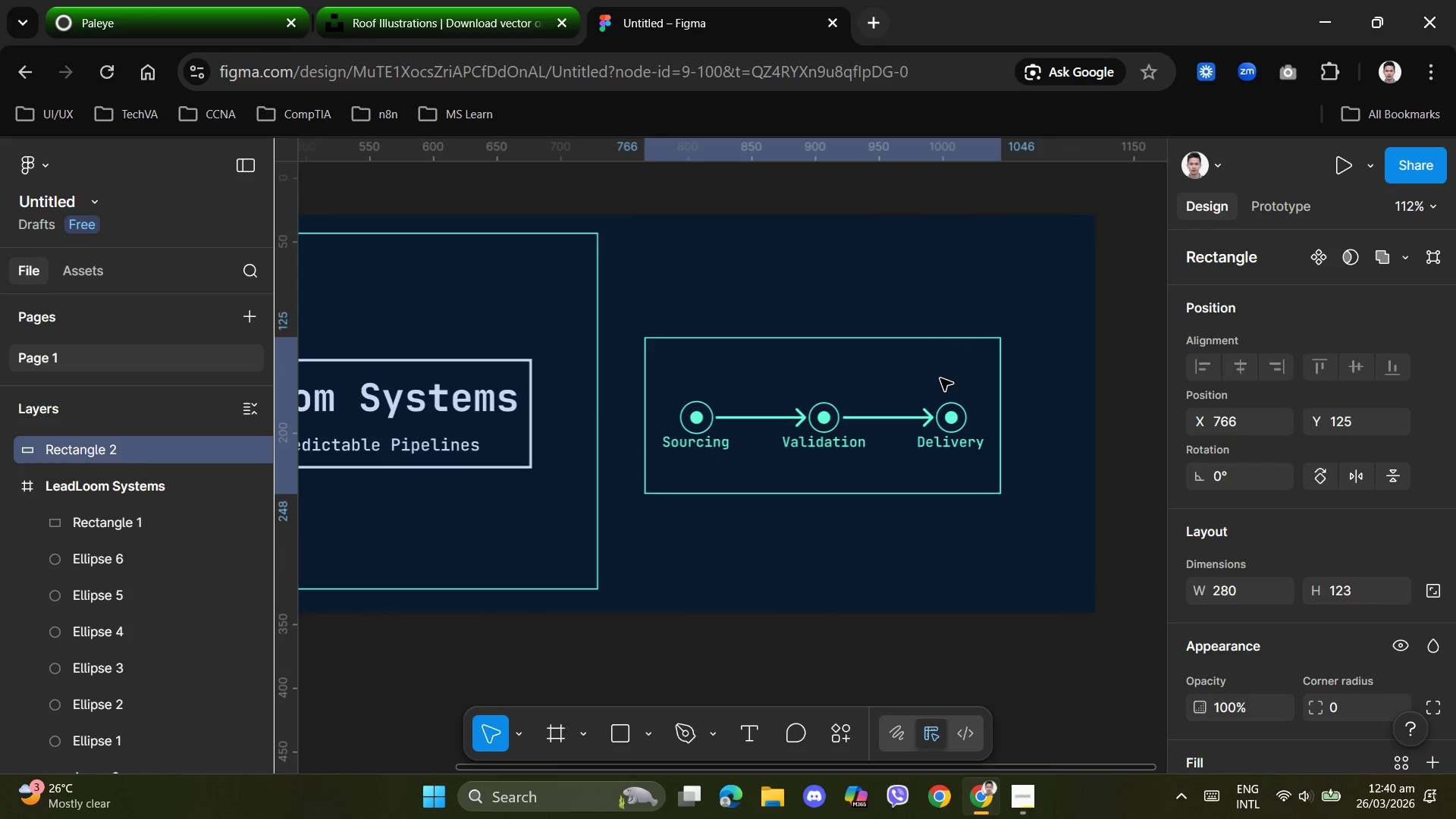 
hold_key(key=AltLeft, duration=1.52)
 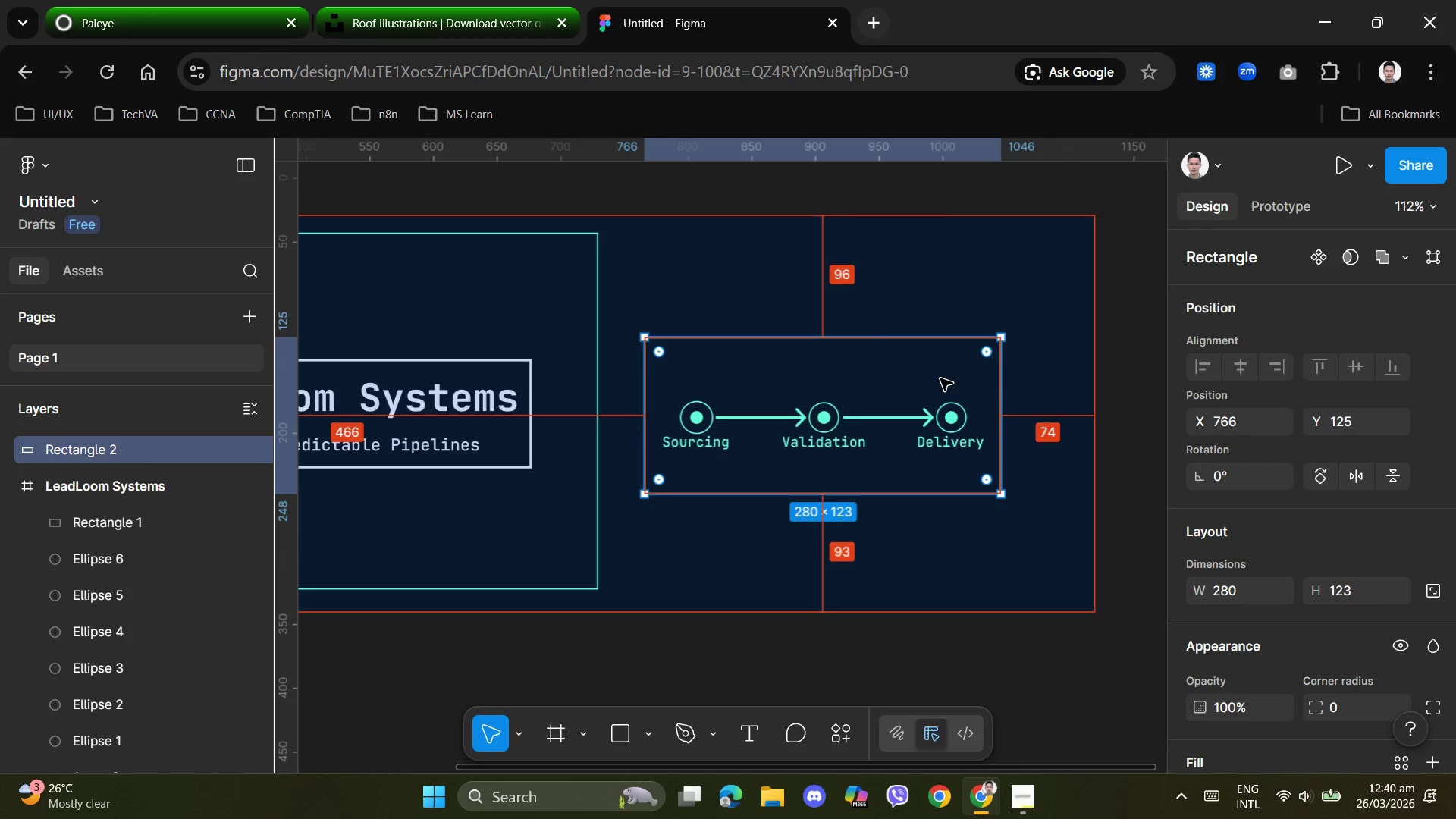 
hold_key(key=AltLeft, duration=0.73)
 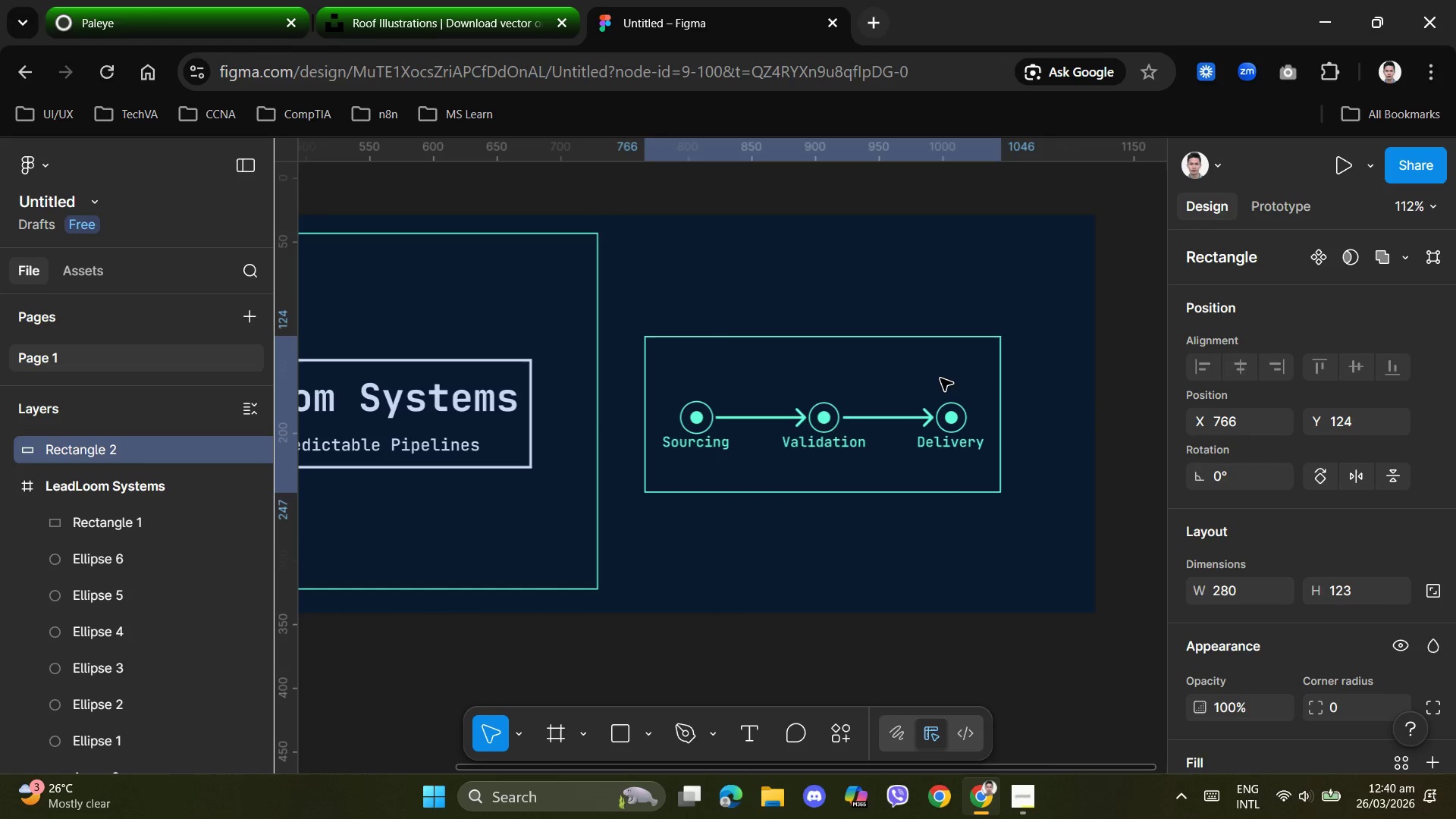 
key(ArrowUp)
 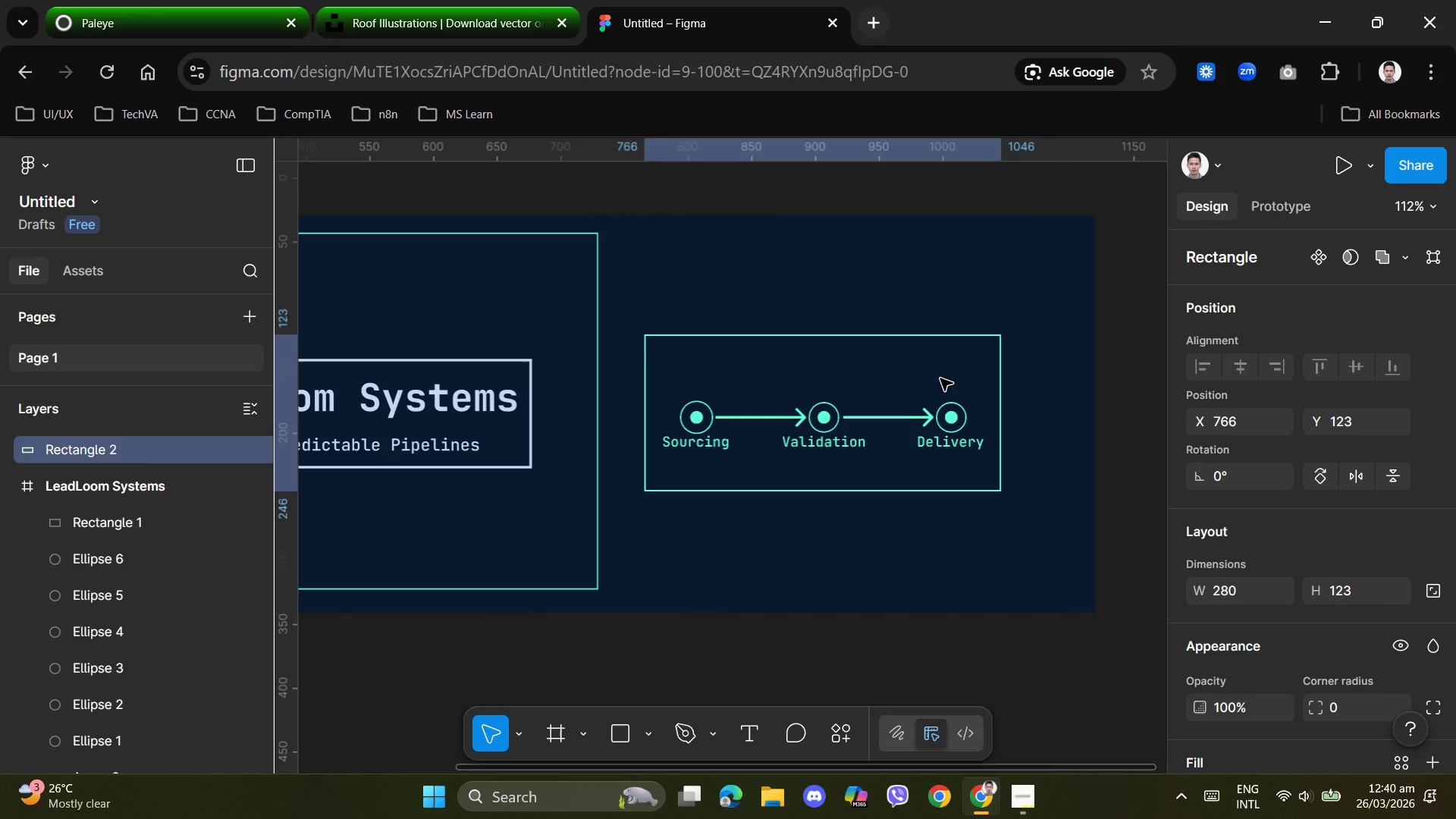 
key(ArrowUp)
 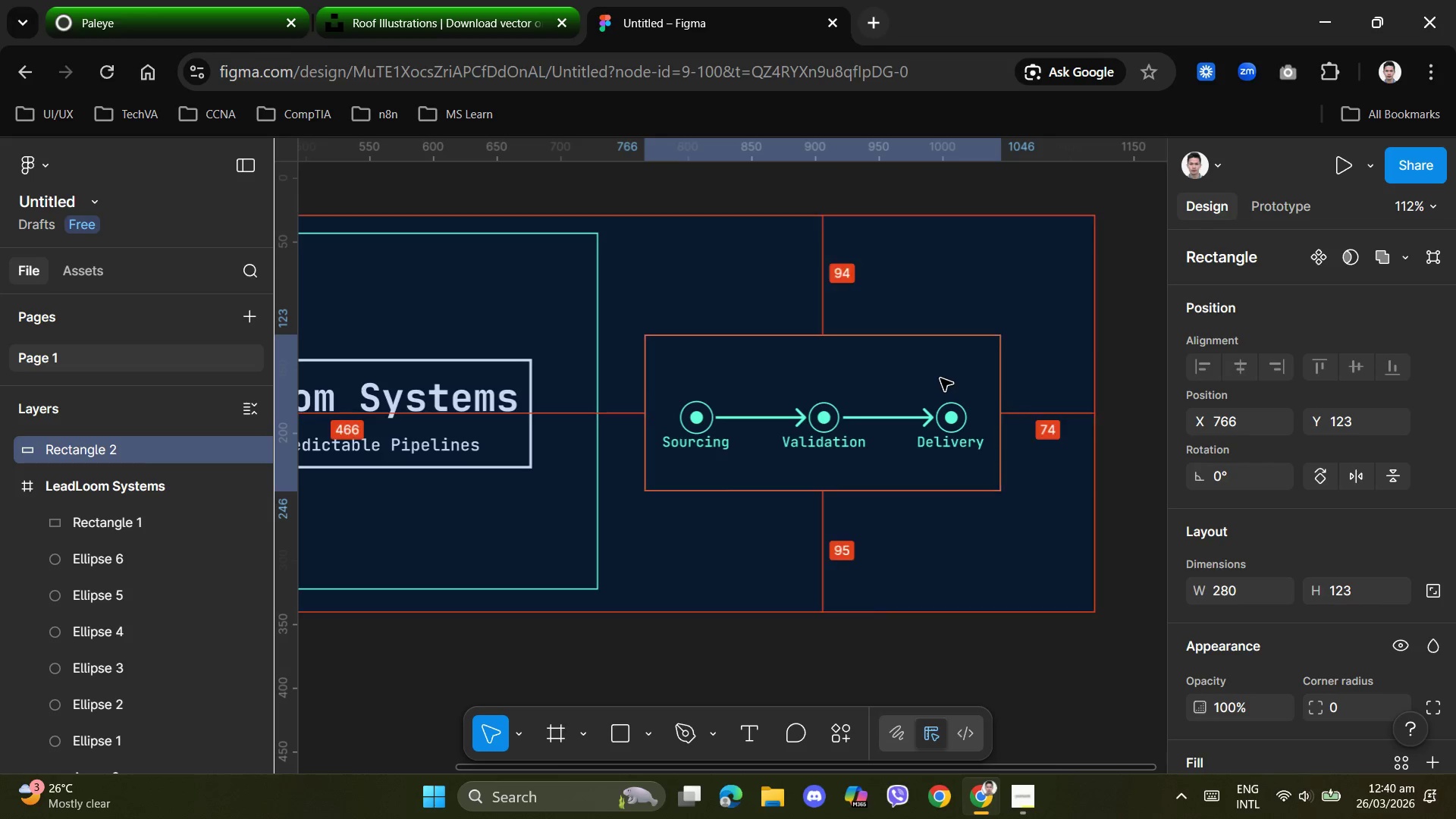 
hold_key(key=AltLeft, duration=1.34)
 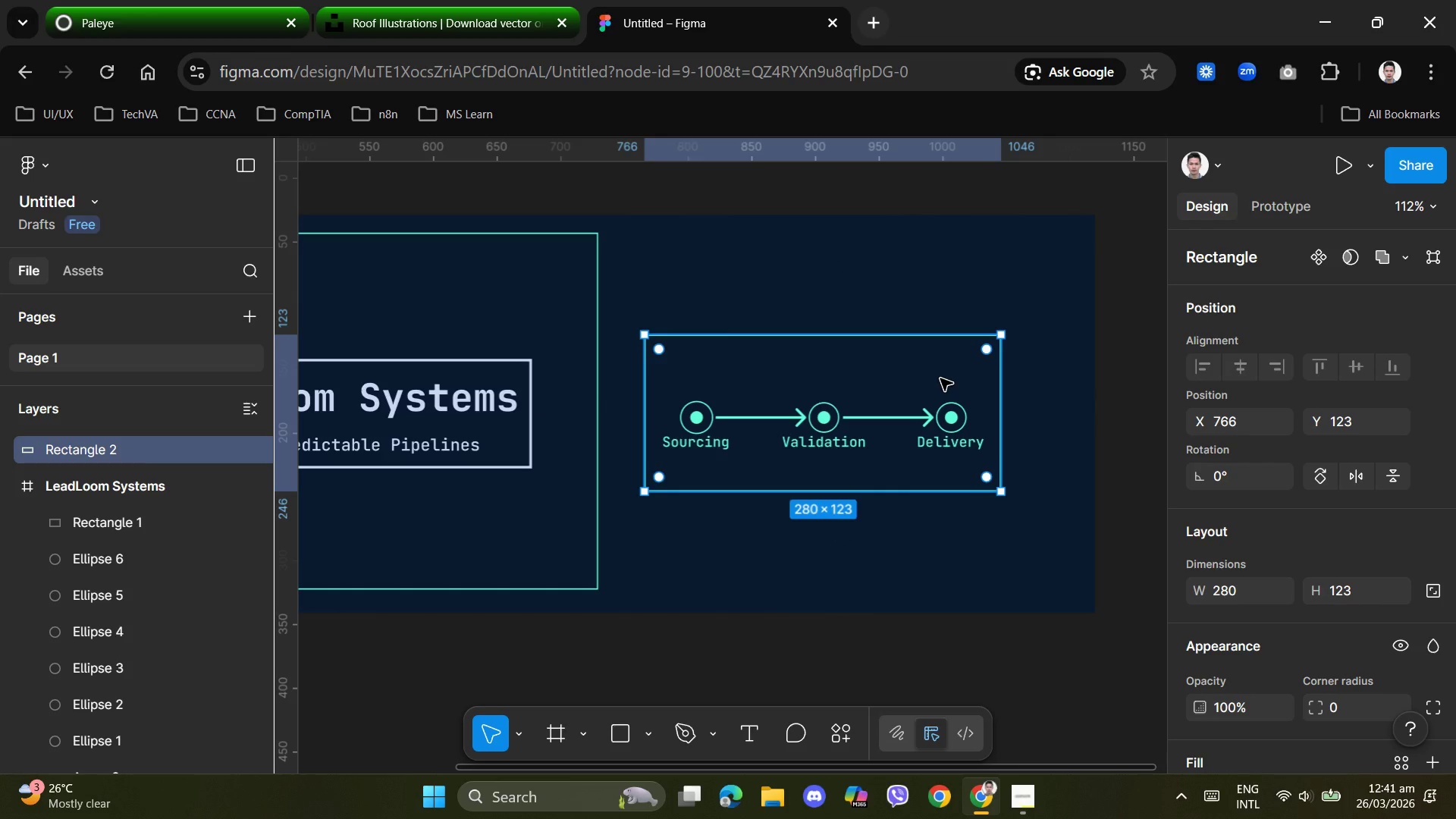 
key(ArrowDown)
 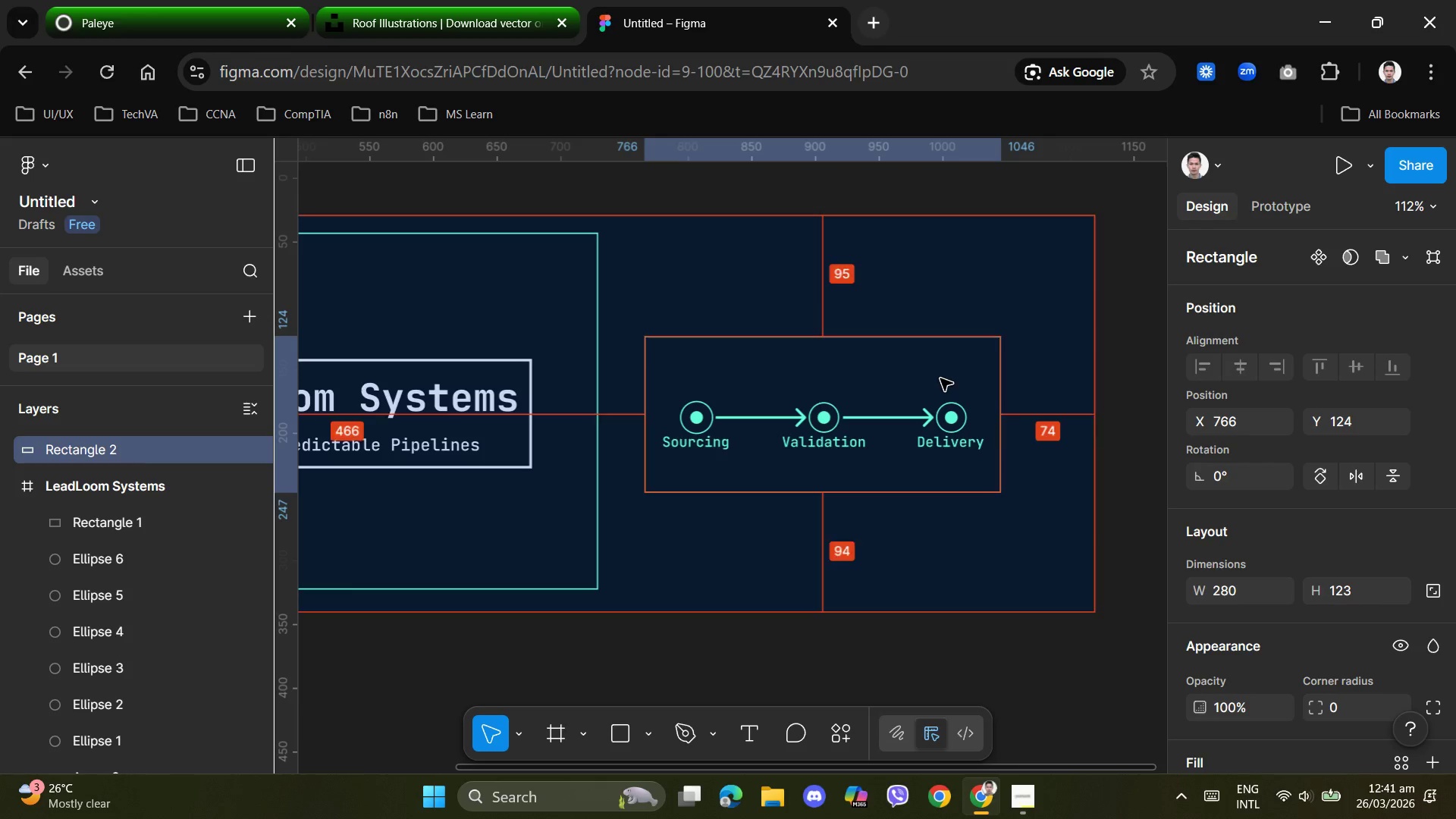 
hold_key(key=AltLeft, duration=1.5)
 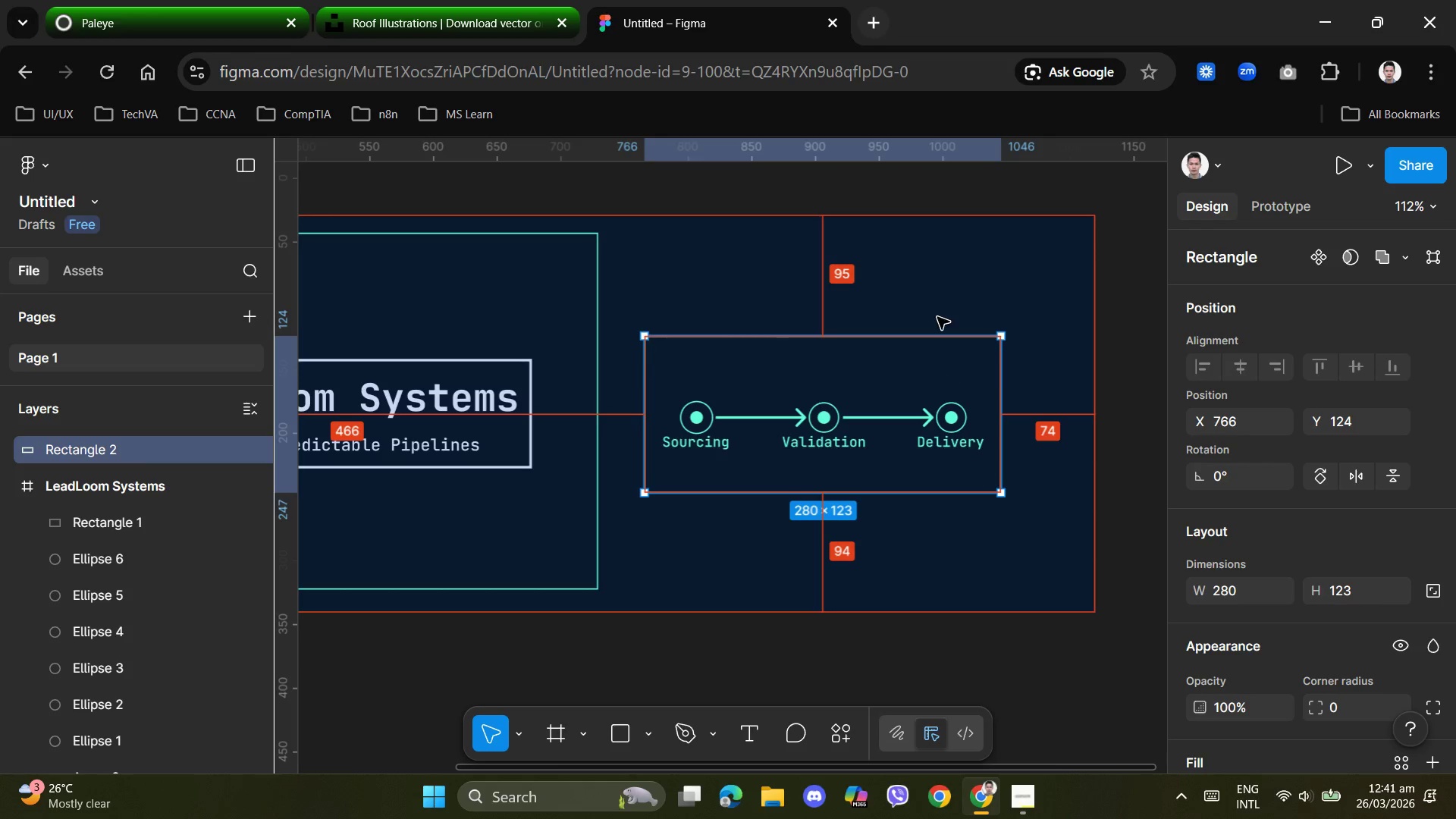 
hold_key(key=AltLeft, duration=1.53)
 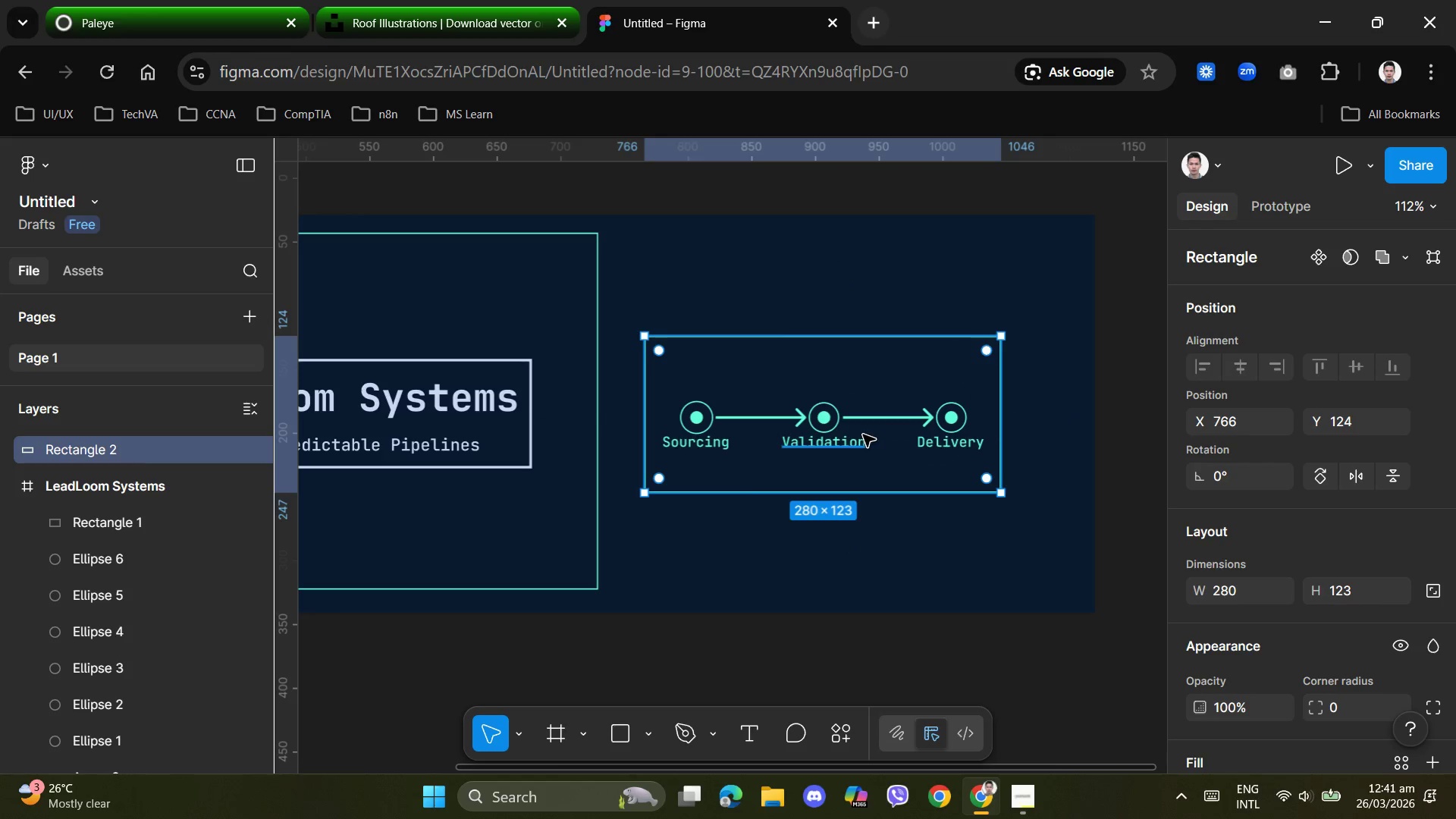 
hold_key(key=AltLeft, duration=0.41)
 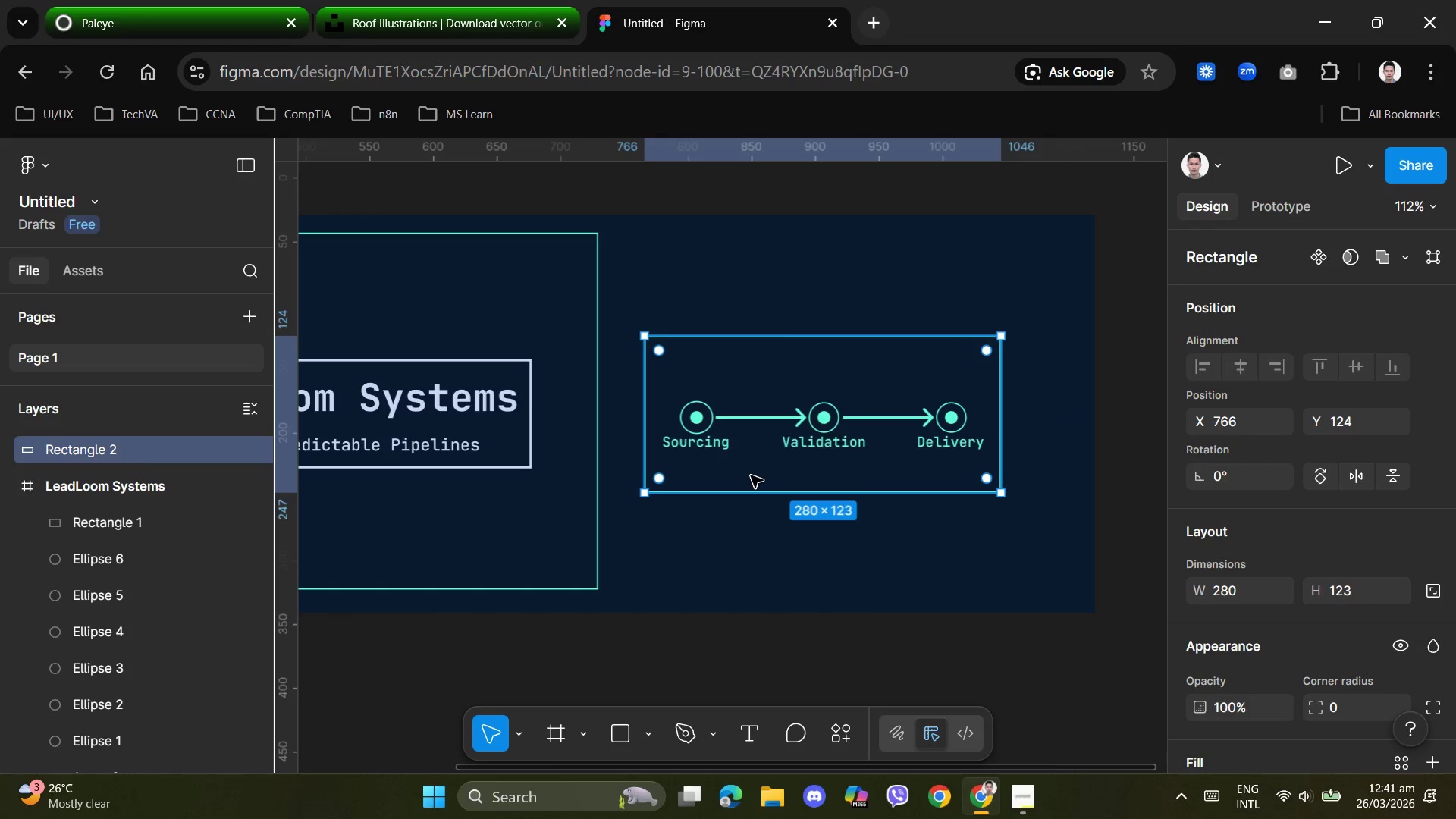 
hold_key(key=AltLeft, duration=1.5)
 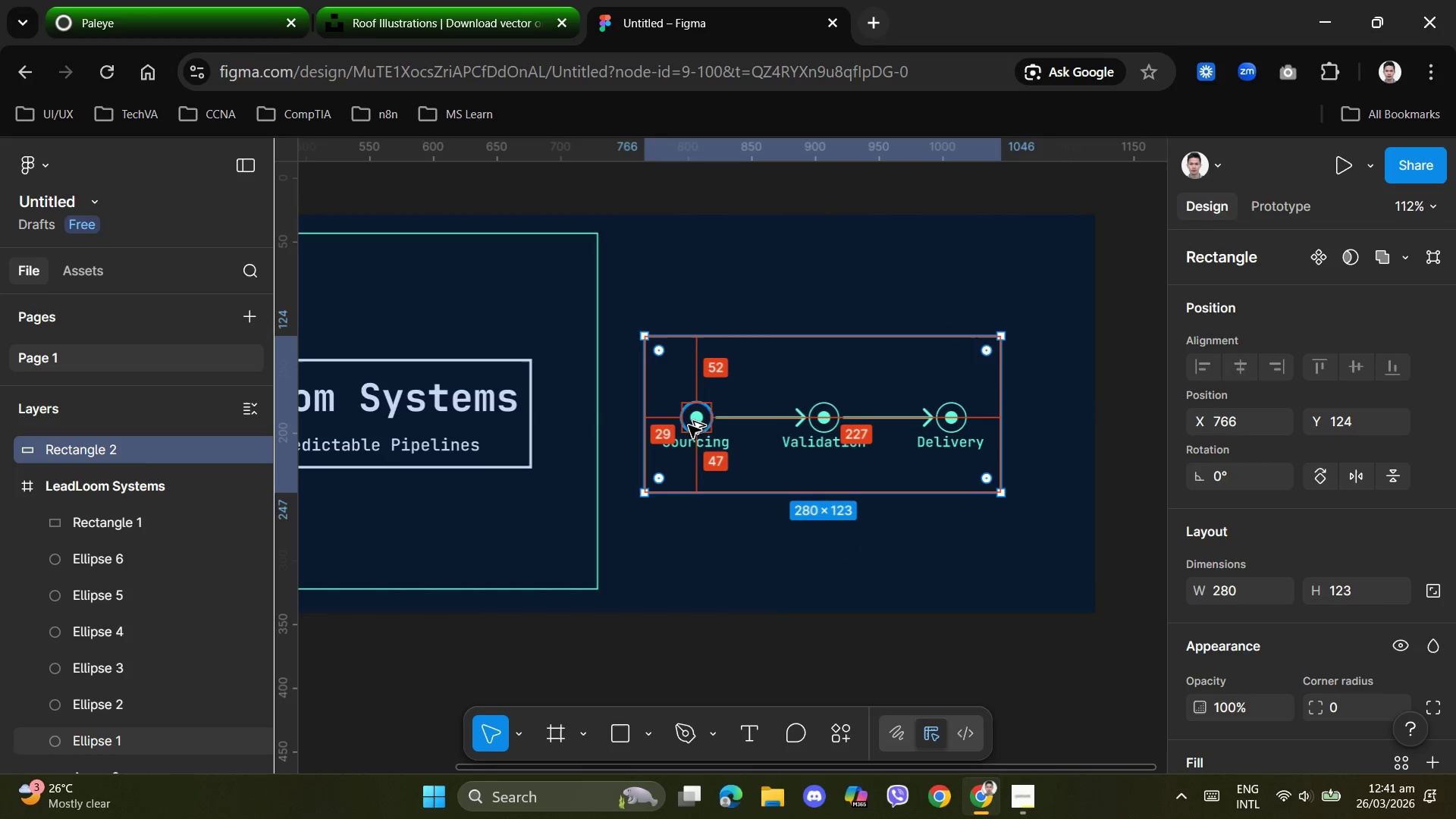 
hold_key(key=AltLeft, duration=1.52)
 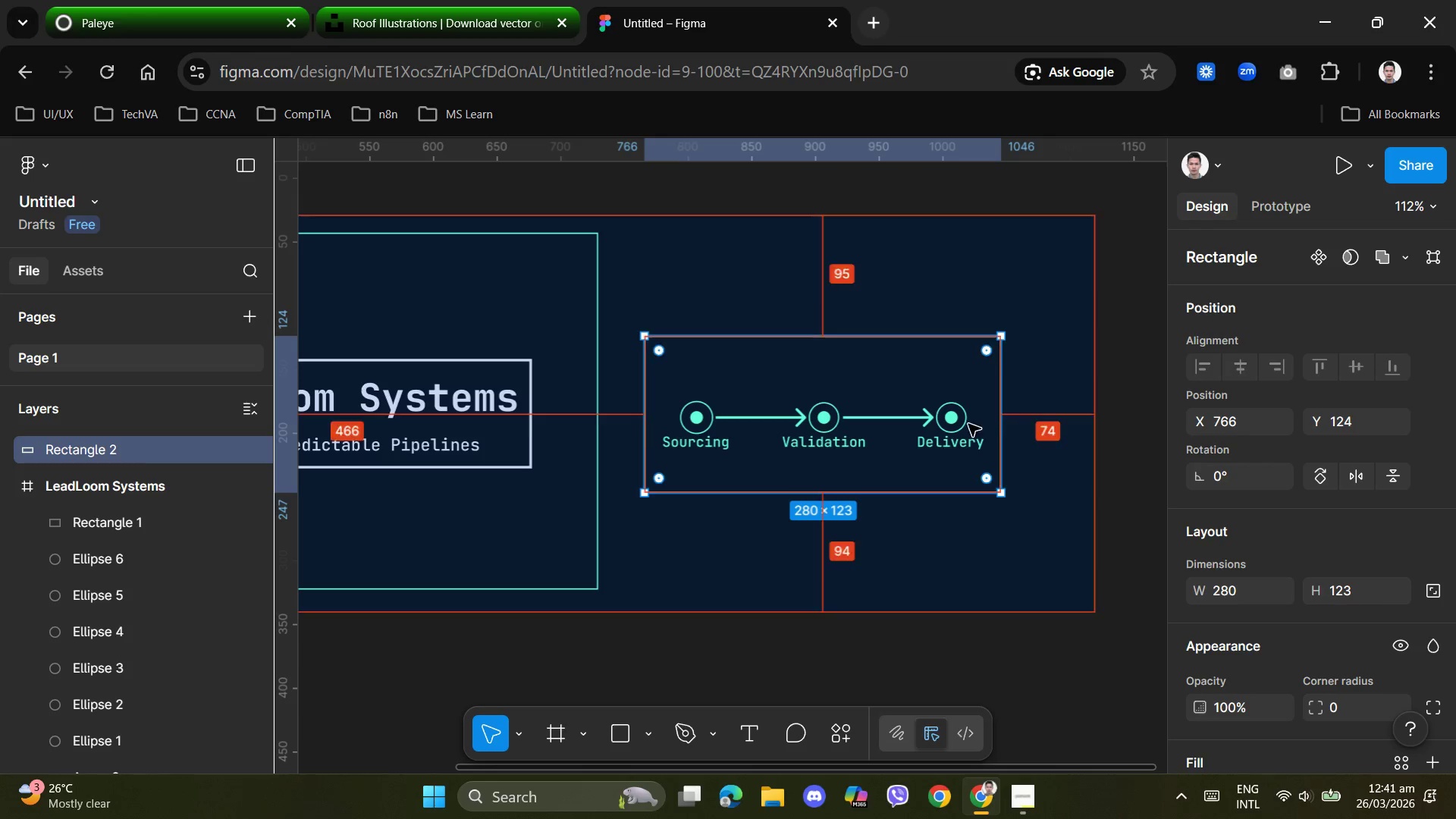 
key(Alt+AltLeft)
 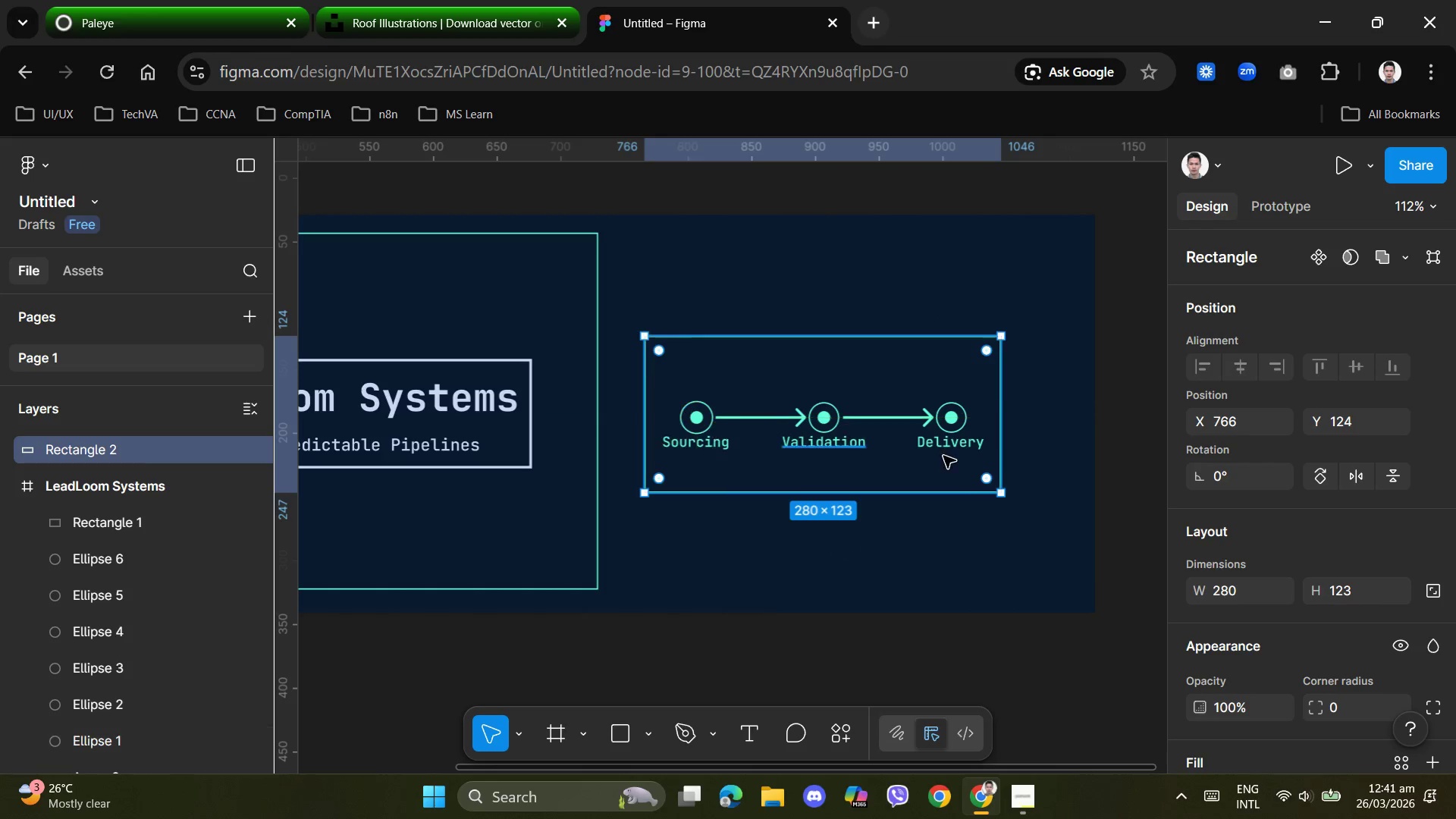 
key(Alt+AltLeft)
 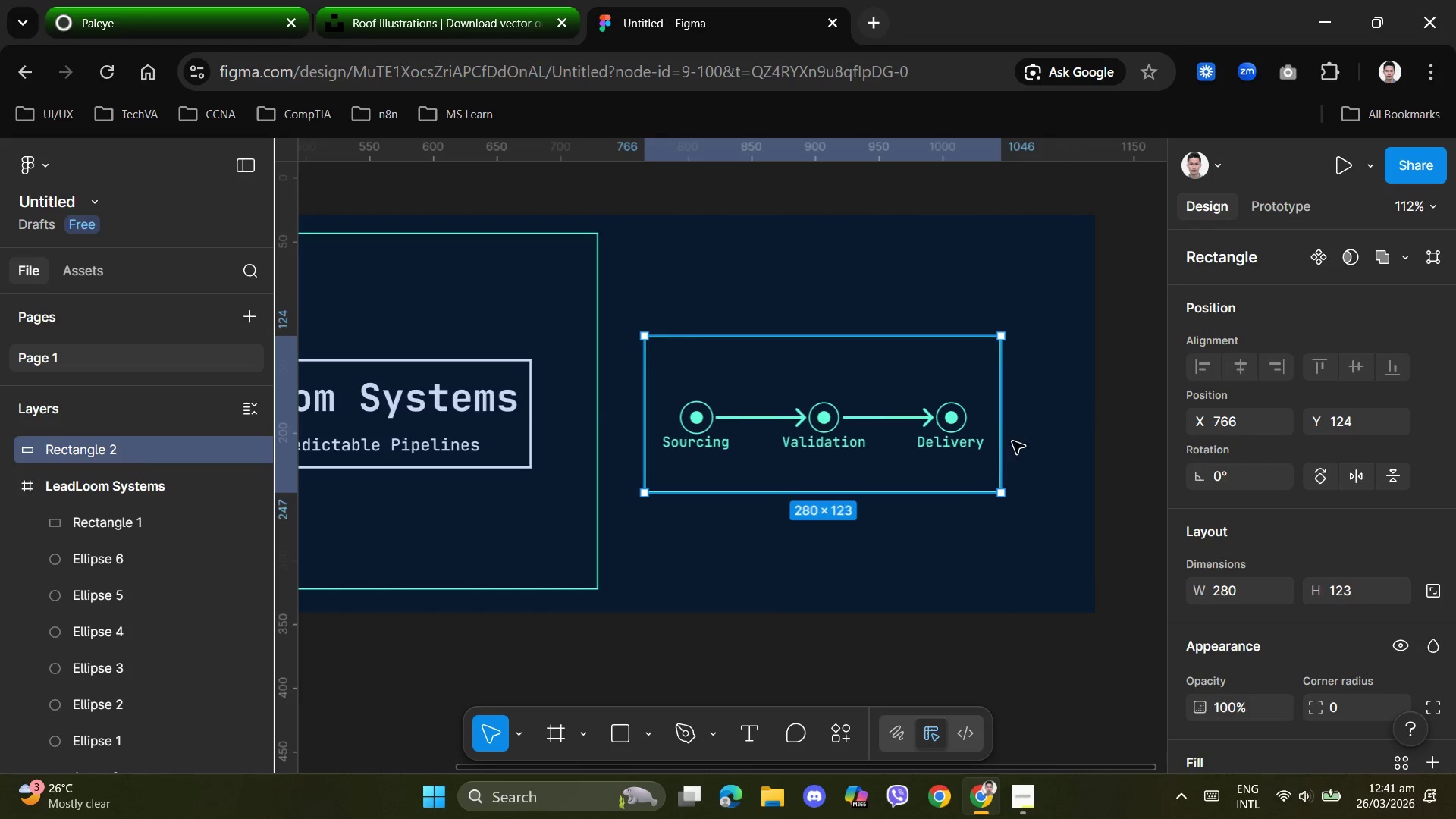 
hold_key(key=AltLeft, duration=1.5)
 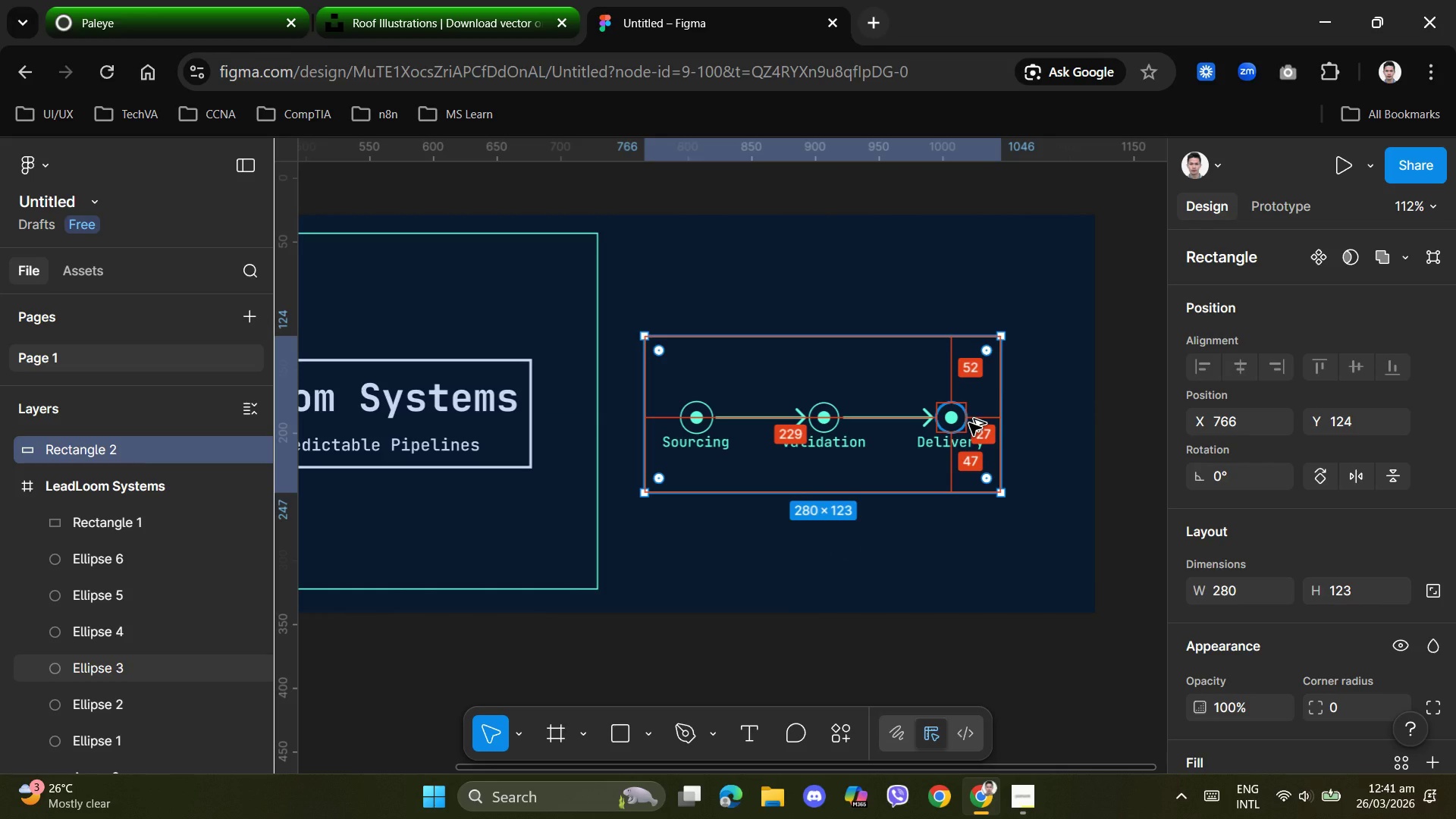 
hold_key(key=AltLeft, duration=1.52)
 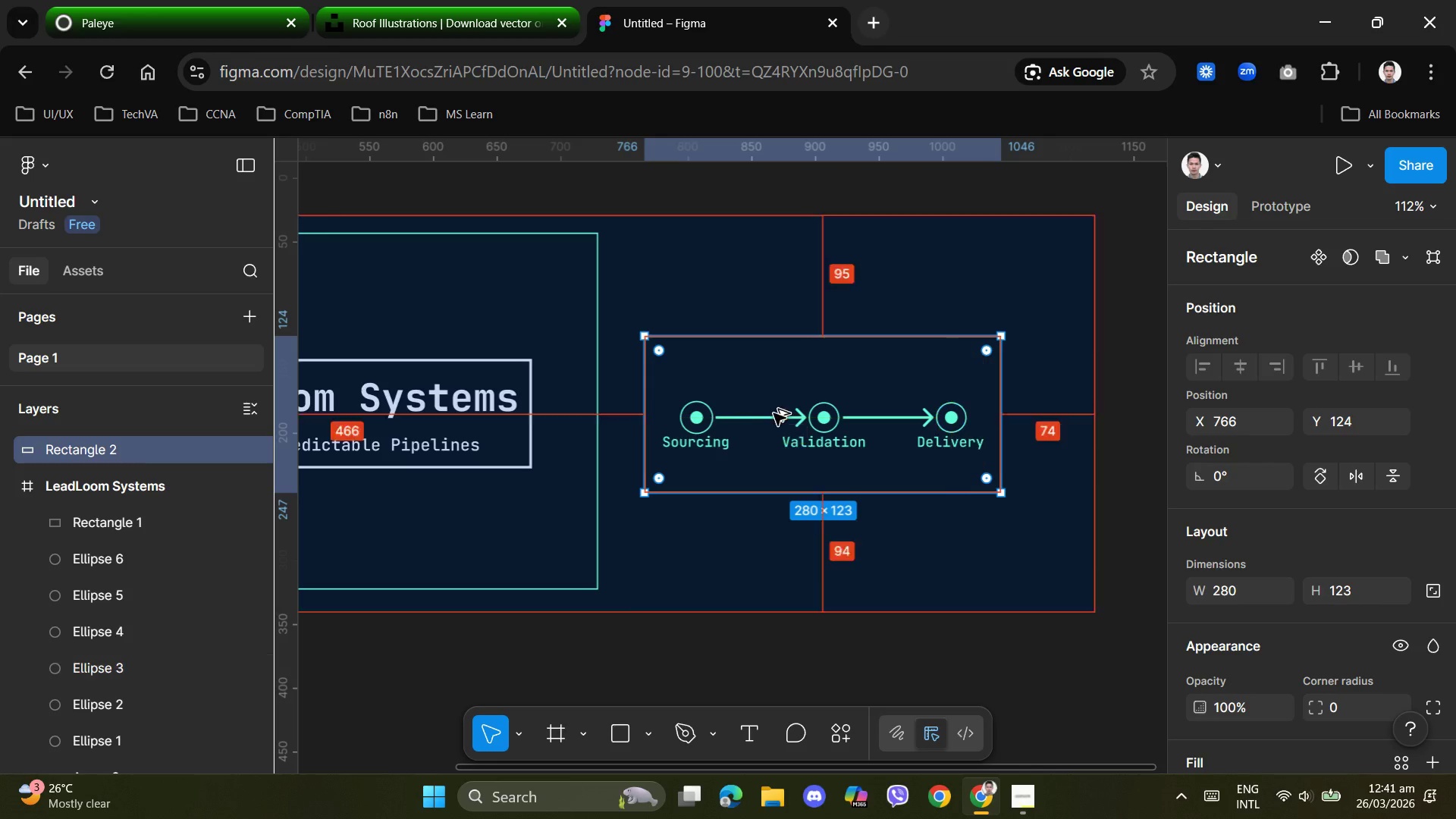 
hold_key(key=AltLeft, duration=0.58)
 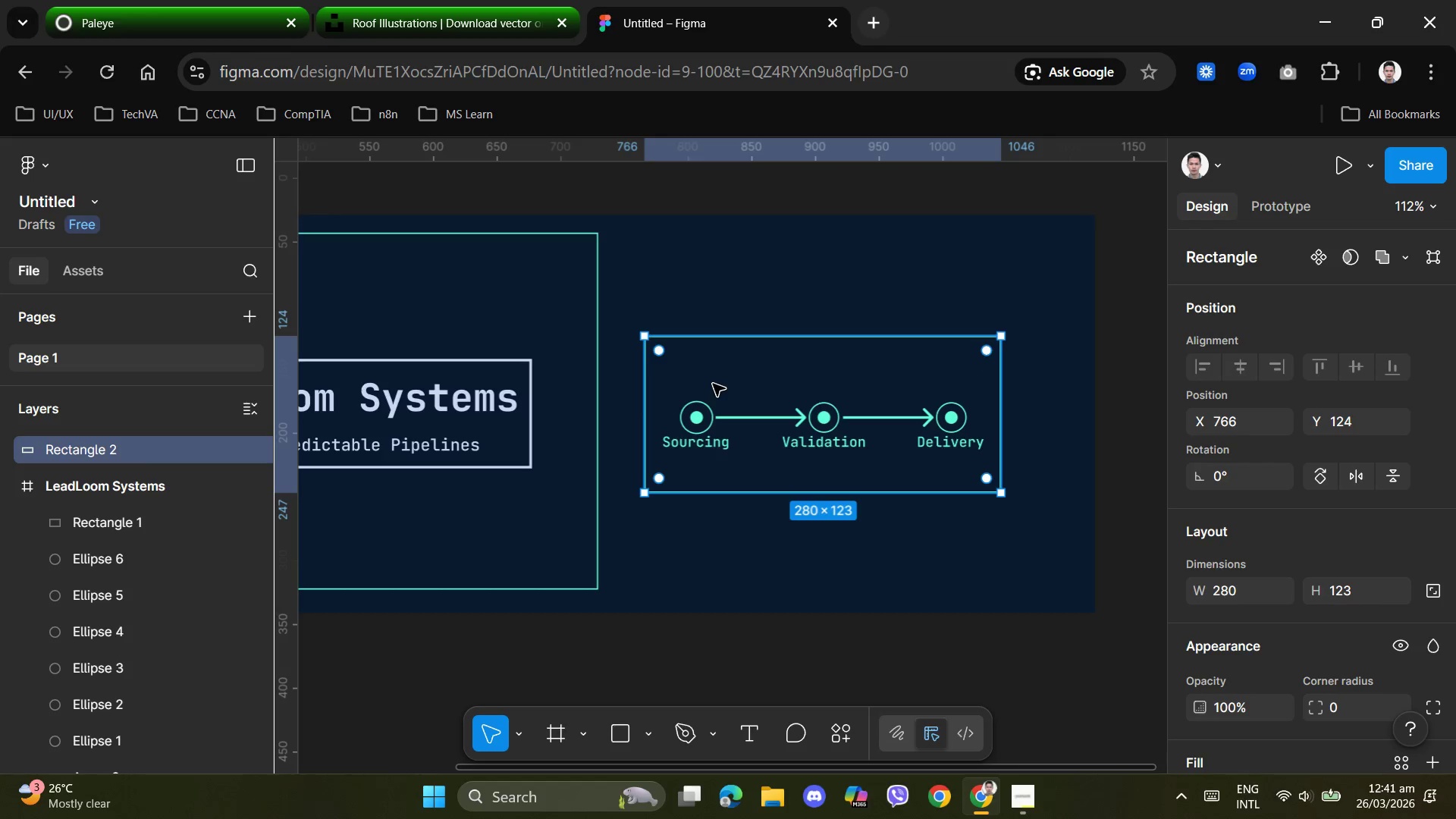 
hold_key(key=AltLeft, duration=3.75)
 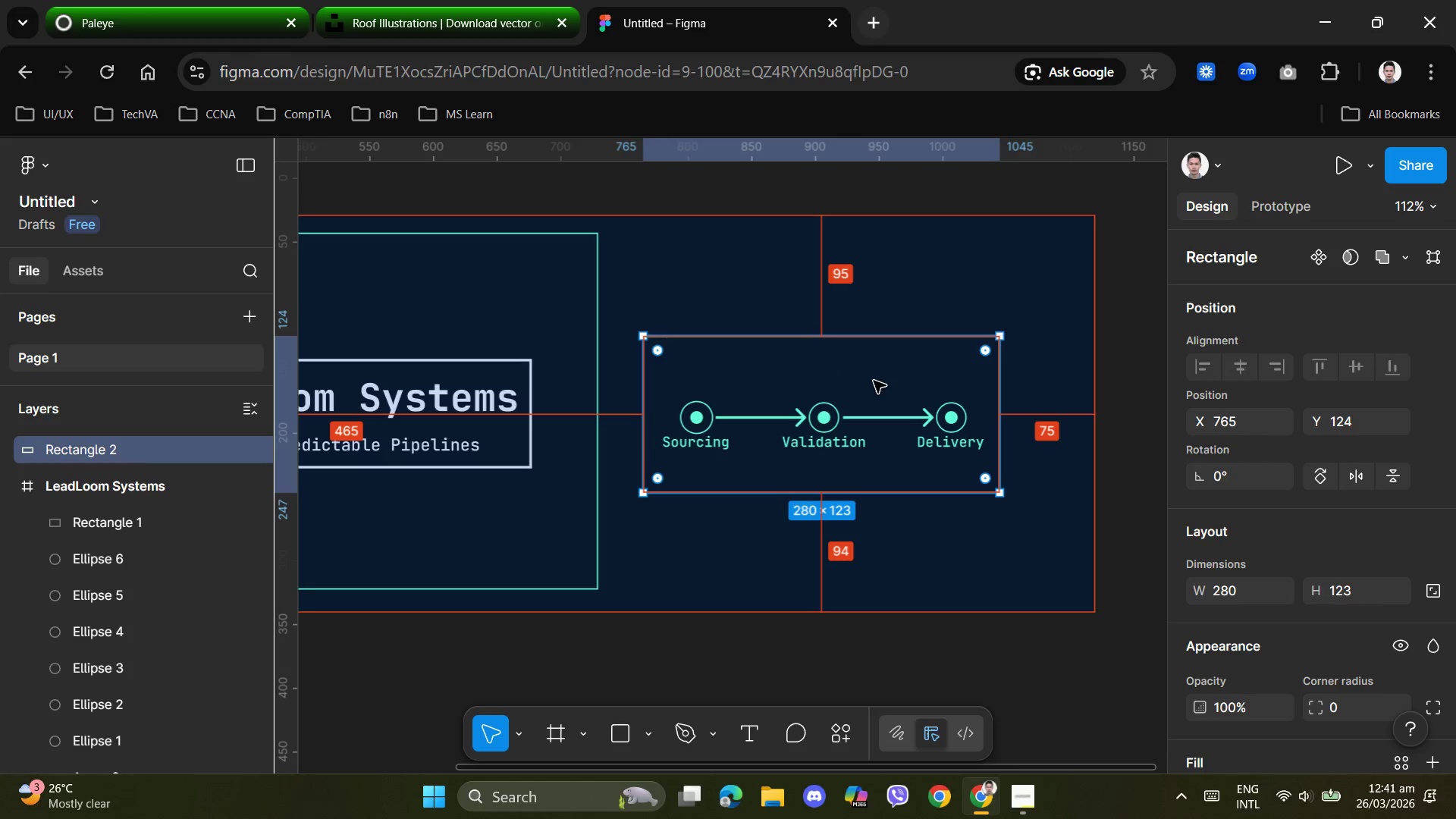 
key(ArrowLeft)
 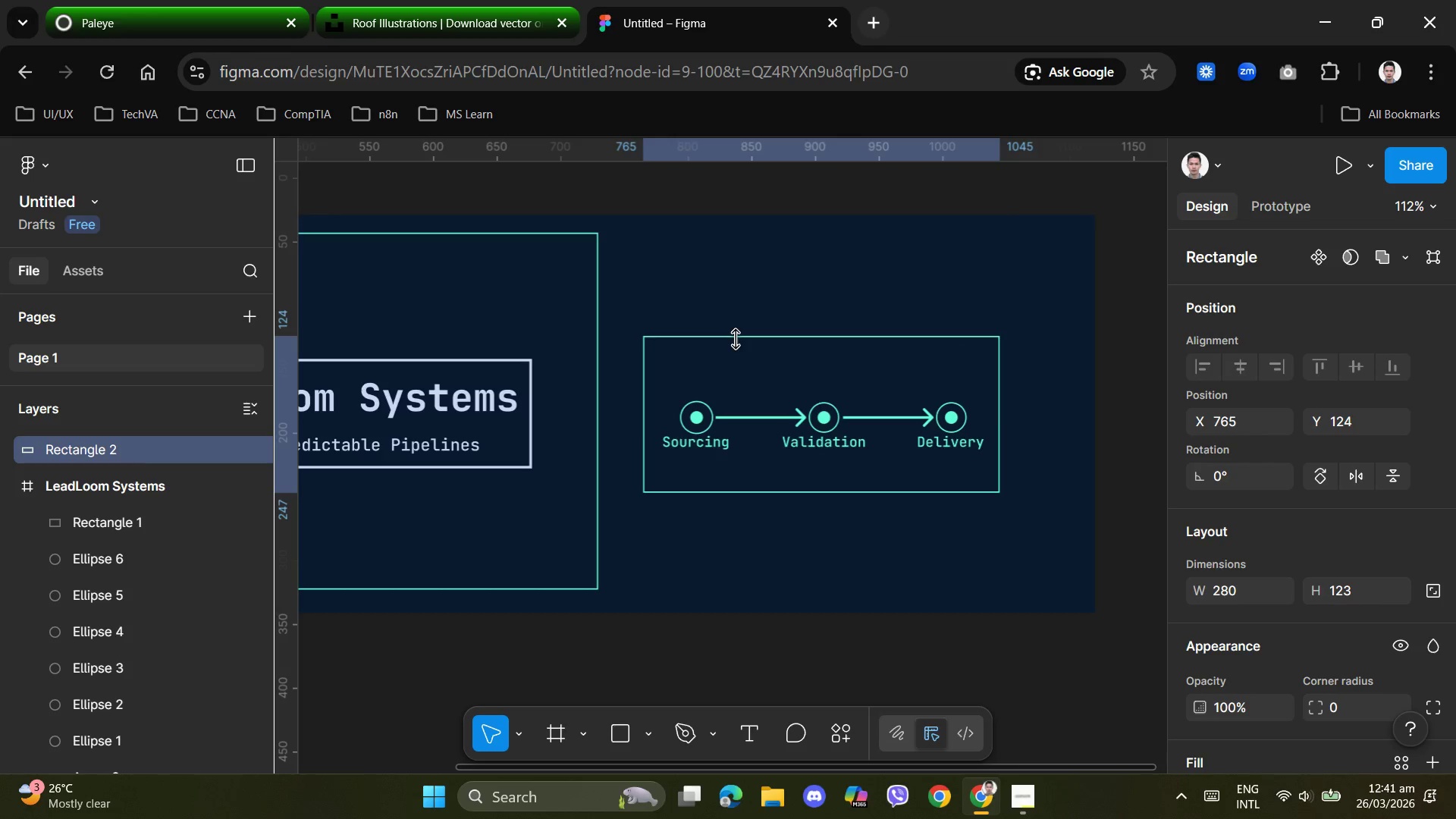 
hold_key(key=AltLeft, duration=1.5)
 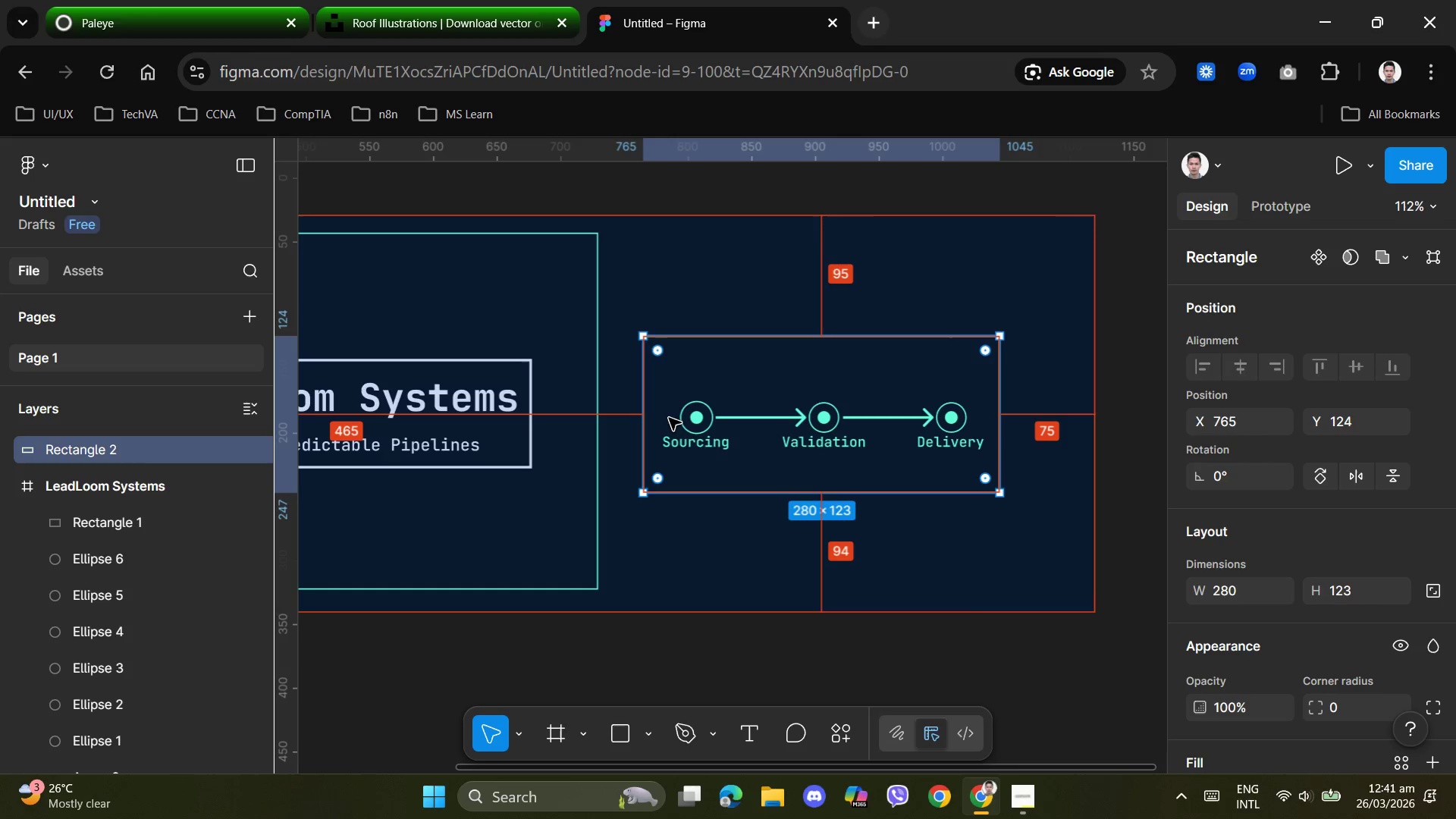 
hold_key(key=AltLeft, duration=1.52)
 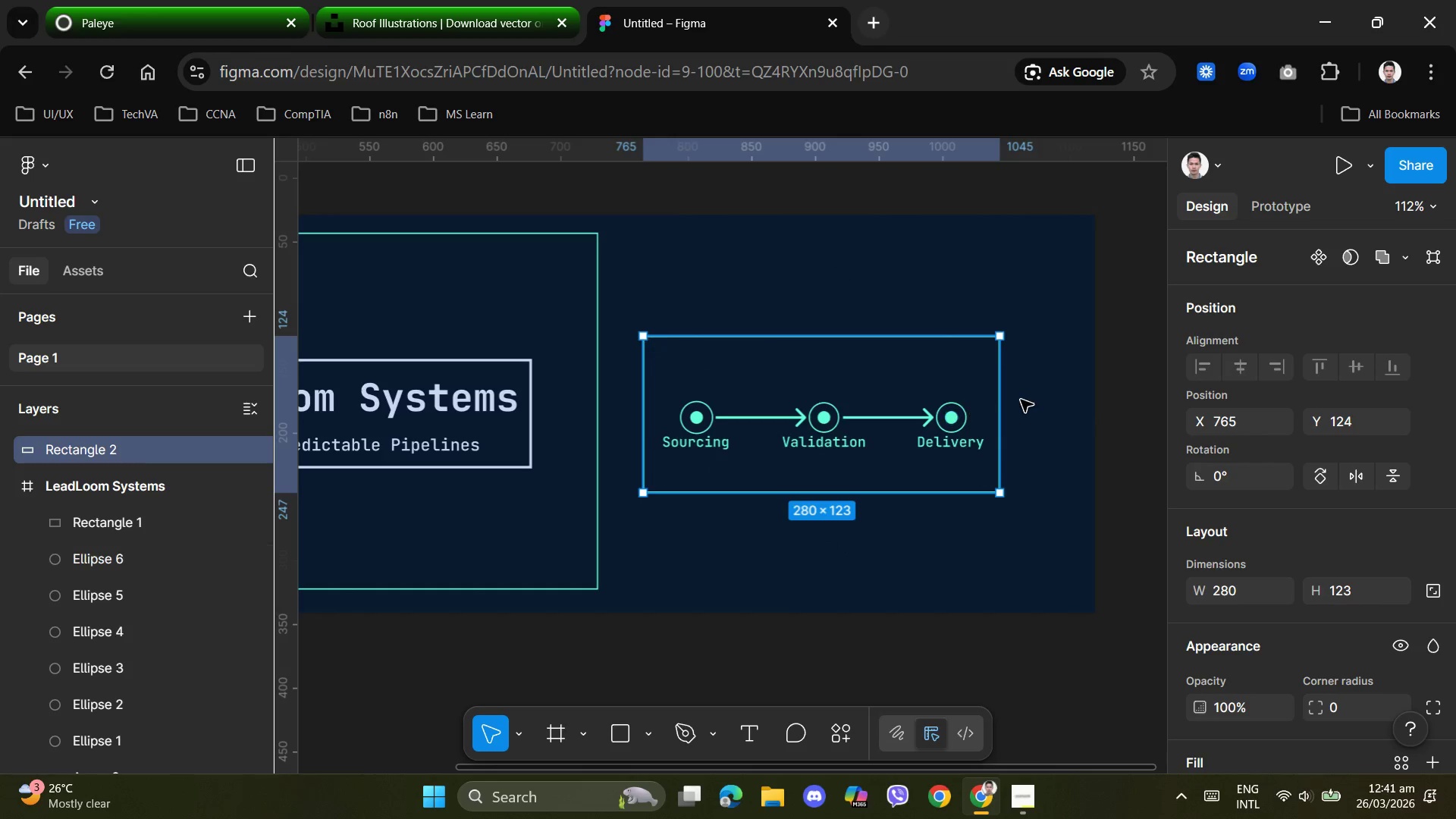 
hold_key(key=AltLeft, duration=0.47)
 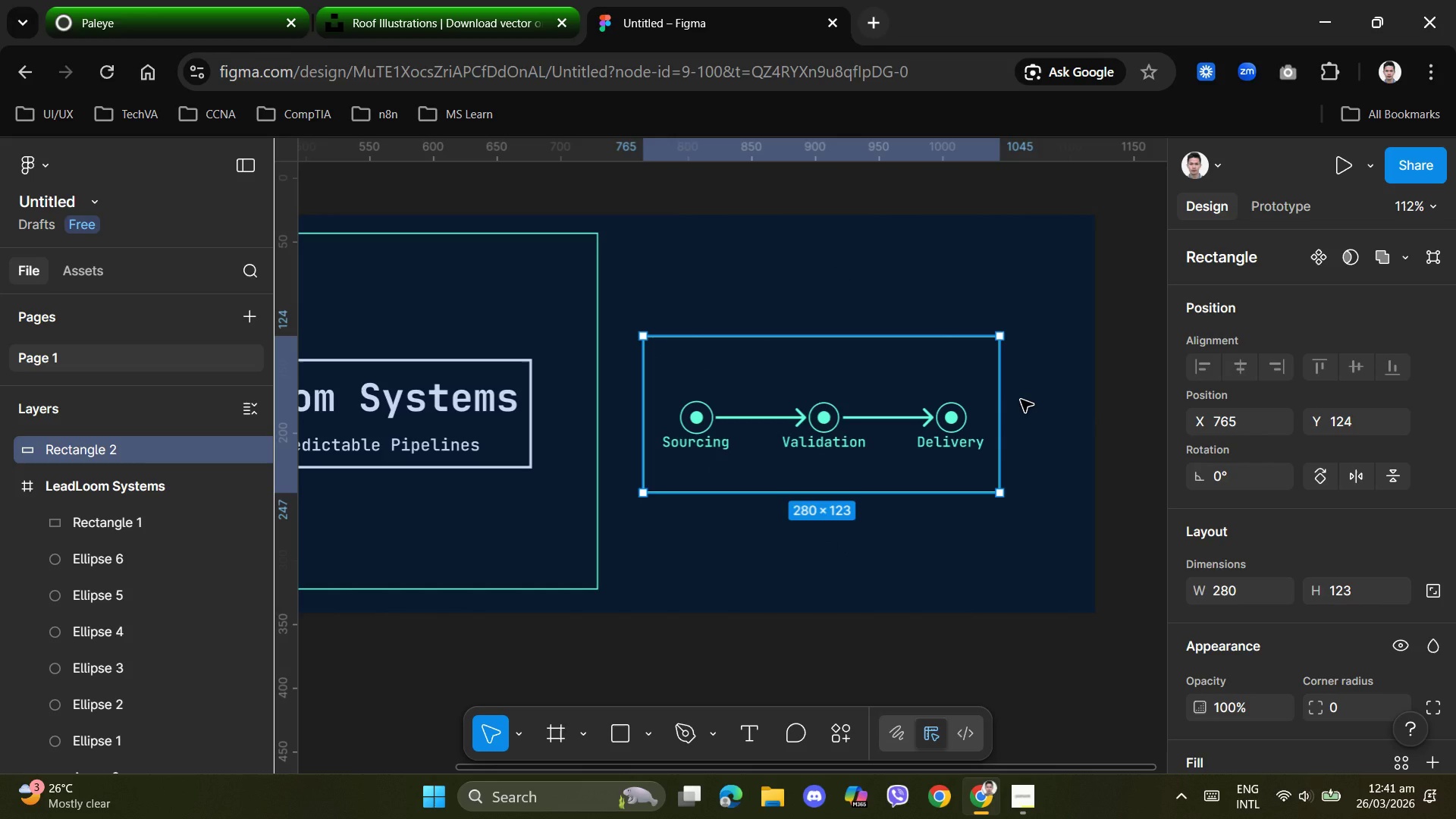 
key(ArrowRight)
 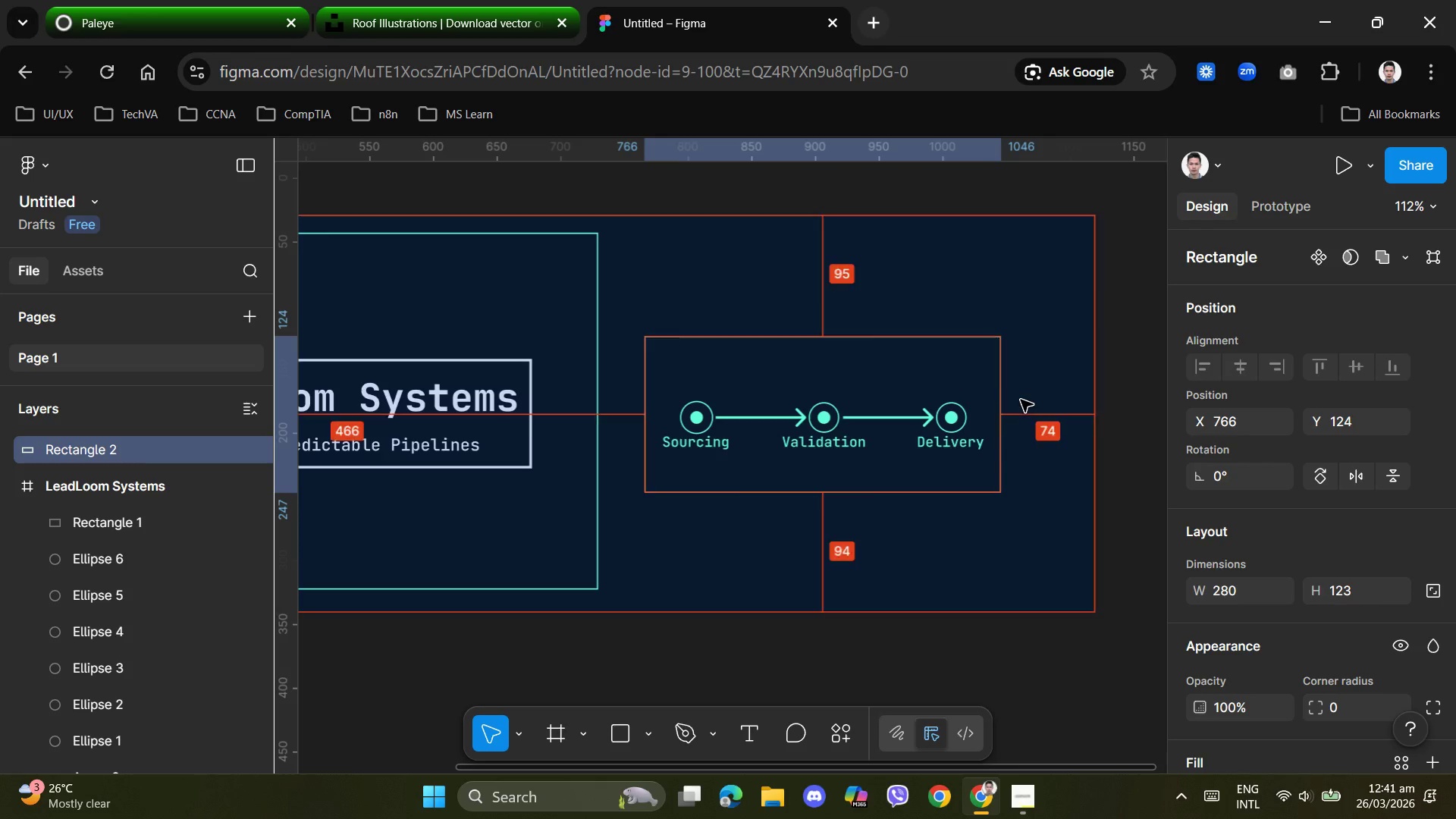 
hold_key(key=AltLeft, duration=1.5)
 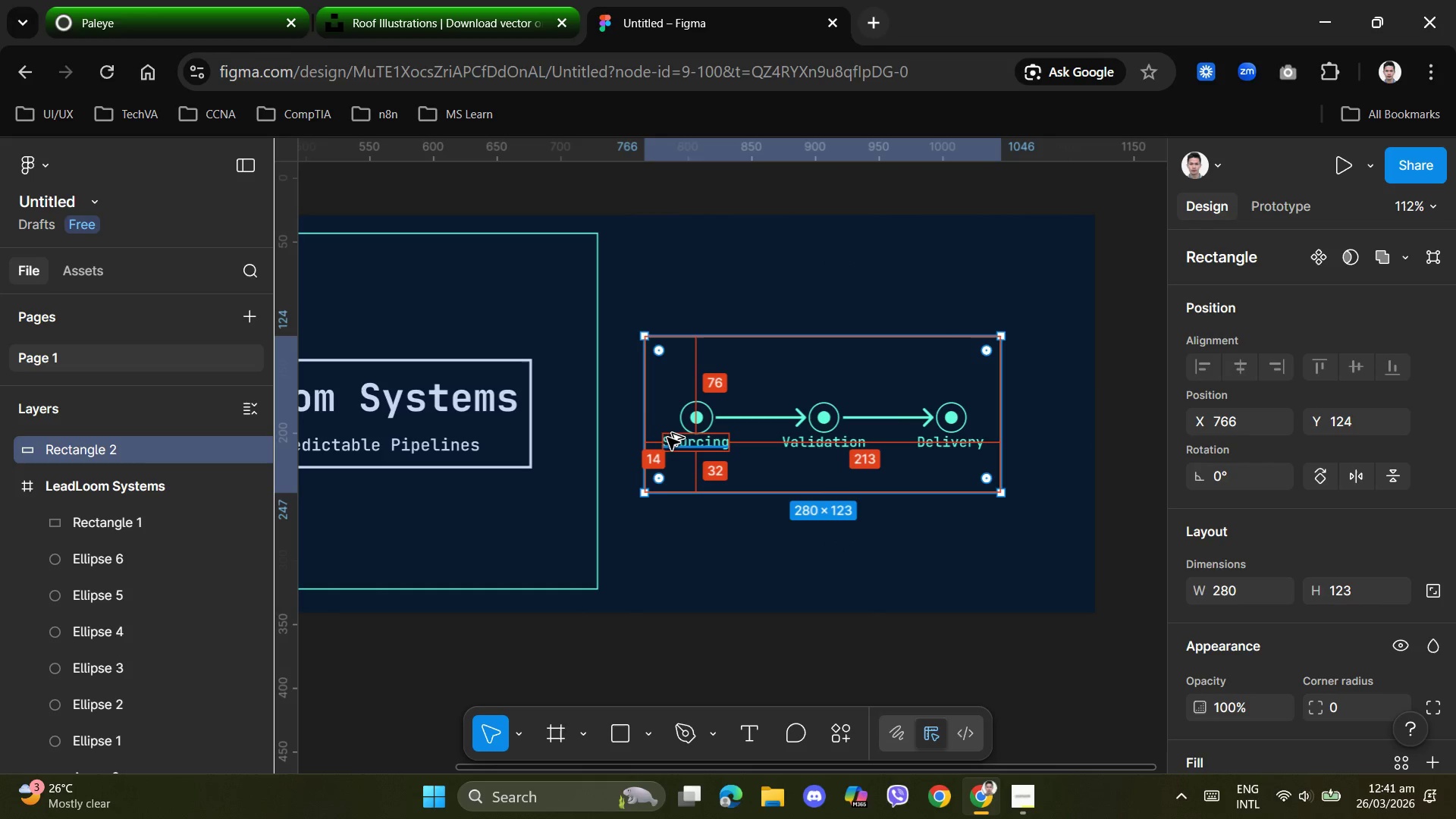 
hold_key(key=AltLeft, duration=1.51)
 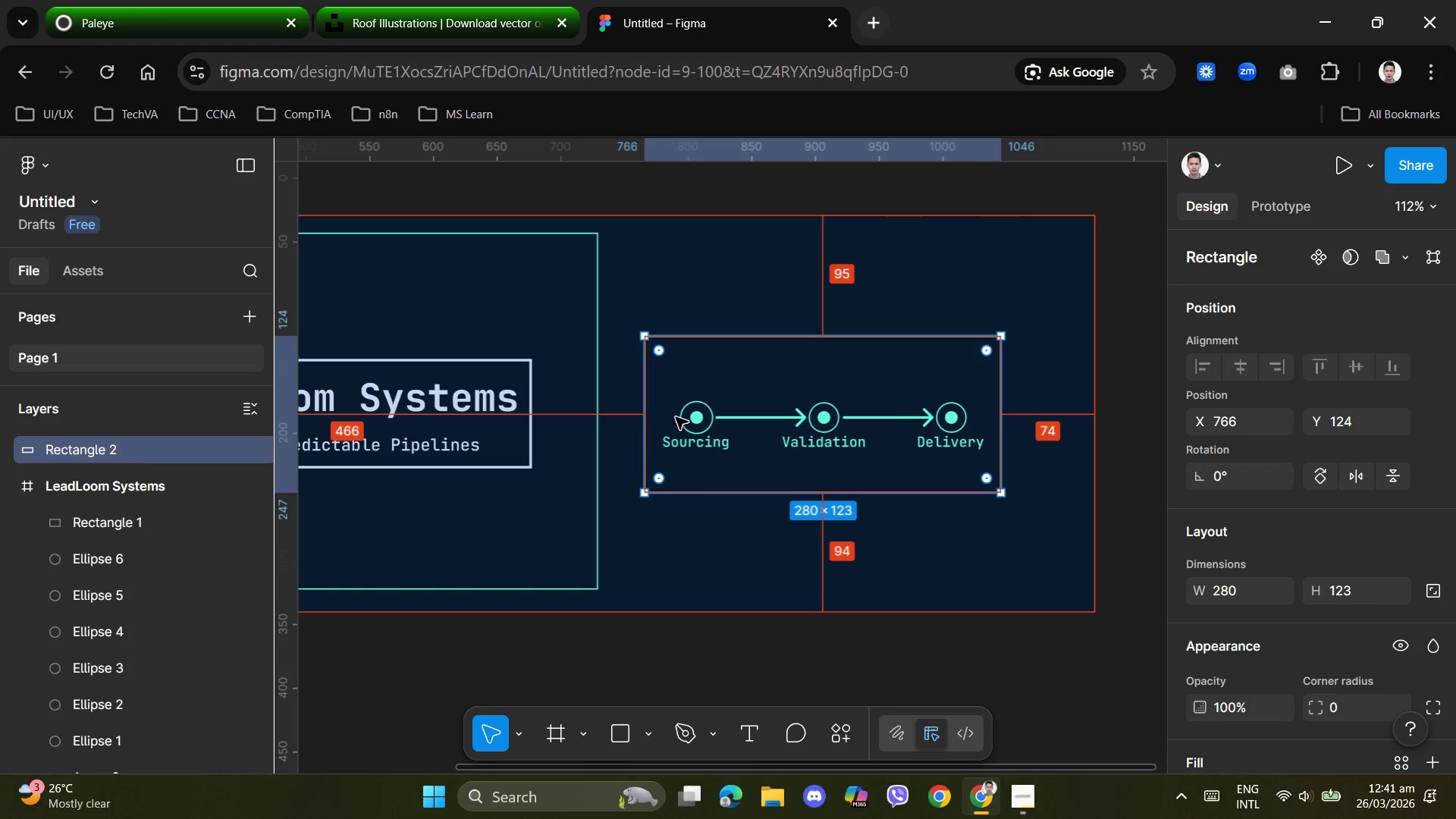 
hold_key(key=AltLeft, duration=1.27)
 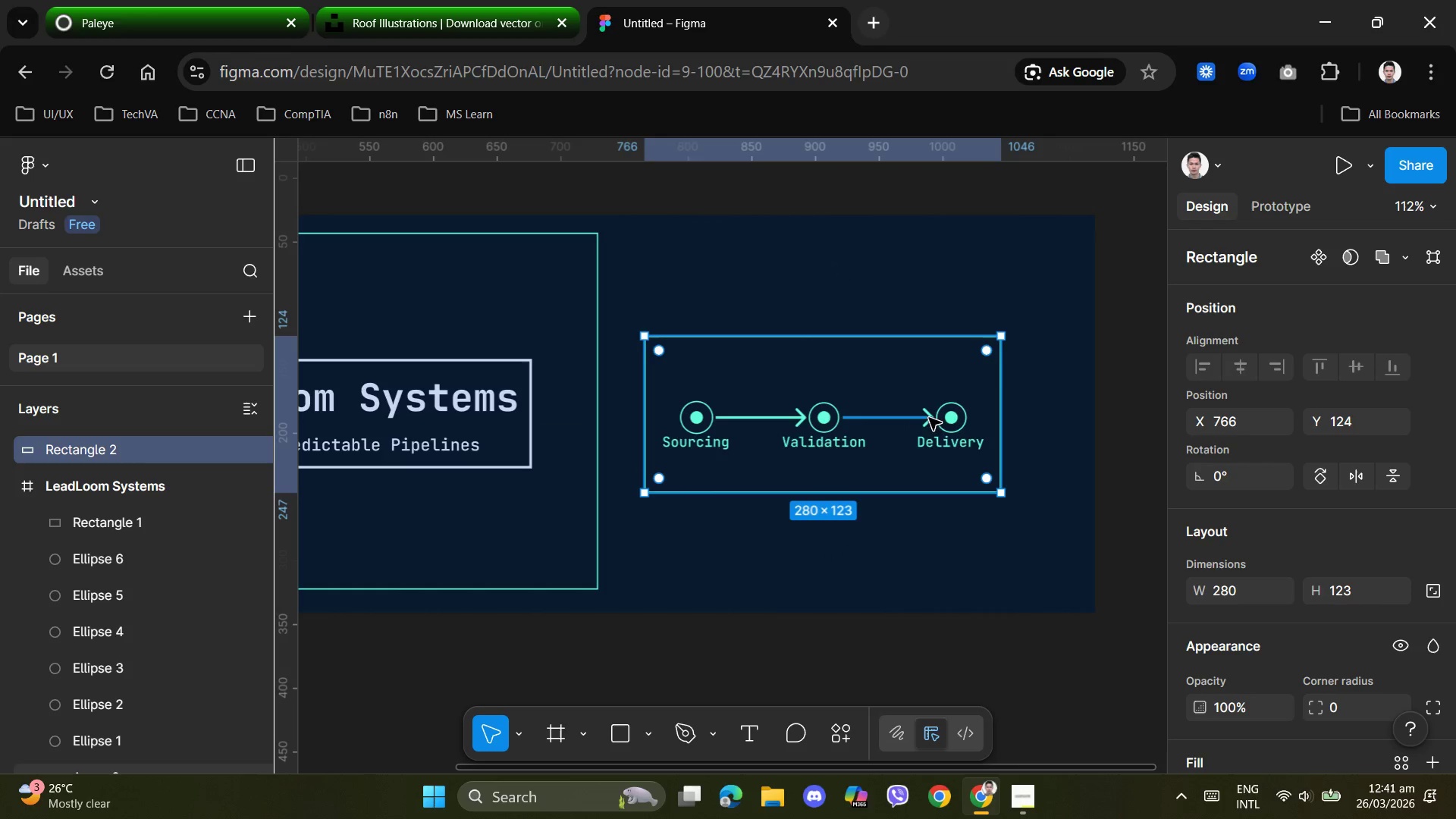 
hold_key(key=AltLeft, duration=1.5)
 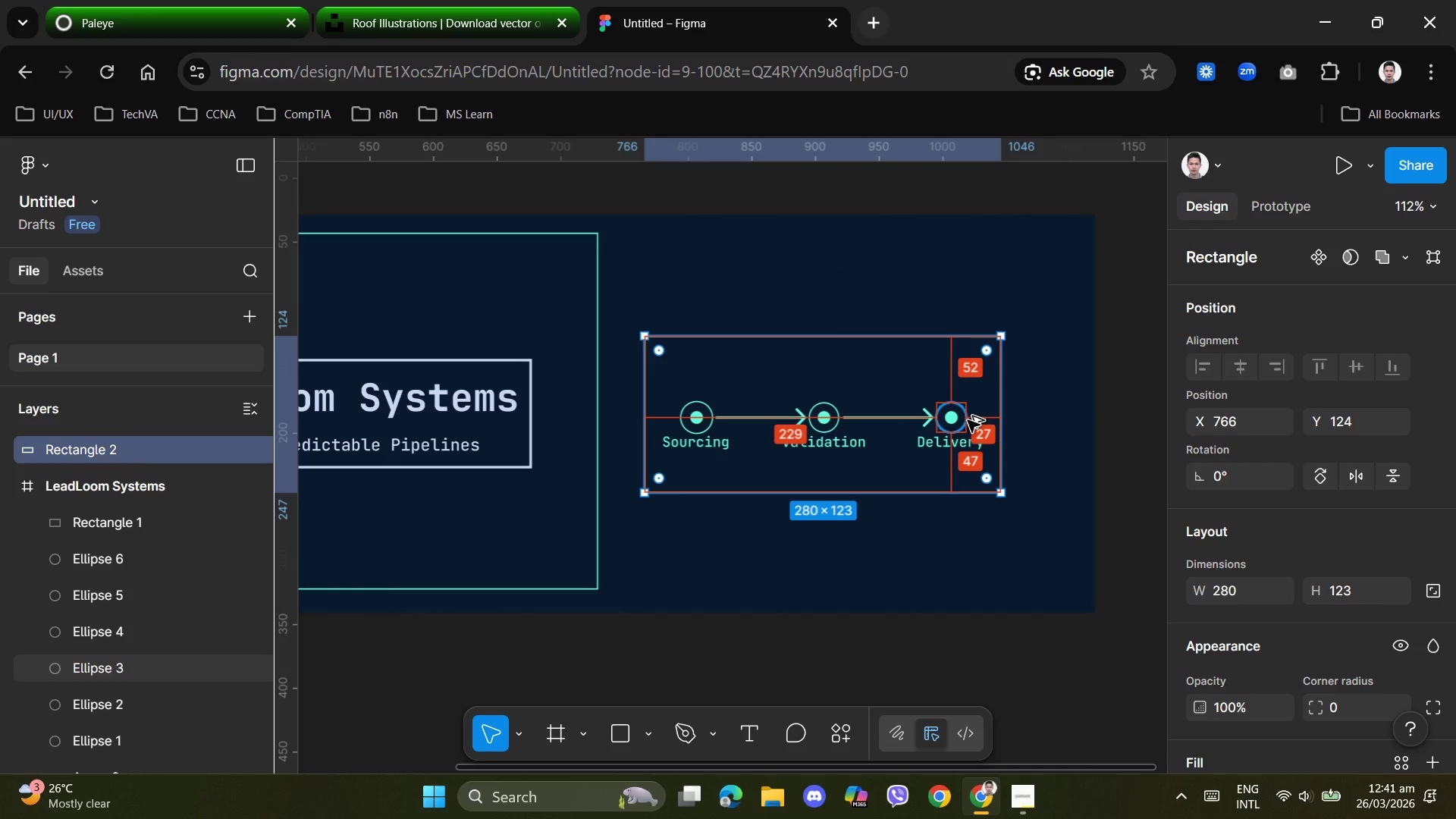 
hold_key(key=AltLeft, duration=1.11)
 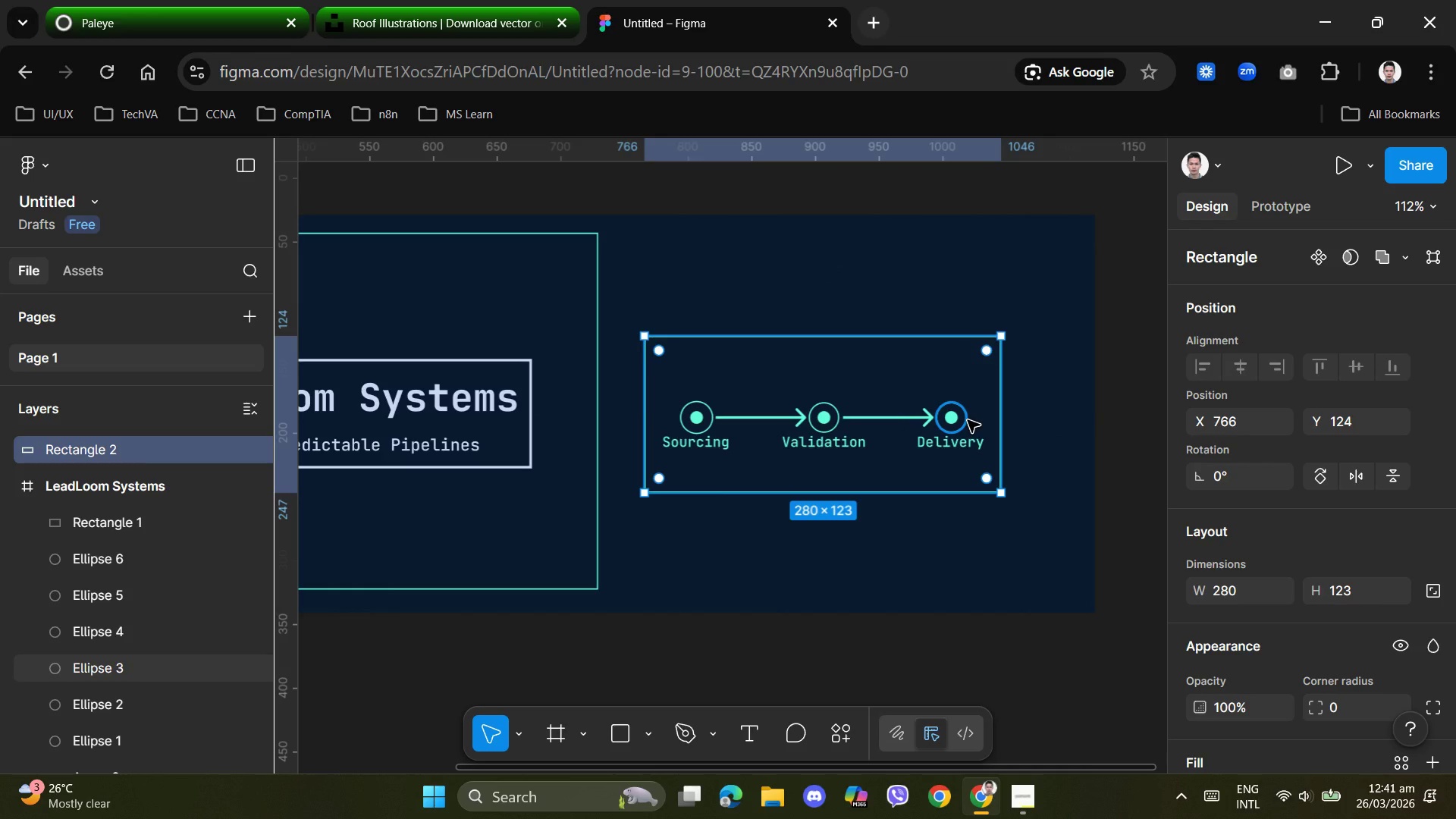 
key(ArrowRight)
 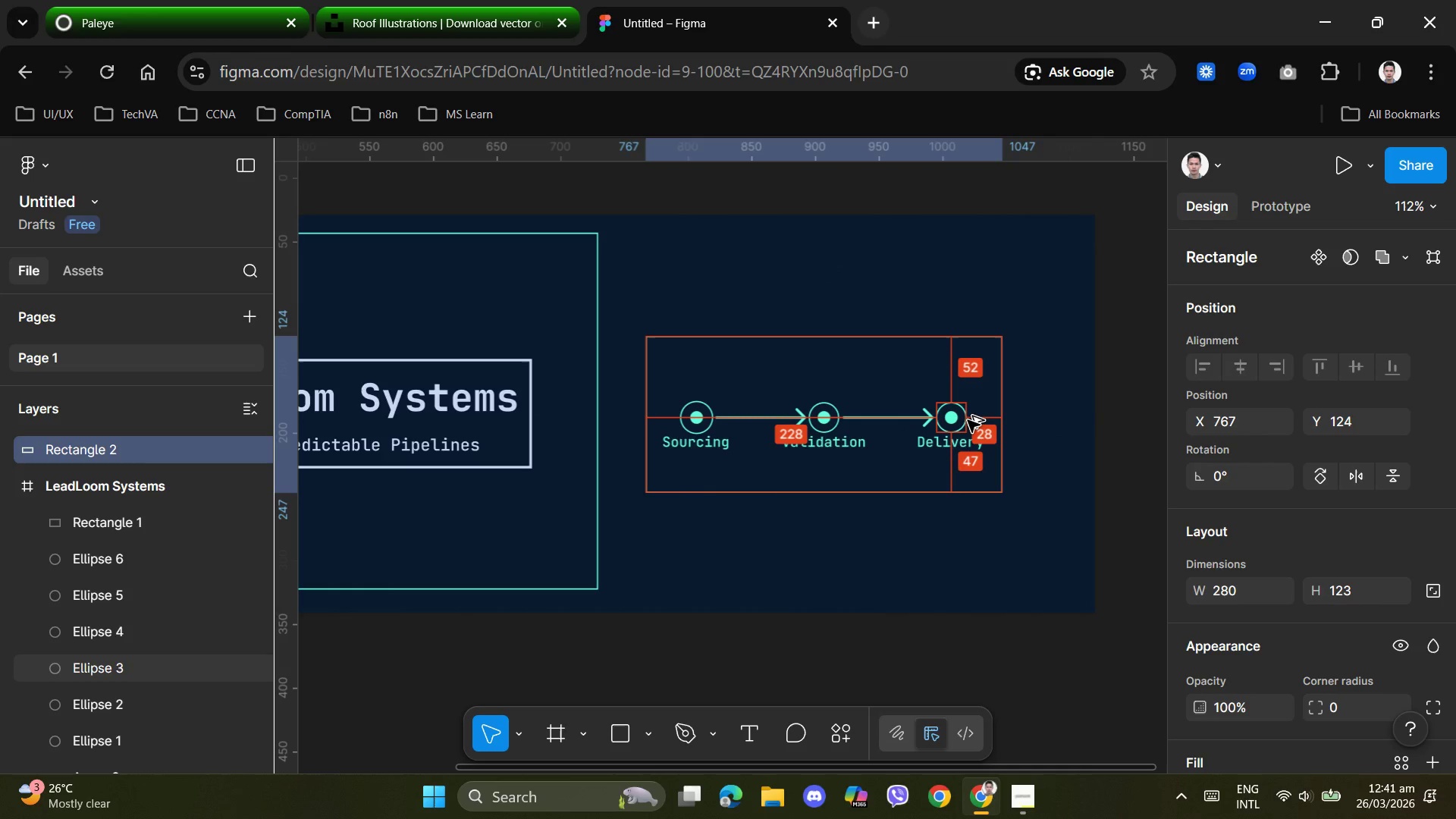 
hold_key(key=AltLeft, duration=1.5)
 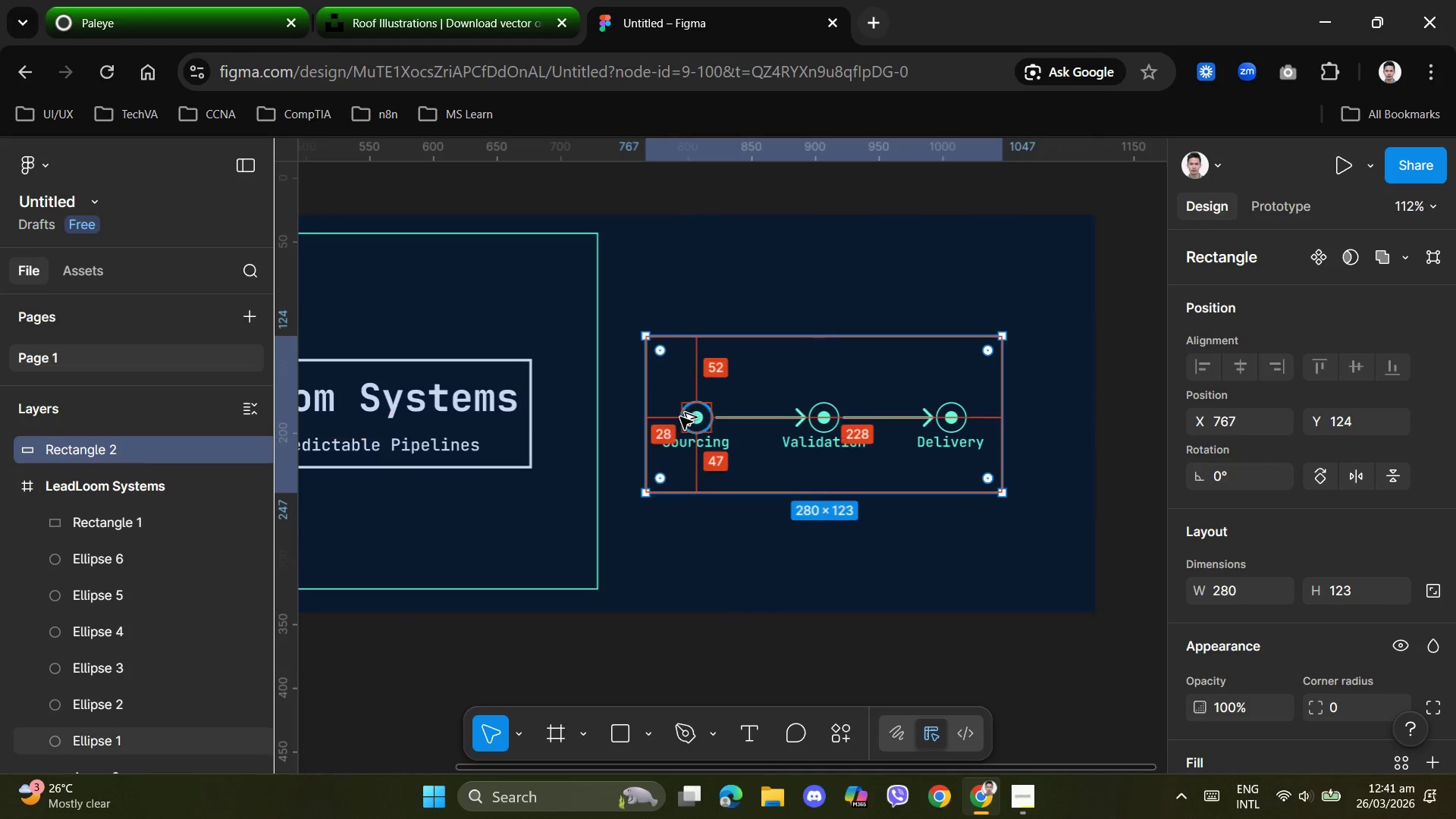 
hold_key(key=AltLeft, duration=1.25)
 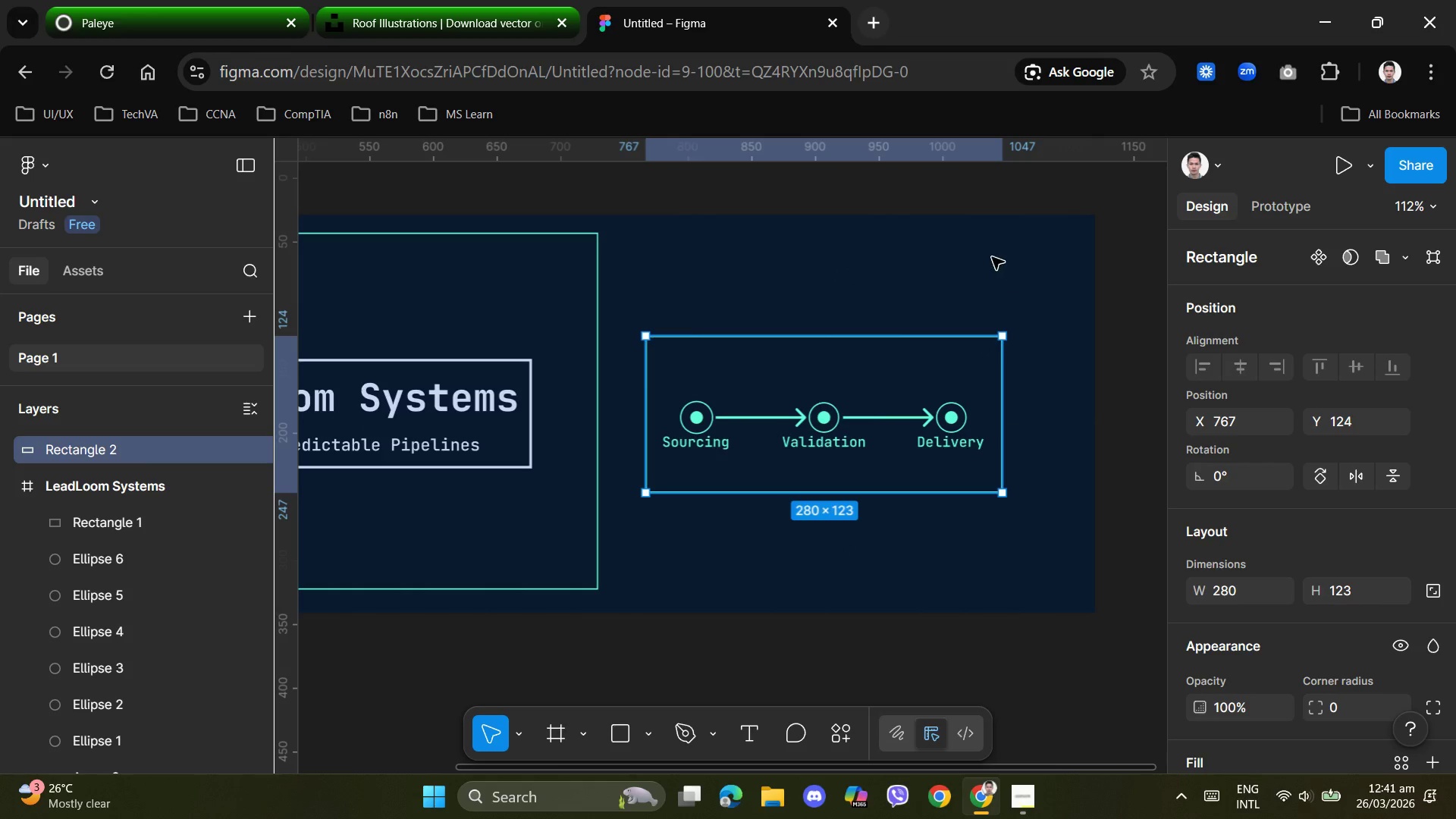 
left_click([992, 256])
 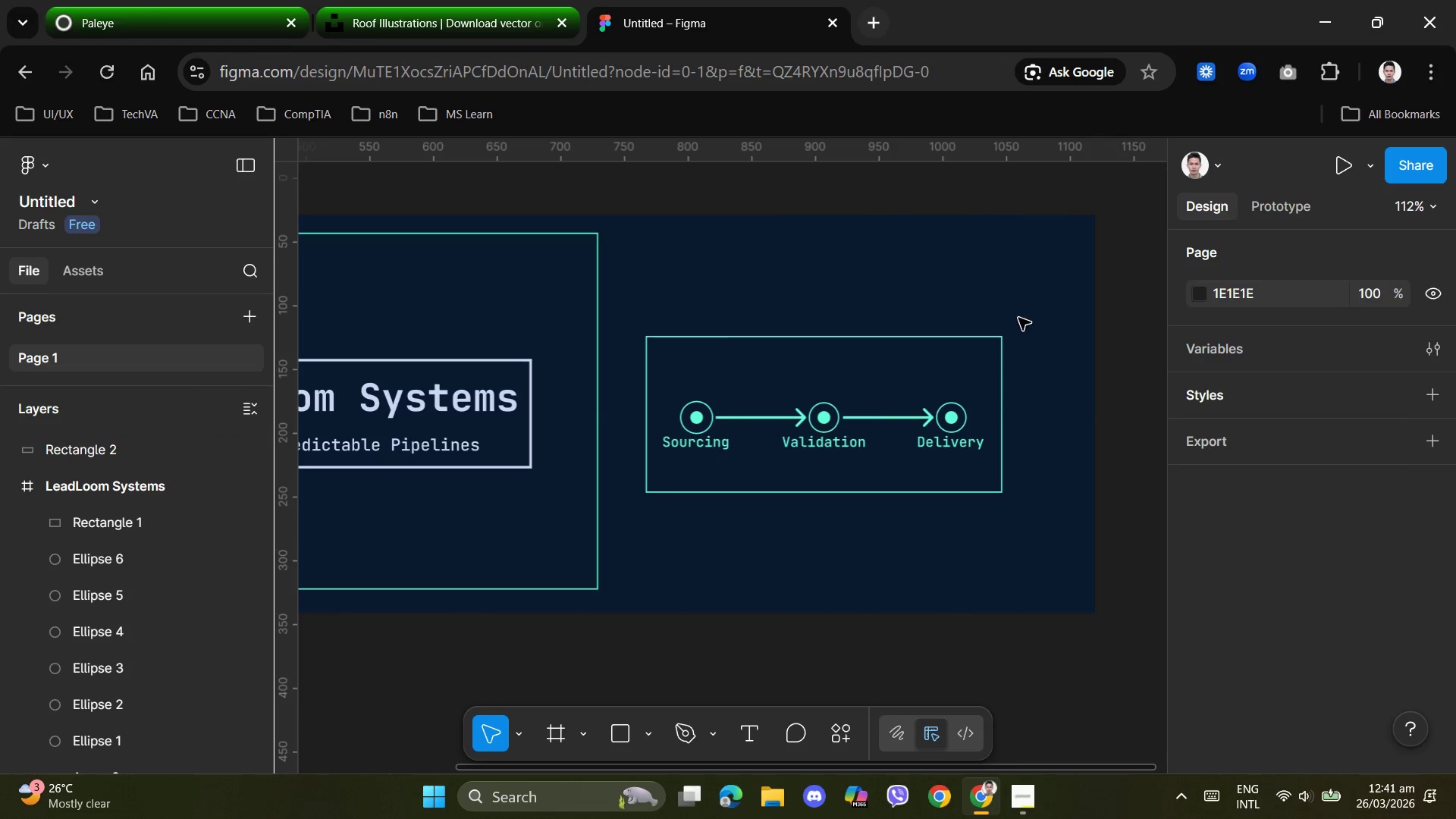 
scroll: coordinate [795, 500], scroll_direction: down, amount: 6.0
 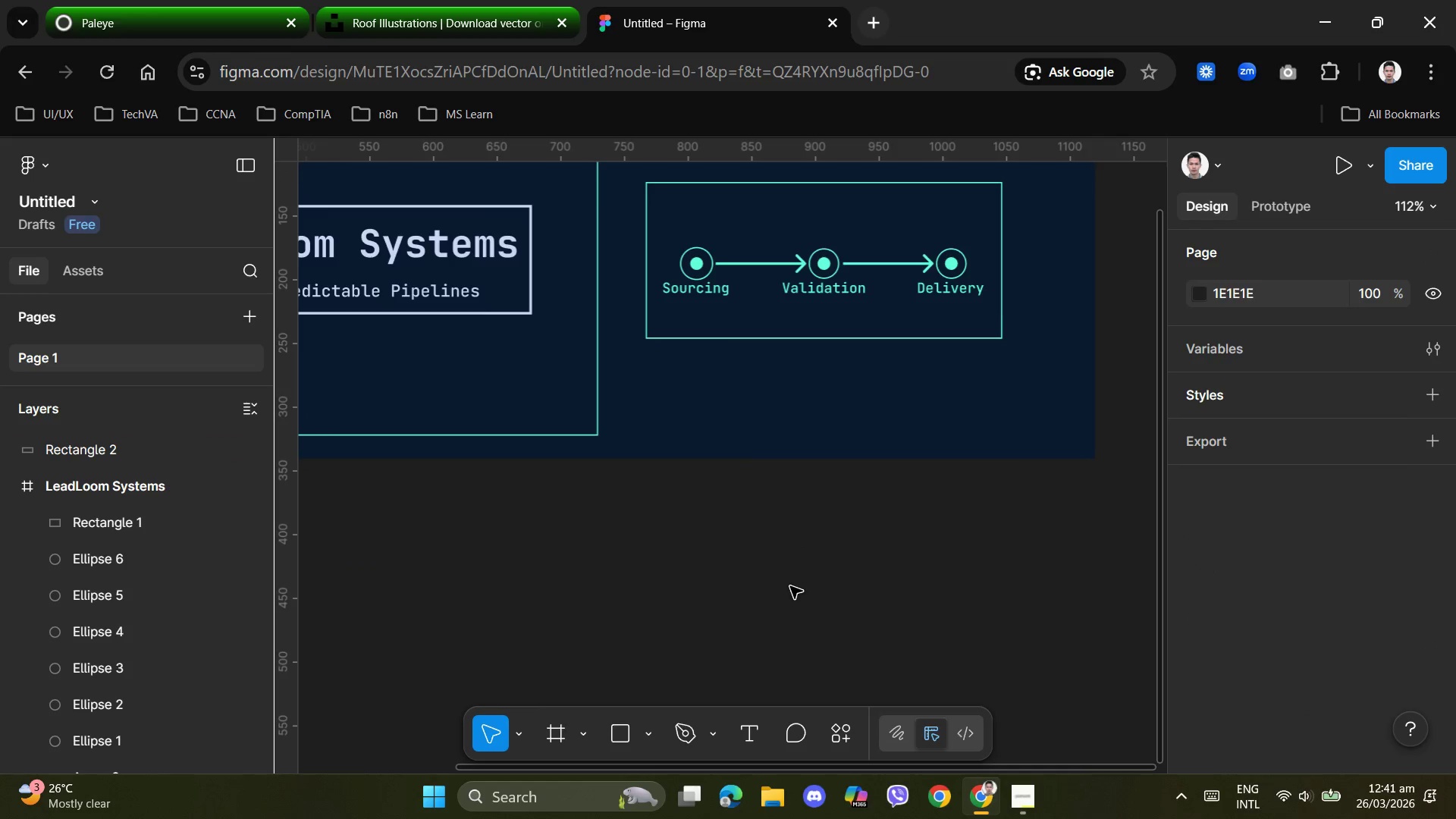 
left_click([793, 580])
 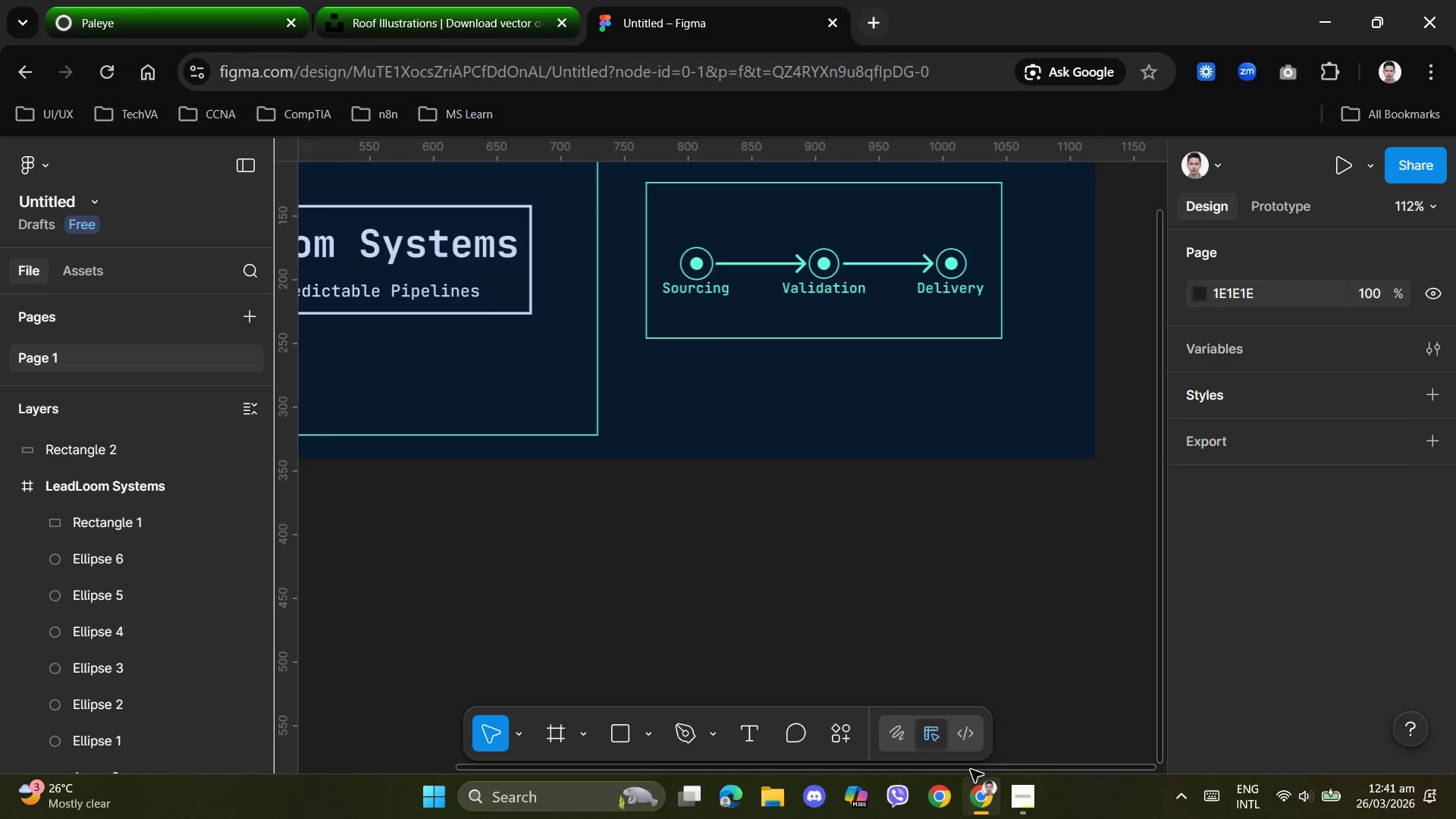 
left_click_drag(start_coordinate=[969, 772], to_coordinate=[617, 719])
 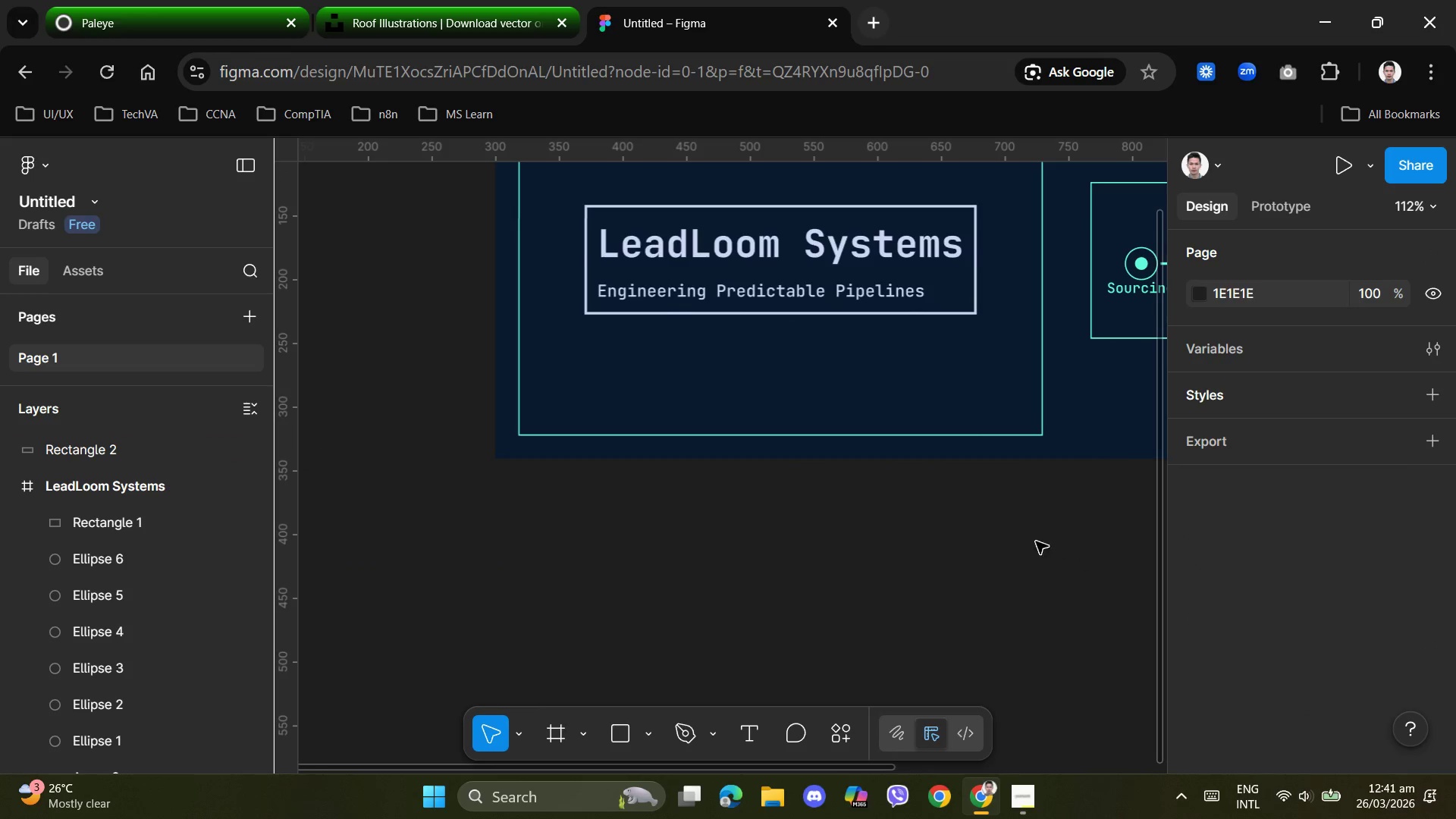 
scroll: coordinate [1012, 544], scroll_direction: up, amount: 7.0
 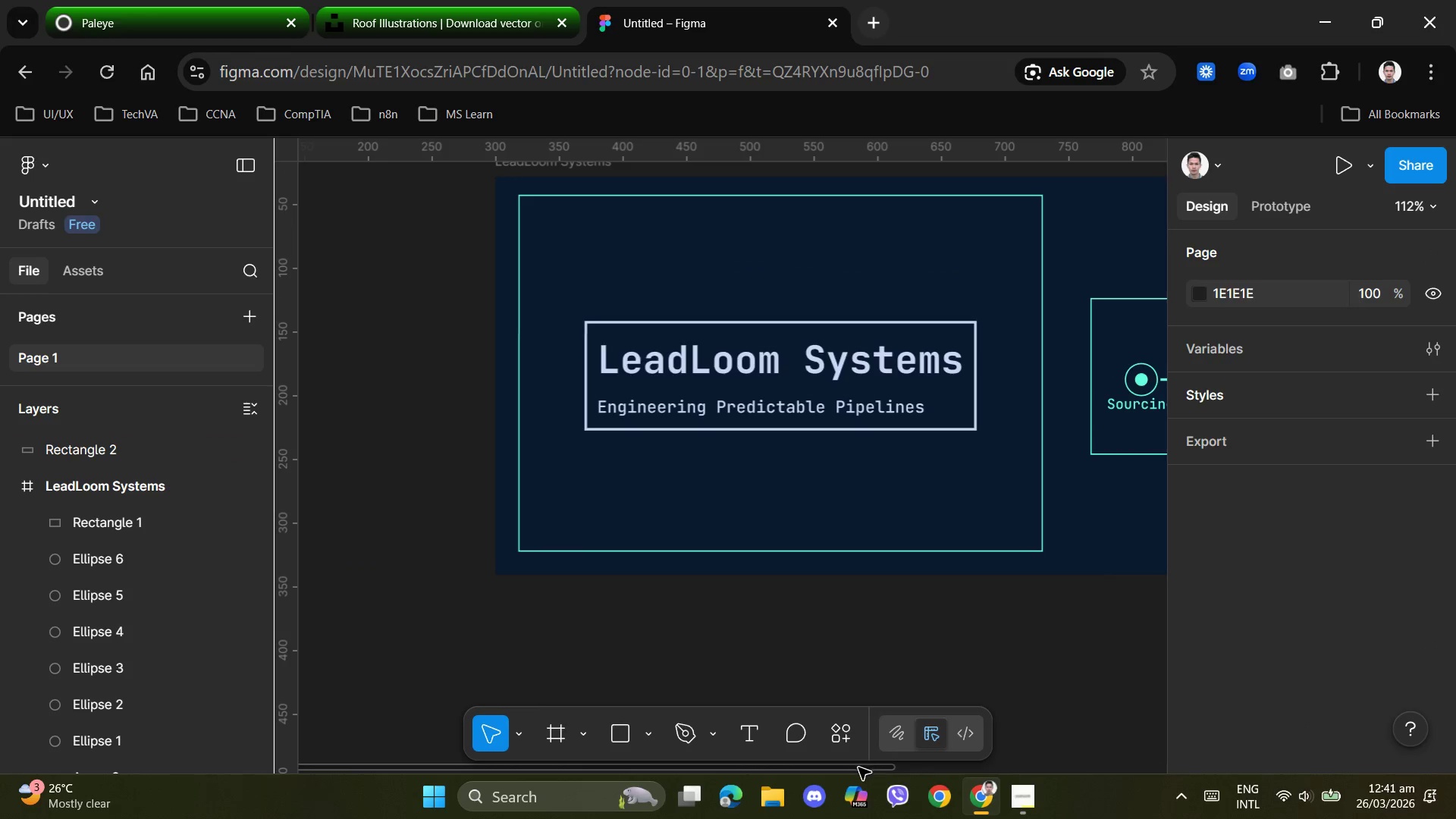 
left_click_drag(start_coordinate=[858, 768], to_coordinate=[963, 743])
 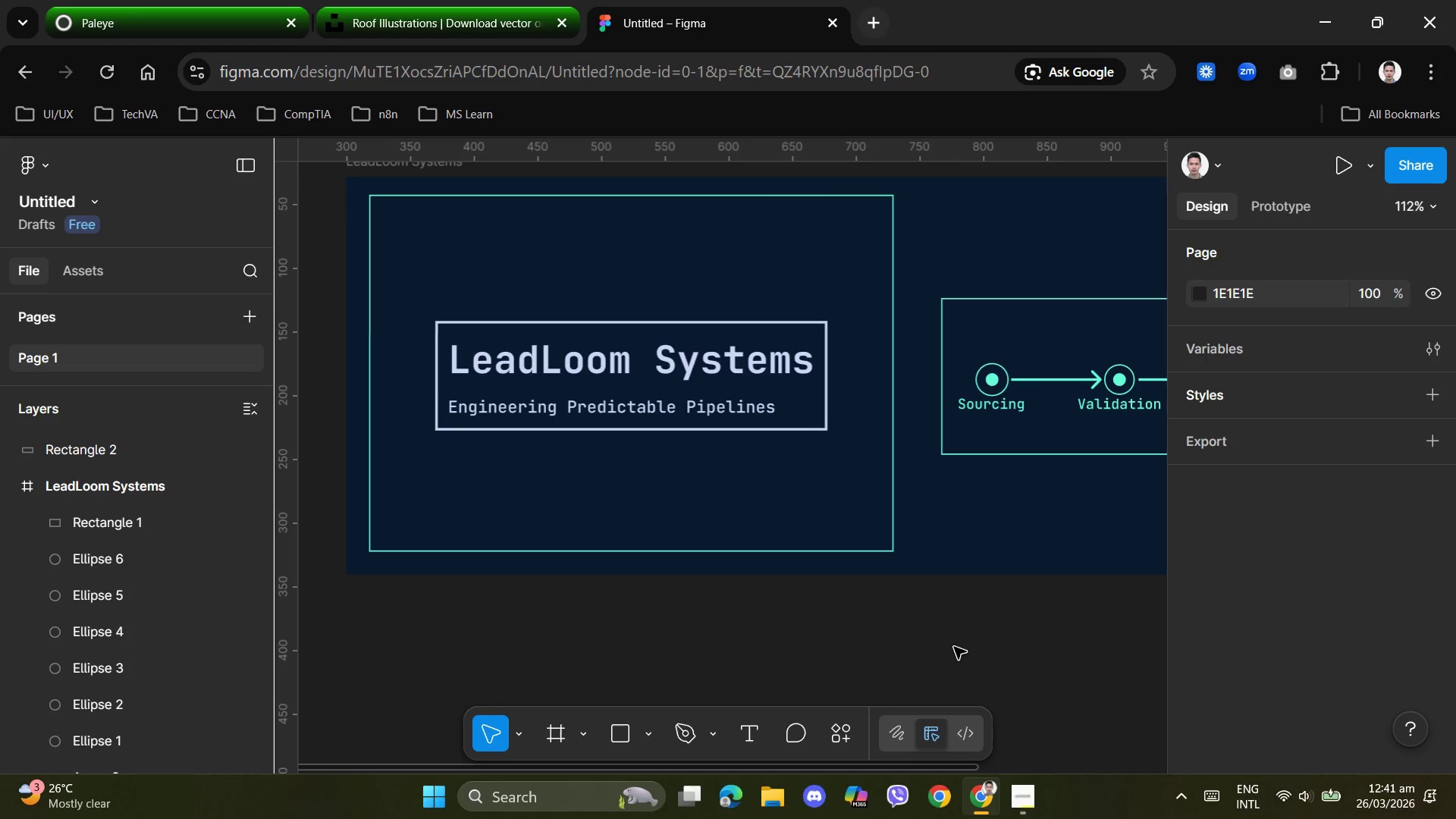 
left_click([957, 643])
 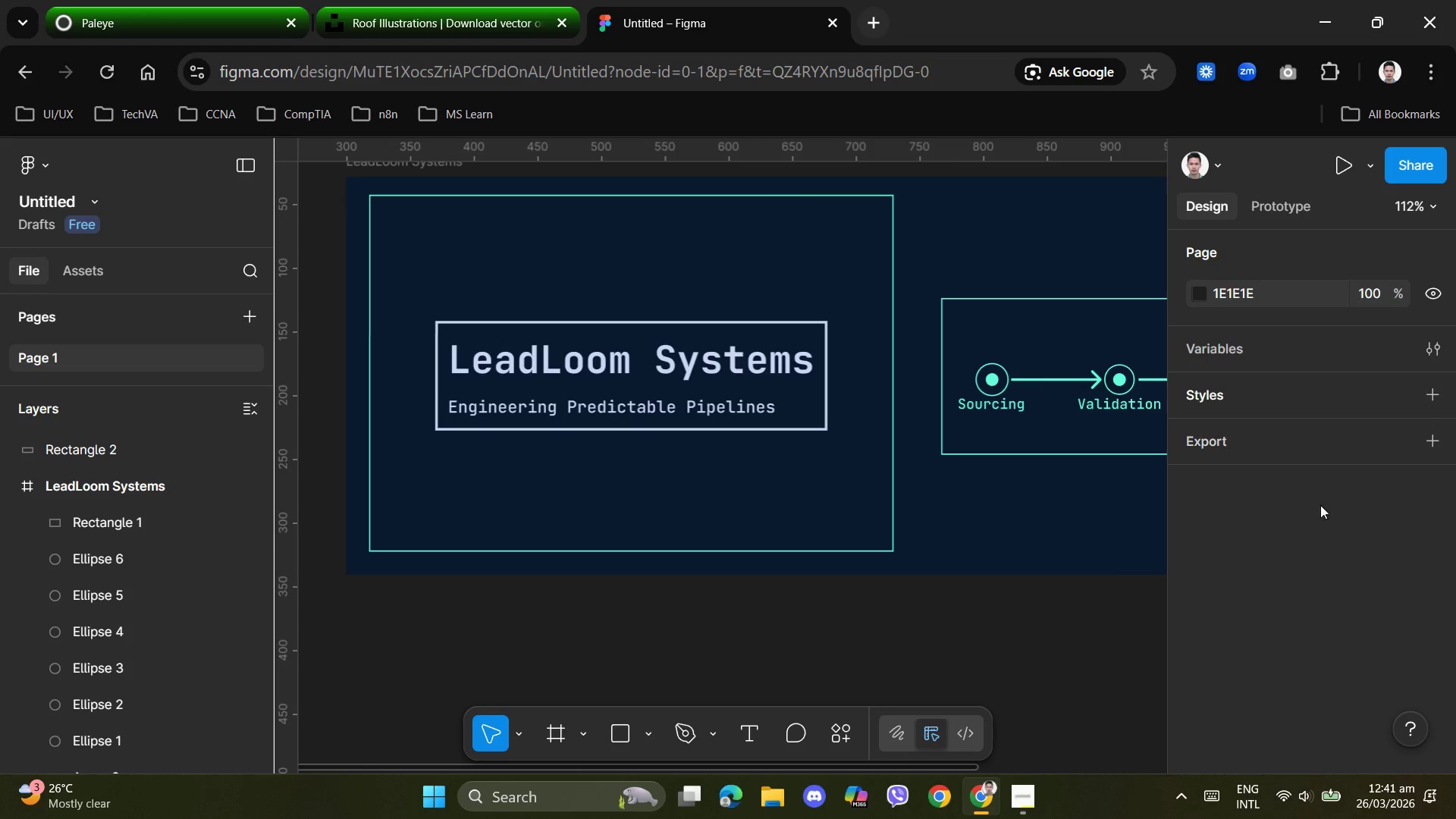 
scroll: coordinate [1215, 609], scroll_direction: down, amount: 7.0
 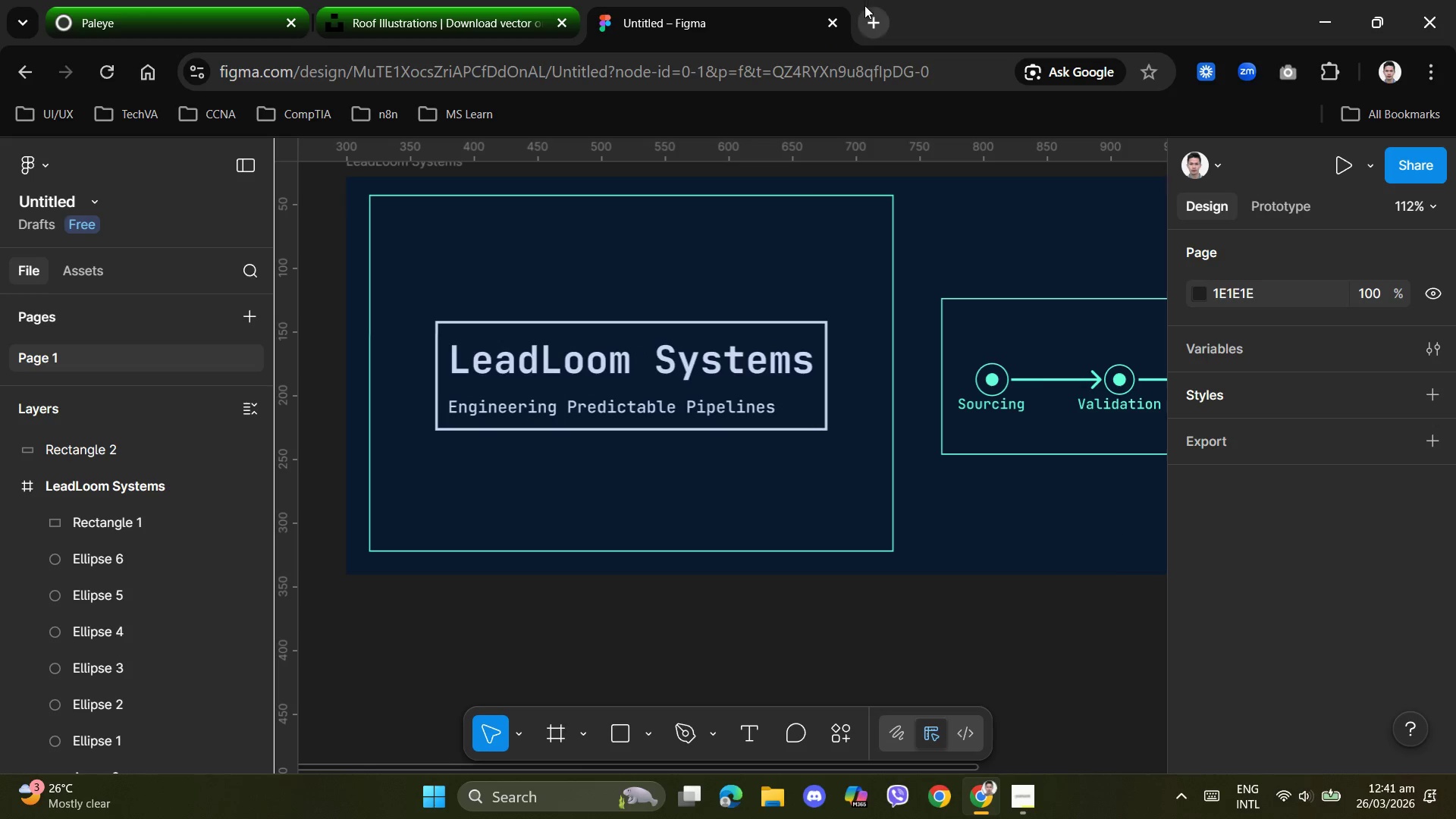 
left_click([877, 17])
 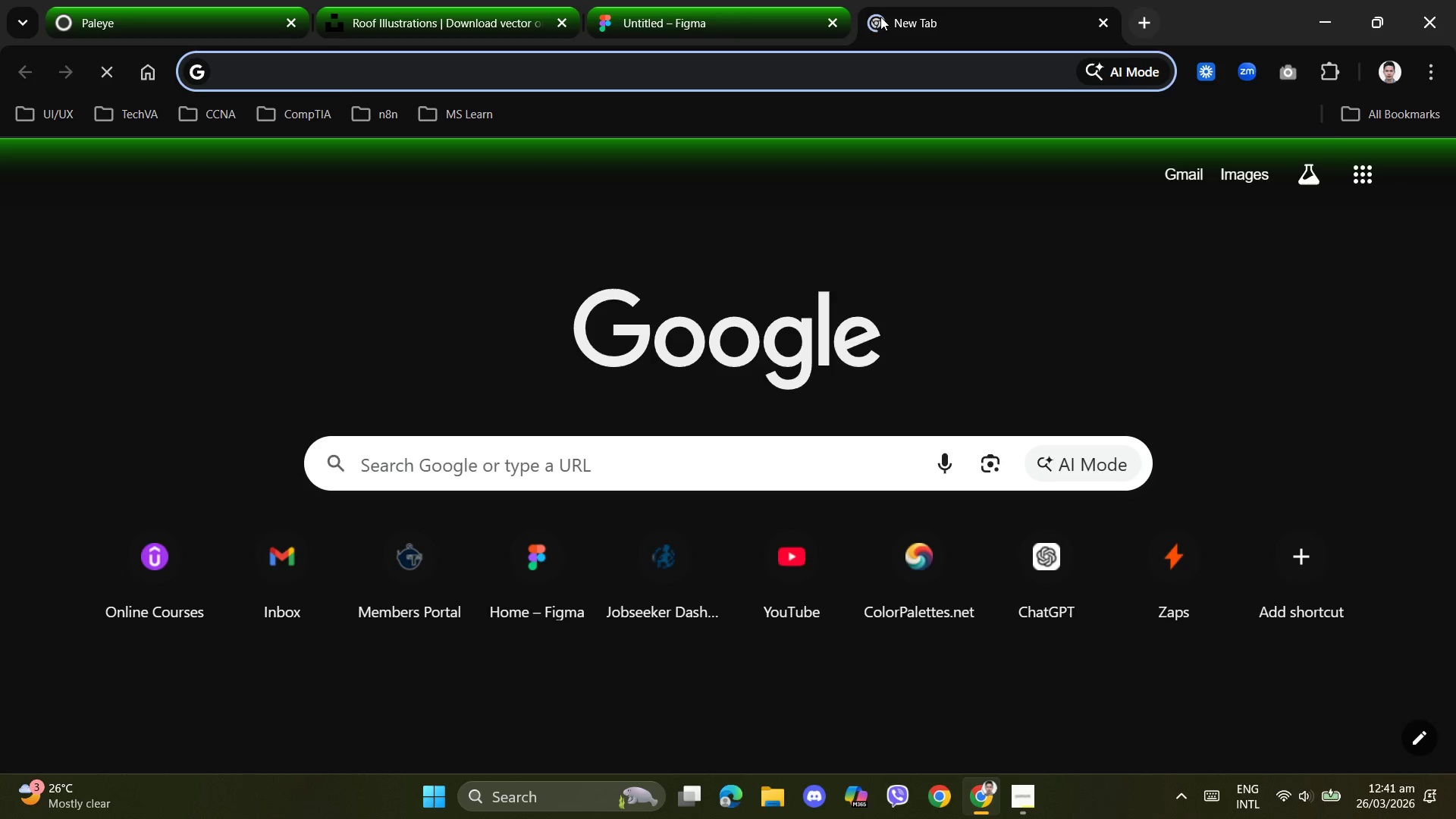 
type(how )
 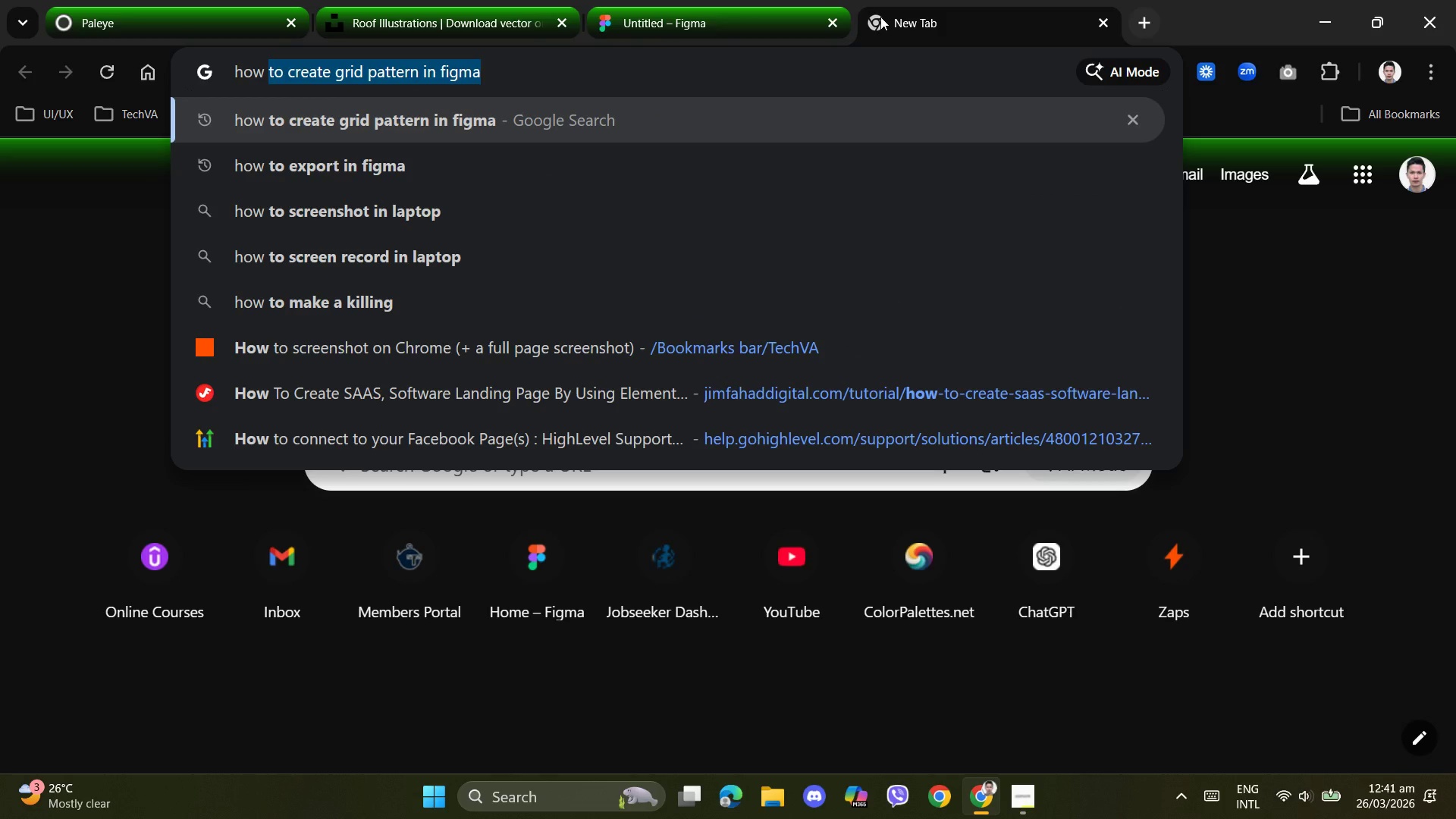 
key(Enter)
 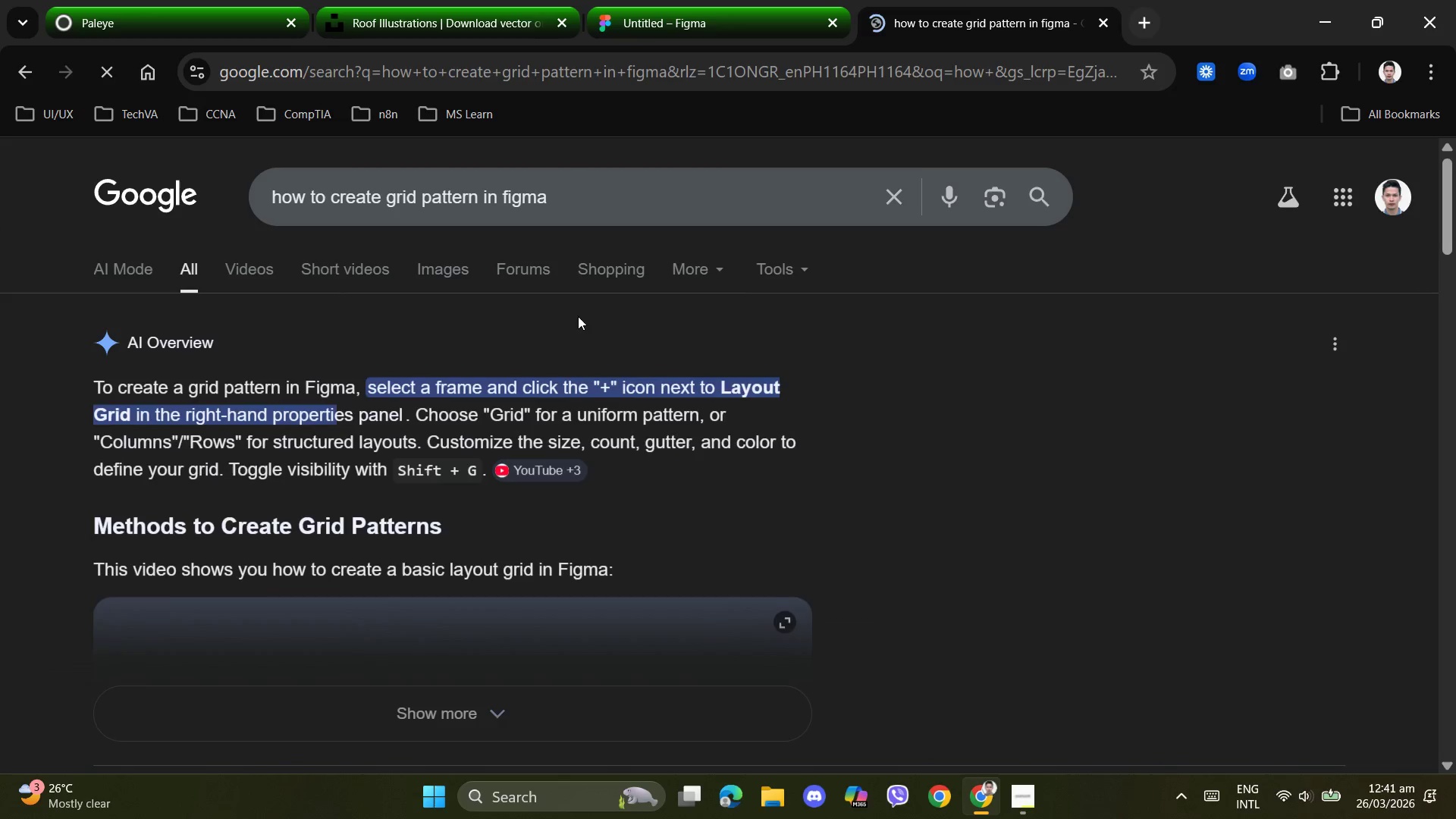 
scroll: coordinate [582, 333], scroll_direction: down, amount: 8.0
 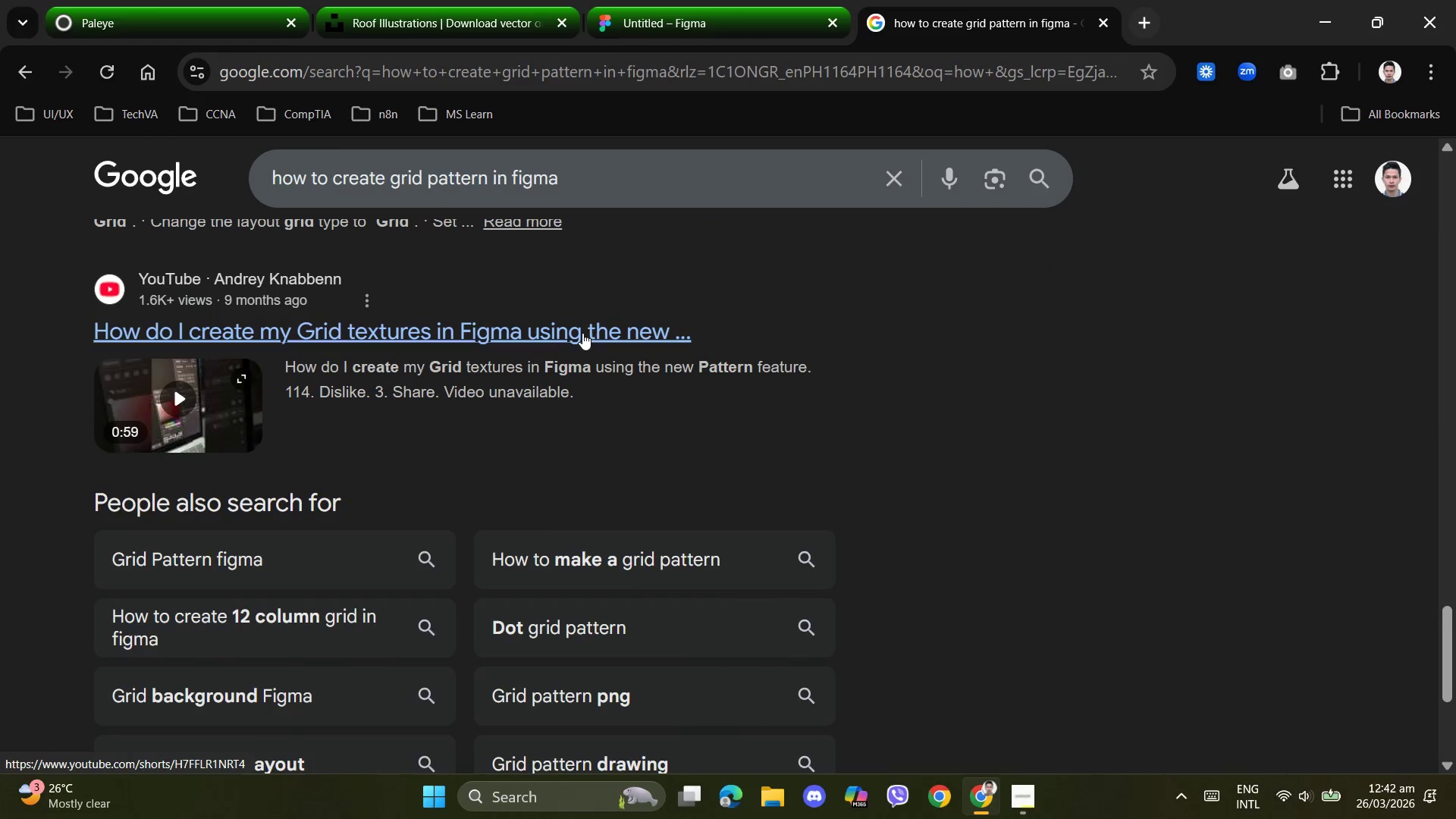 
scroll: coordinate [644, 442], scroll_direction: up, amount: 11.0
 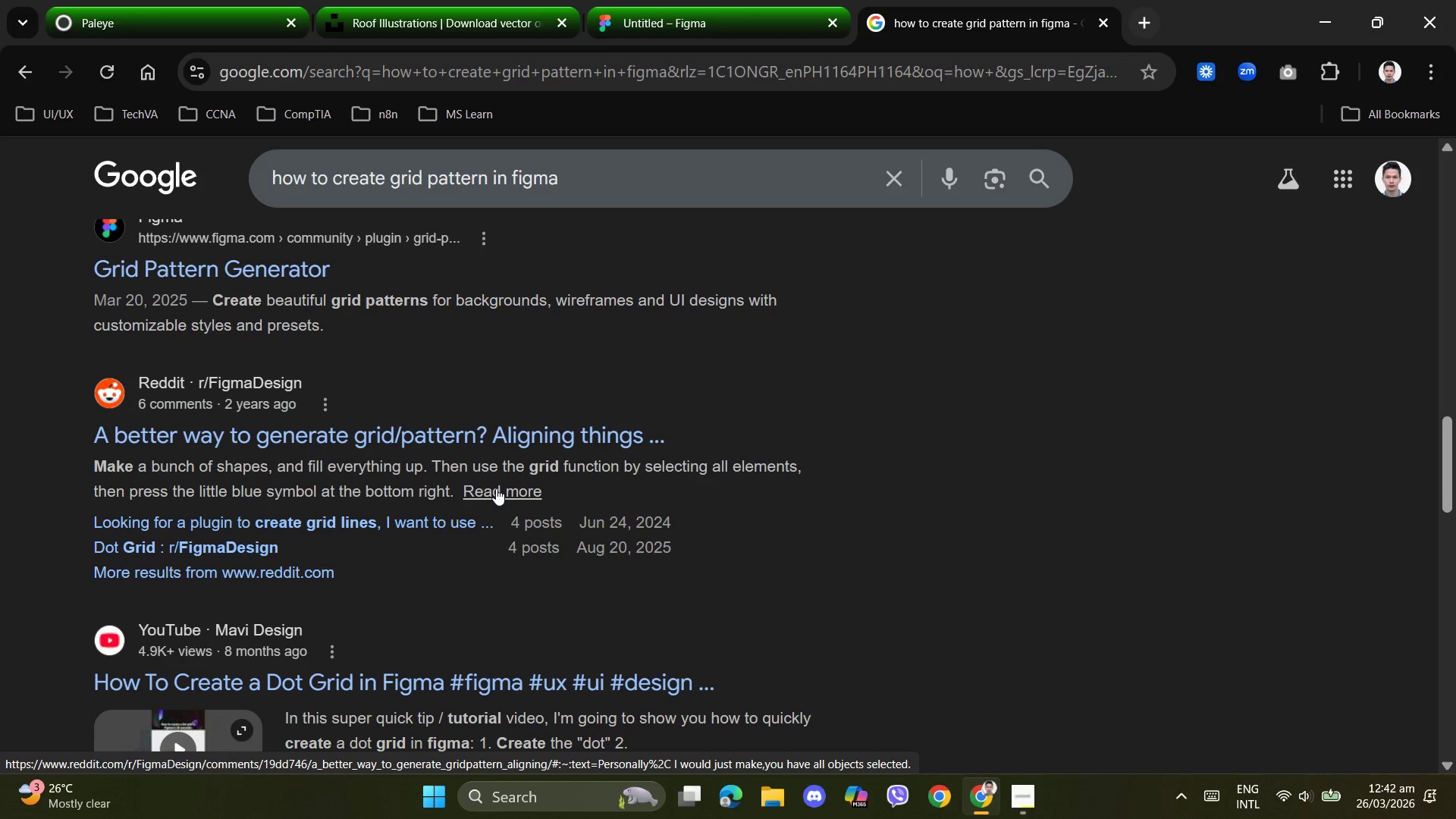 
wait(6.38)
 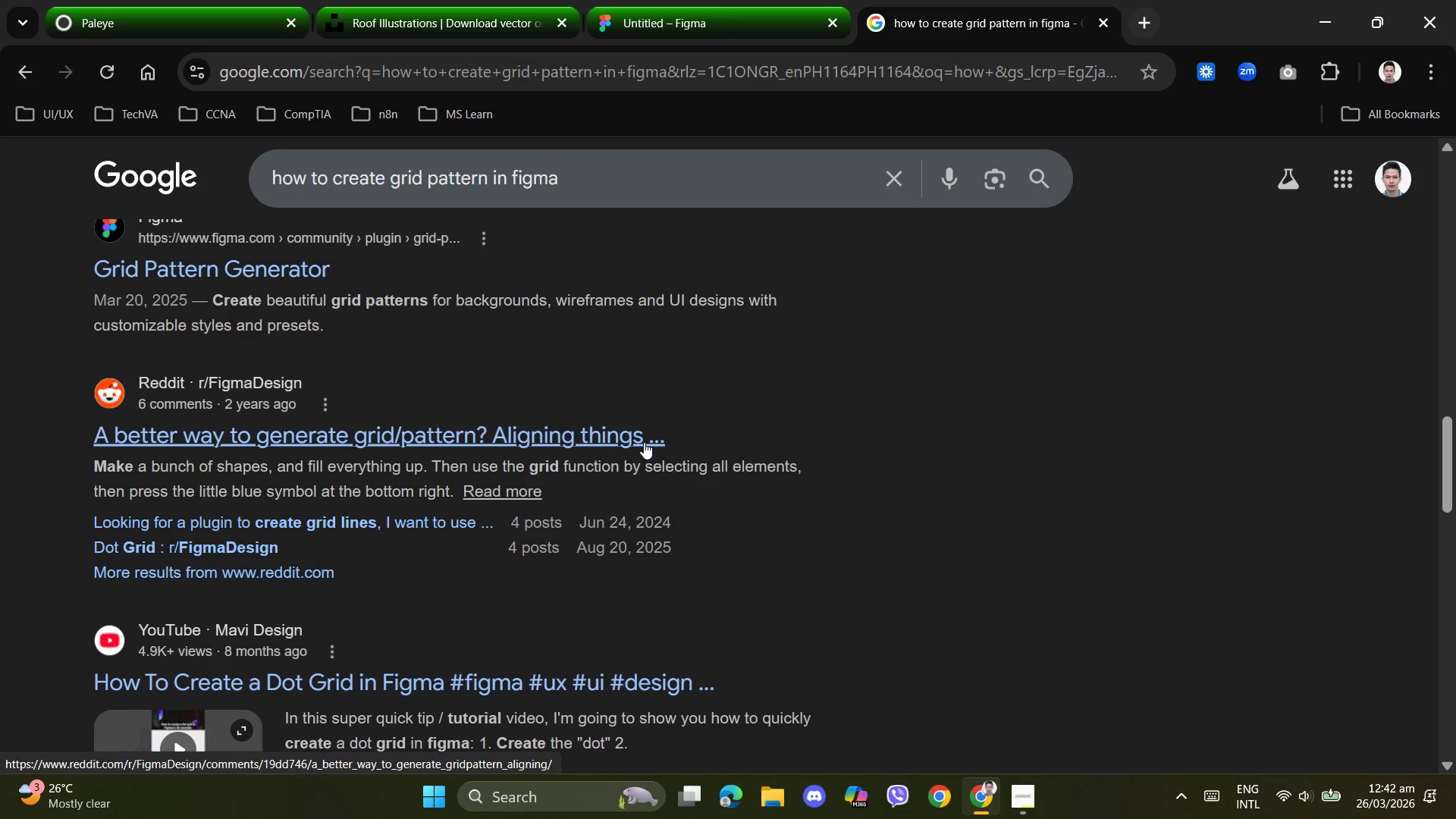 
scroll: coordinate [523, 457], scroll_direction: up, amount: 13.0
 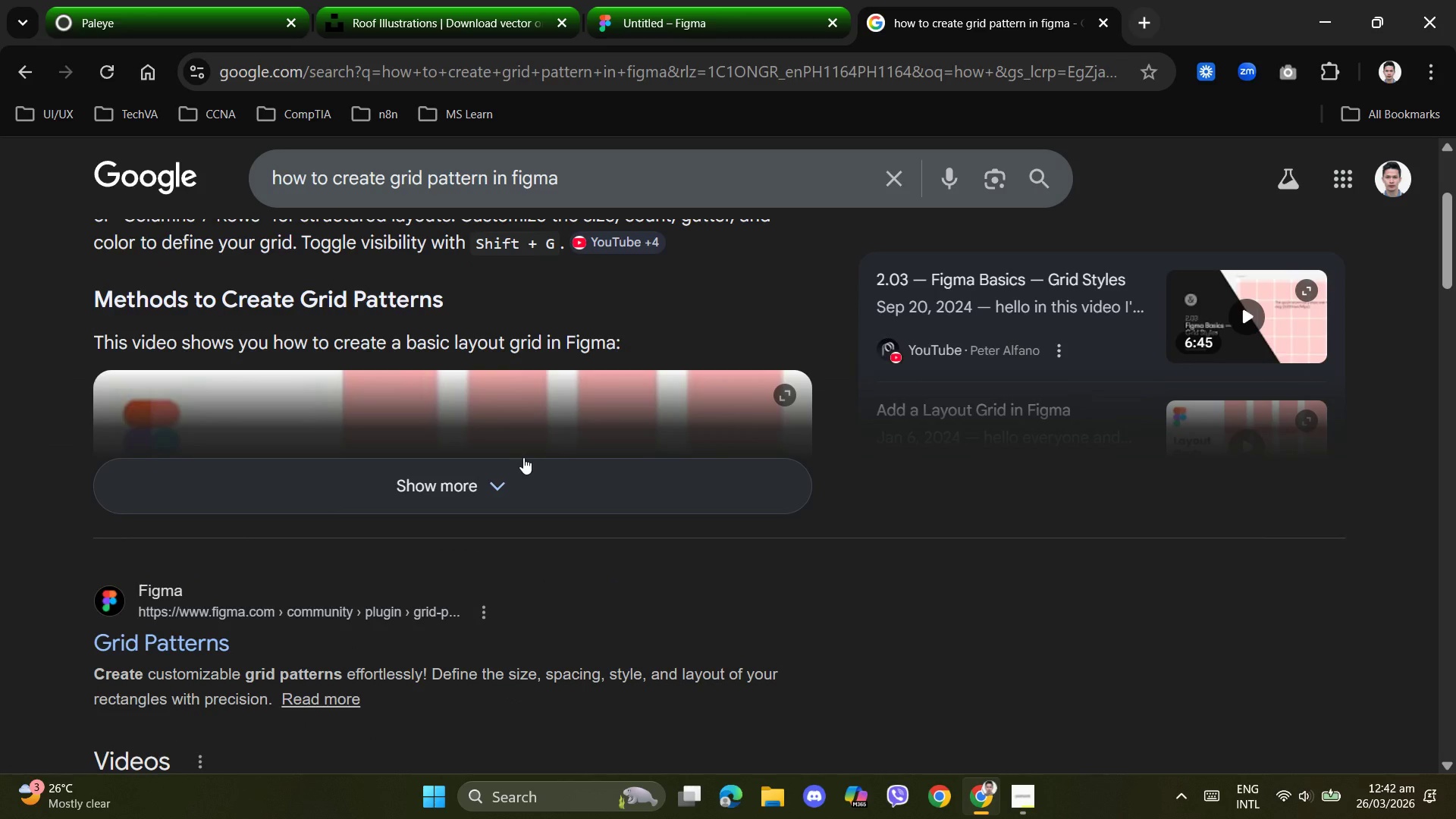 
scroll: coordinate [523, 457], scroll_direction: down, amount: 1.0
 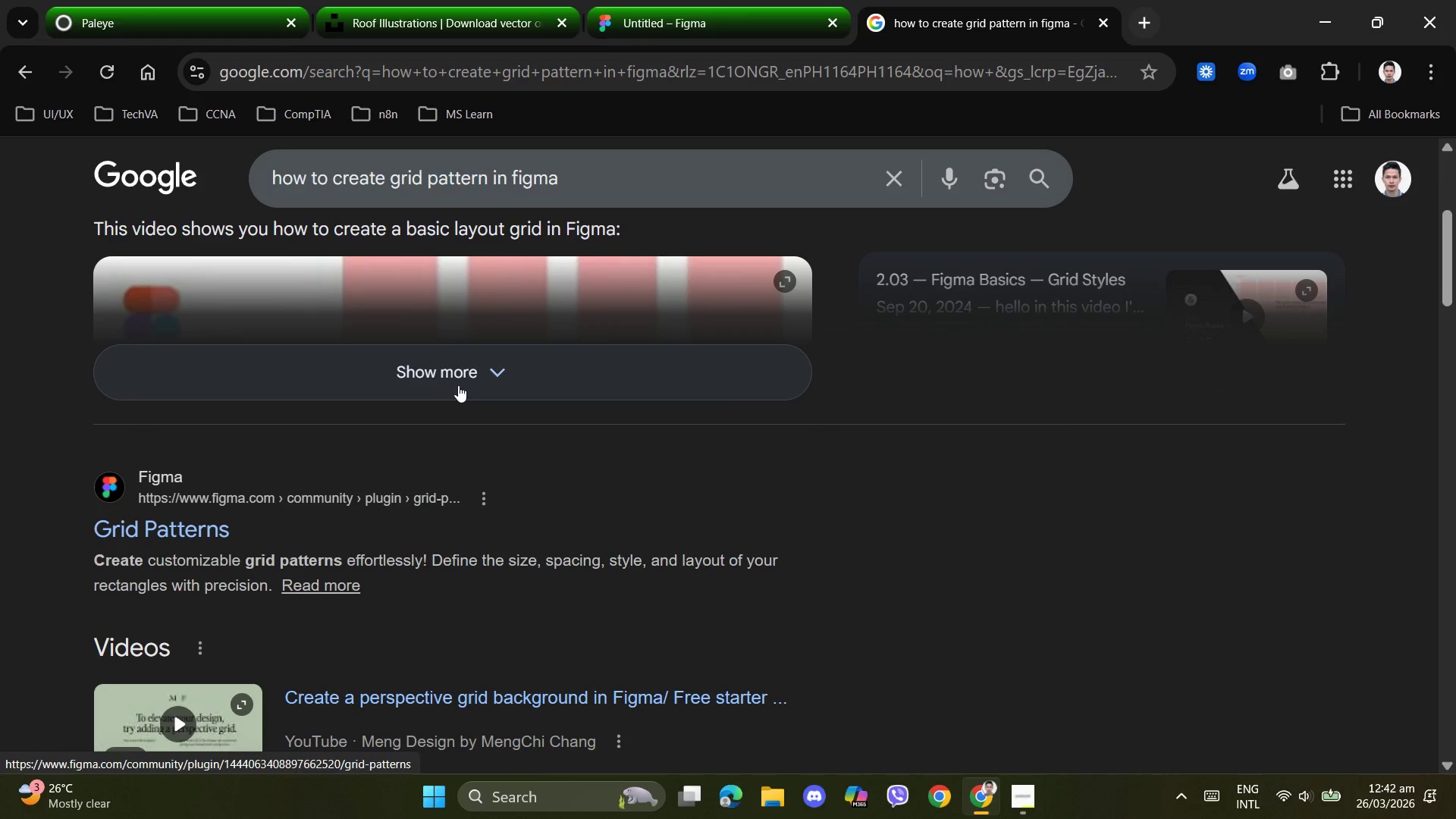 
left_click([466, 378])
 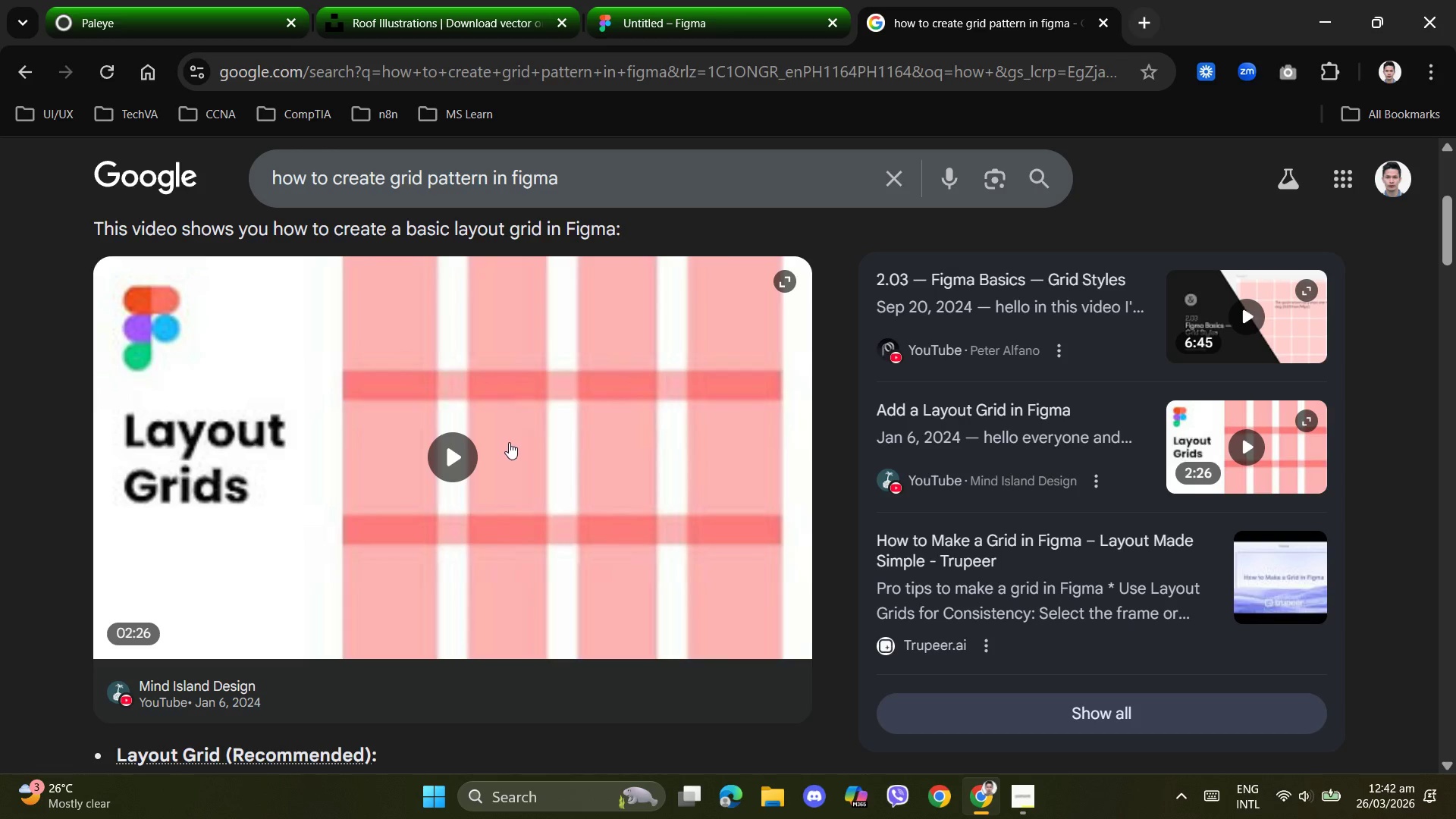 
scroll: coordinate [509, 443], scroll_direction: down, amount: 7.0
 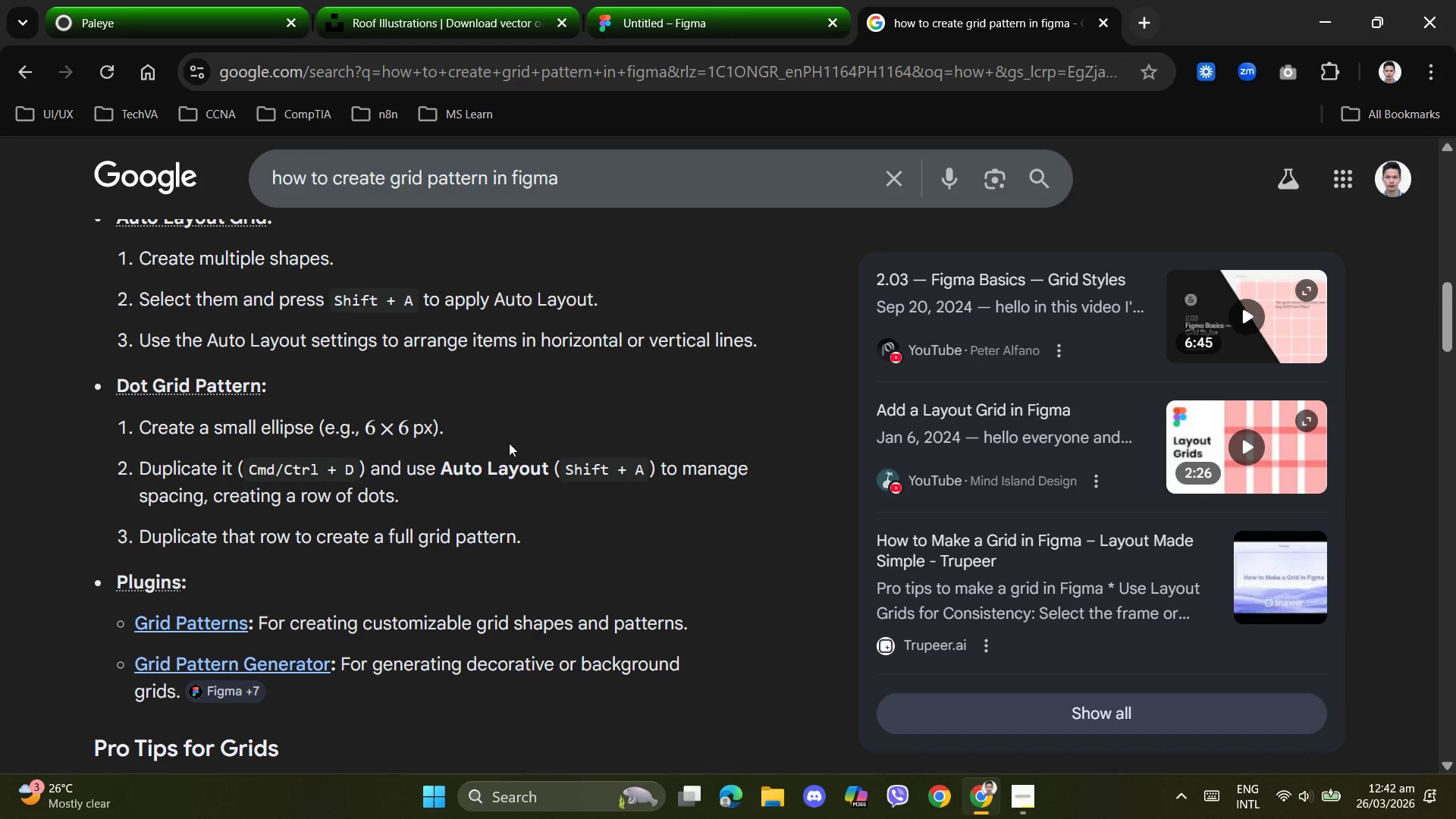 
scroll: coordinate [509, 443], scroll_direction: up, amount: 1.0
 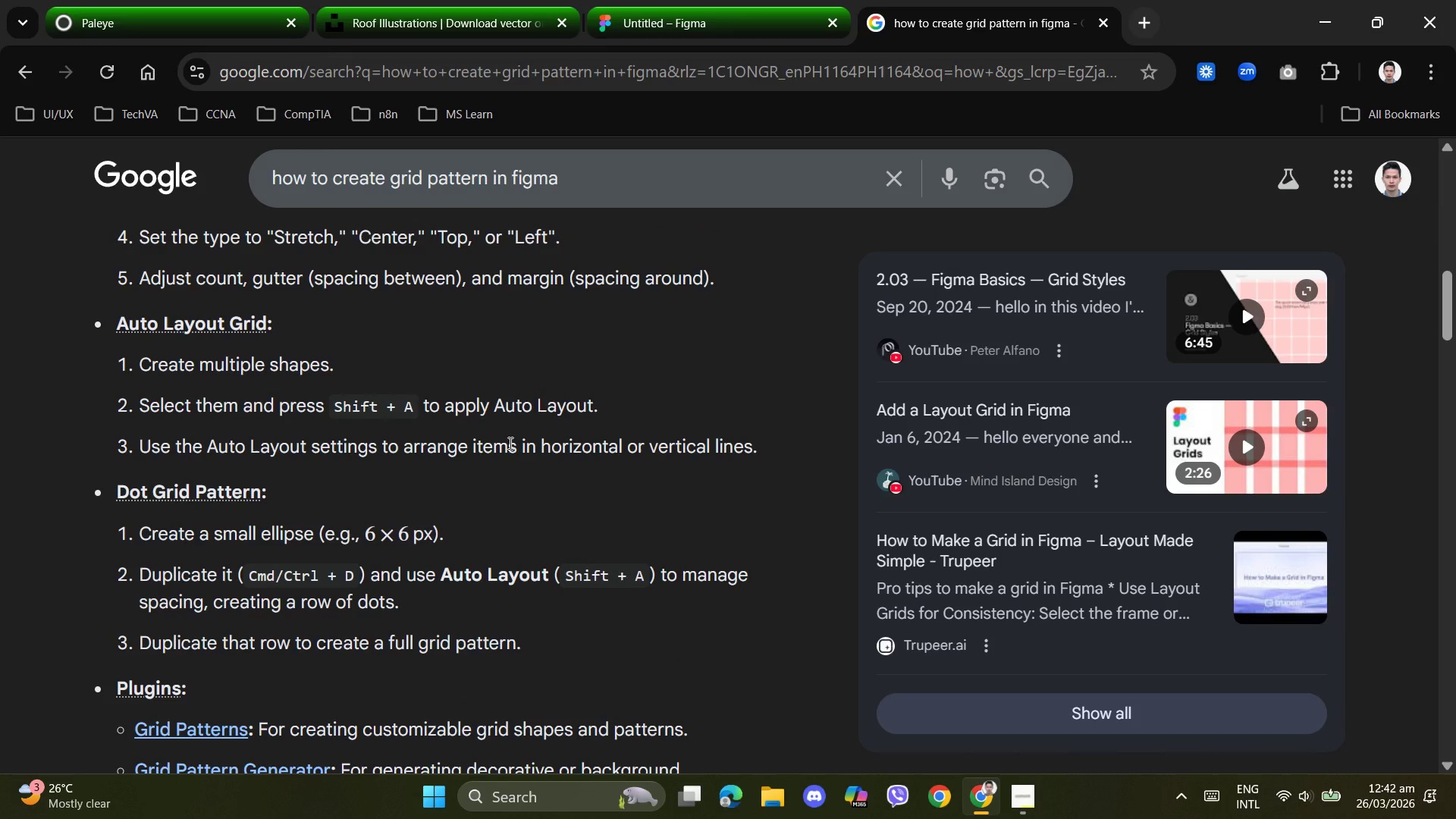 
wait(6.1)
 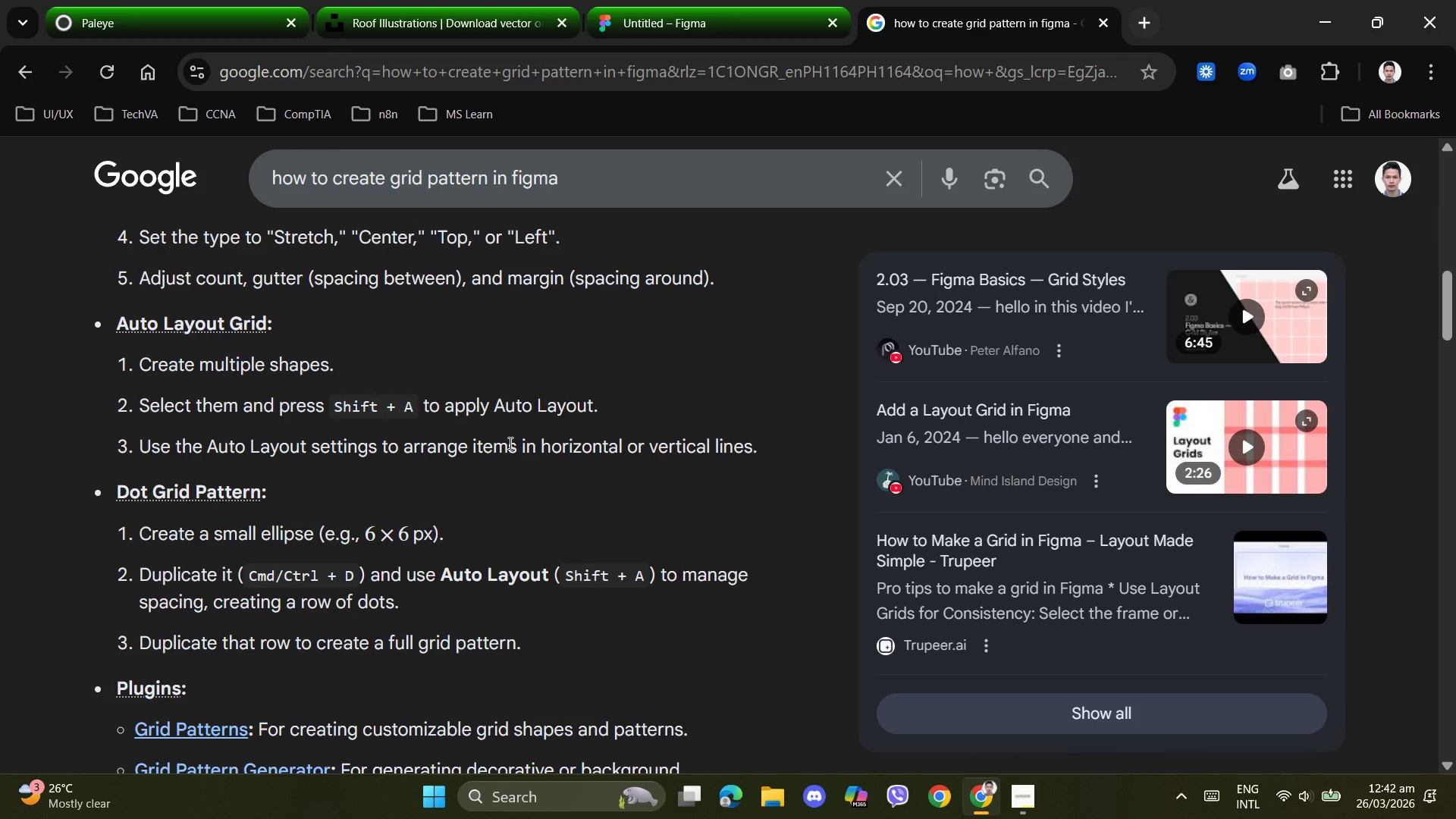 
scroll: coordinate [509, 443], scroll_direction: down, amount: 1.0
 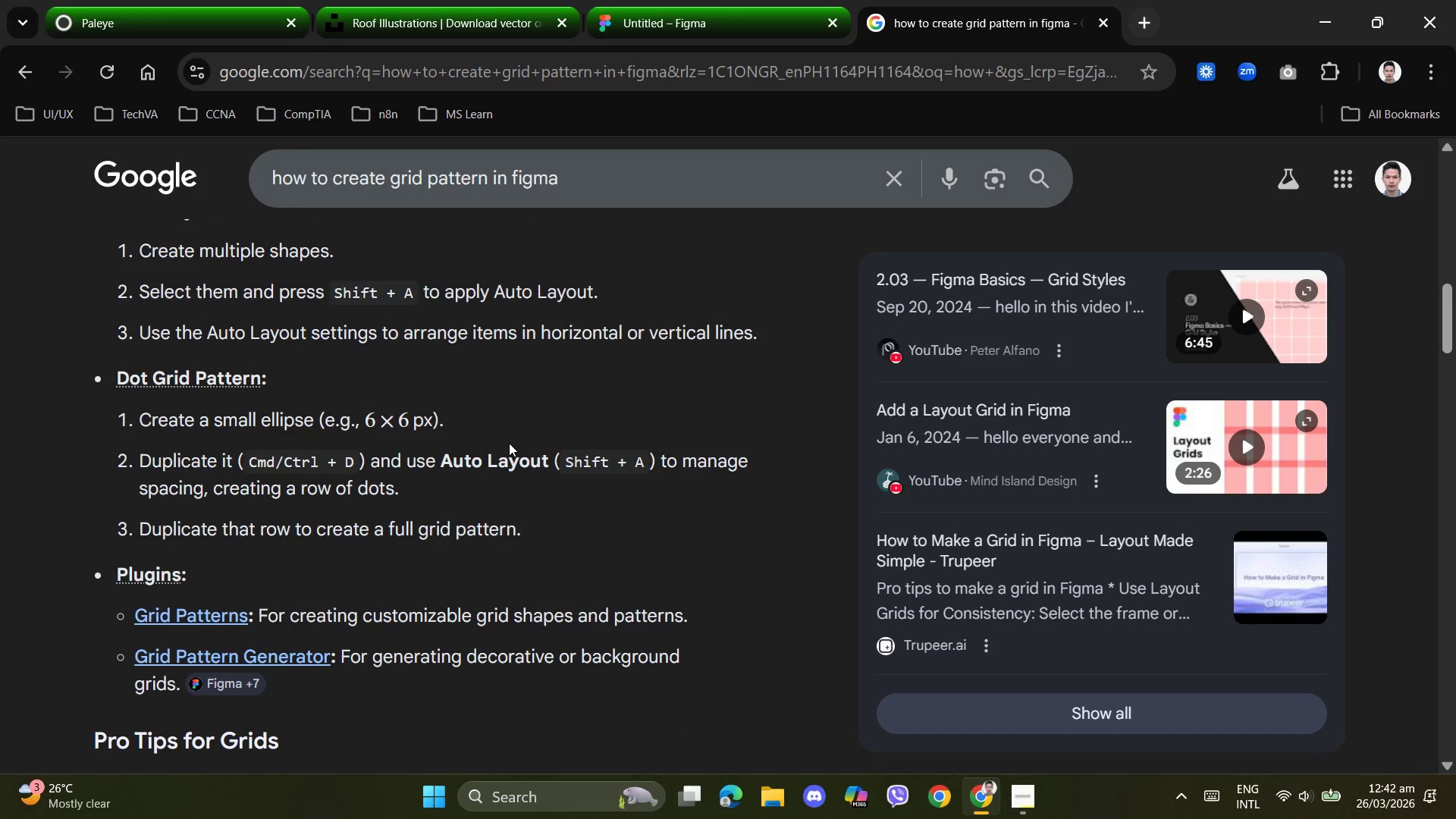 
wait(16.46)
 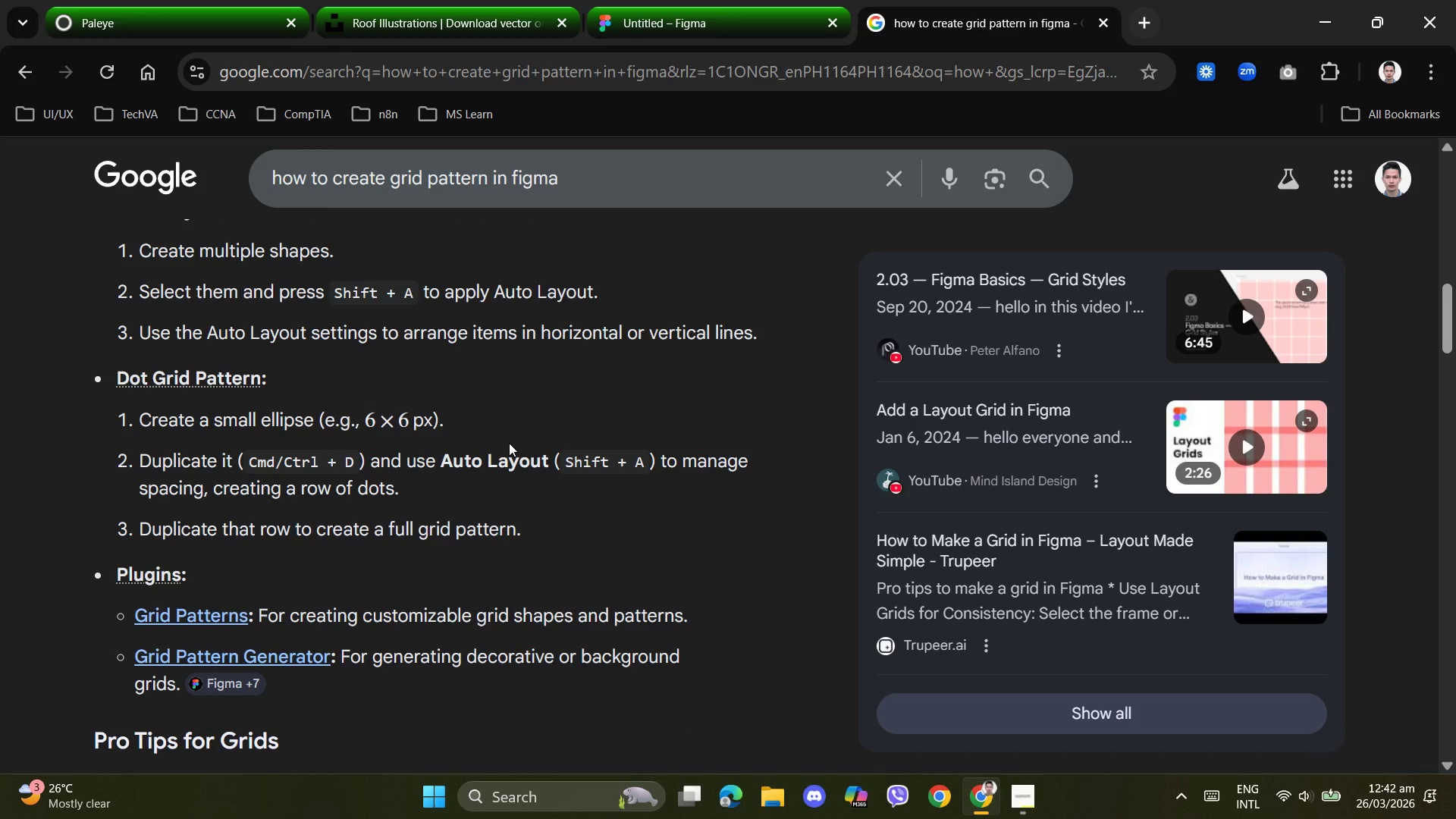 
left_click([709, 23])
 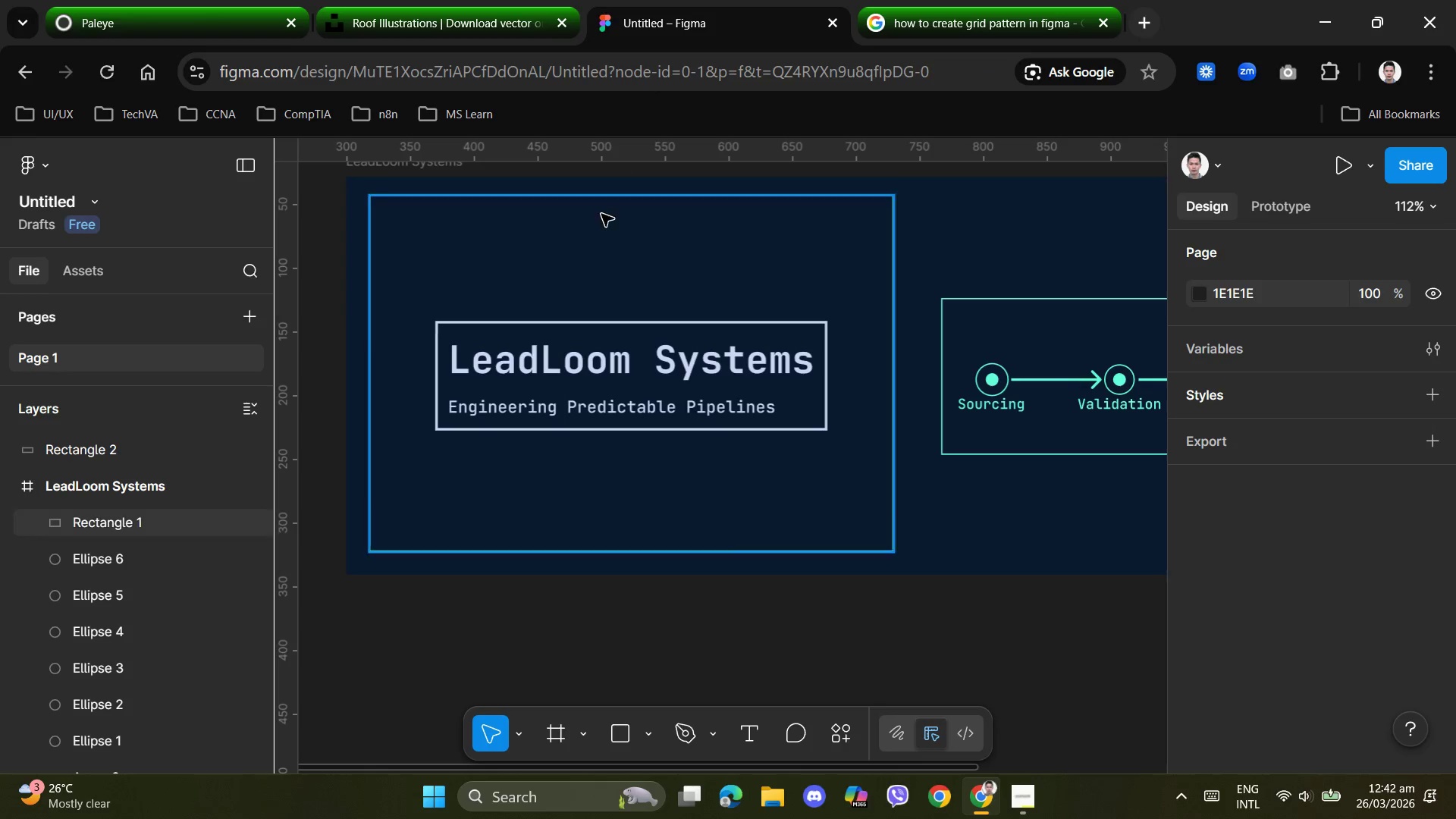 
scroll: coordinate [209, 283], scroll_direction: up, amount: 10.0
 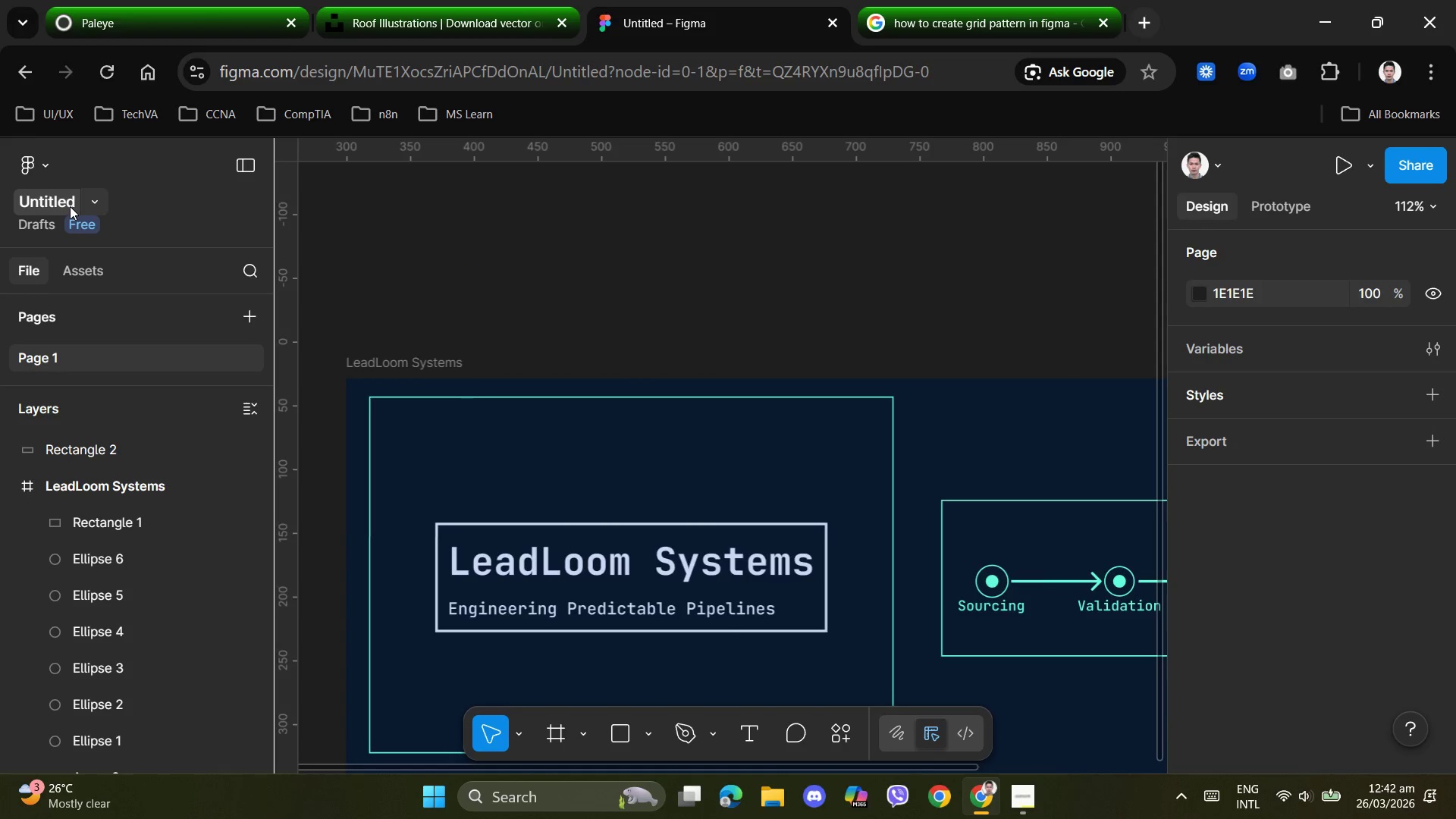 
double_click([70, 206])
 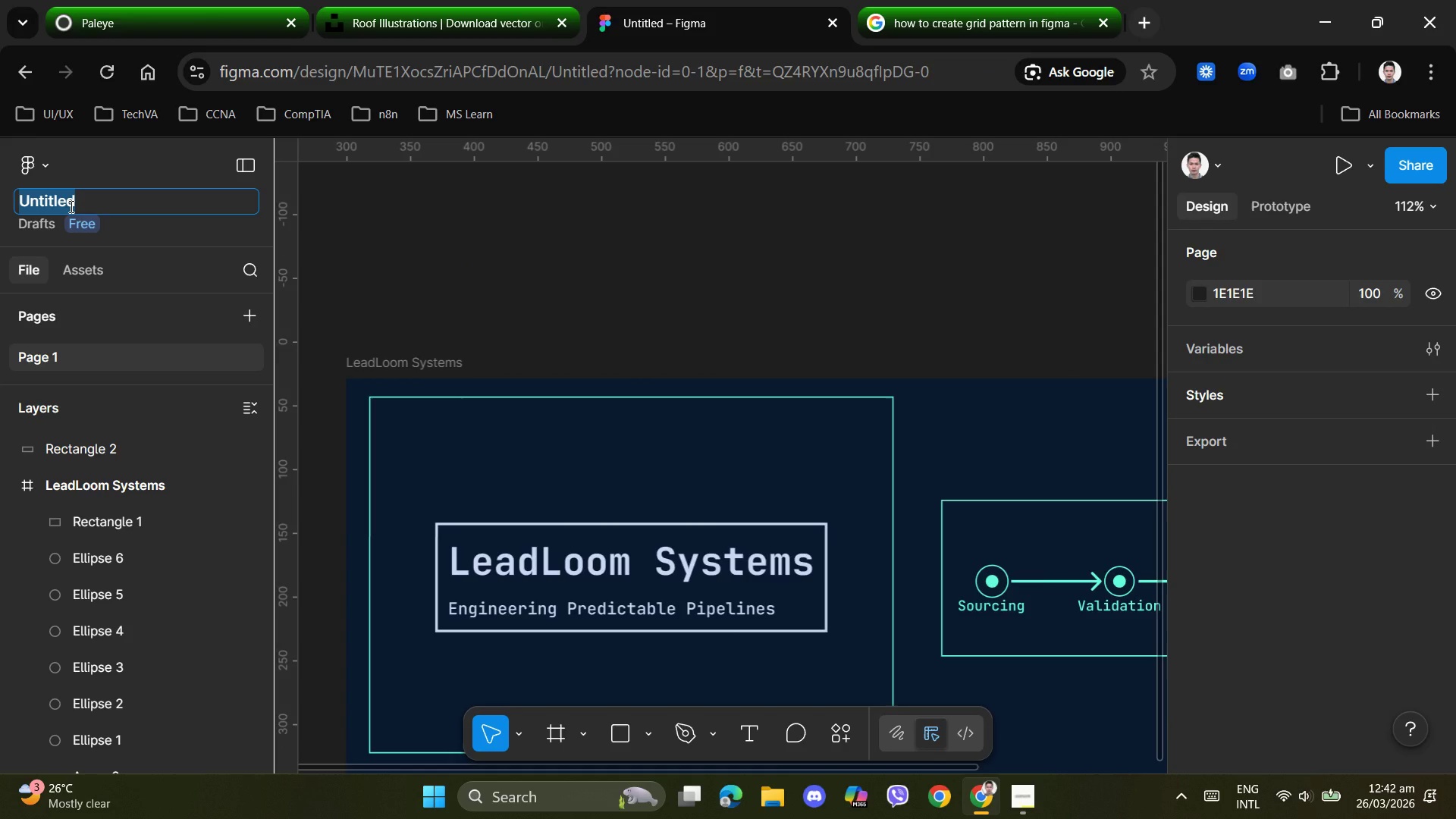 
type(LeadLoom Systems)
 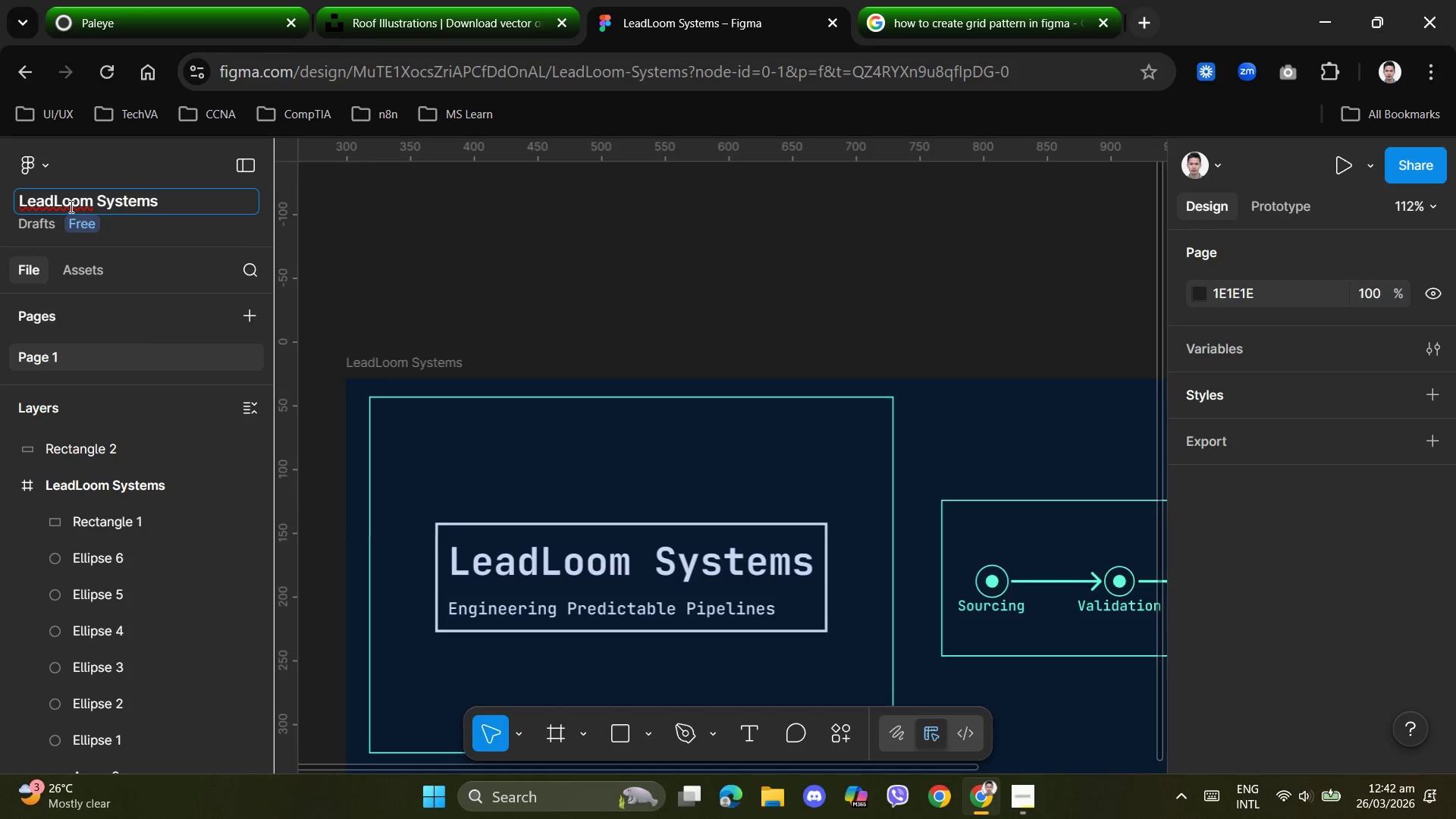 
 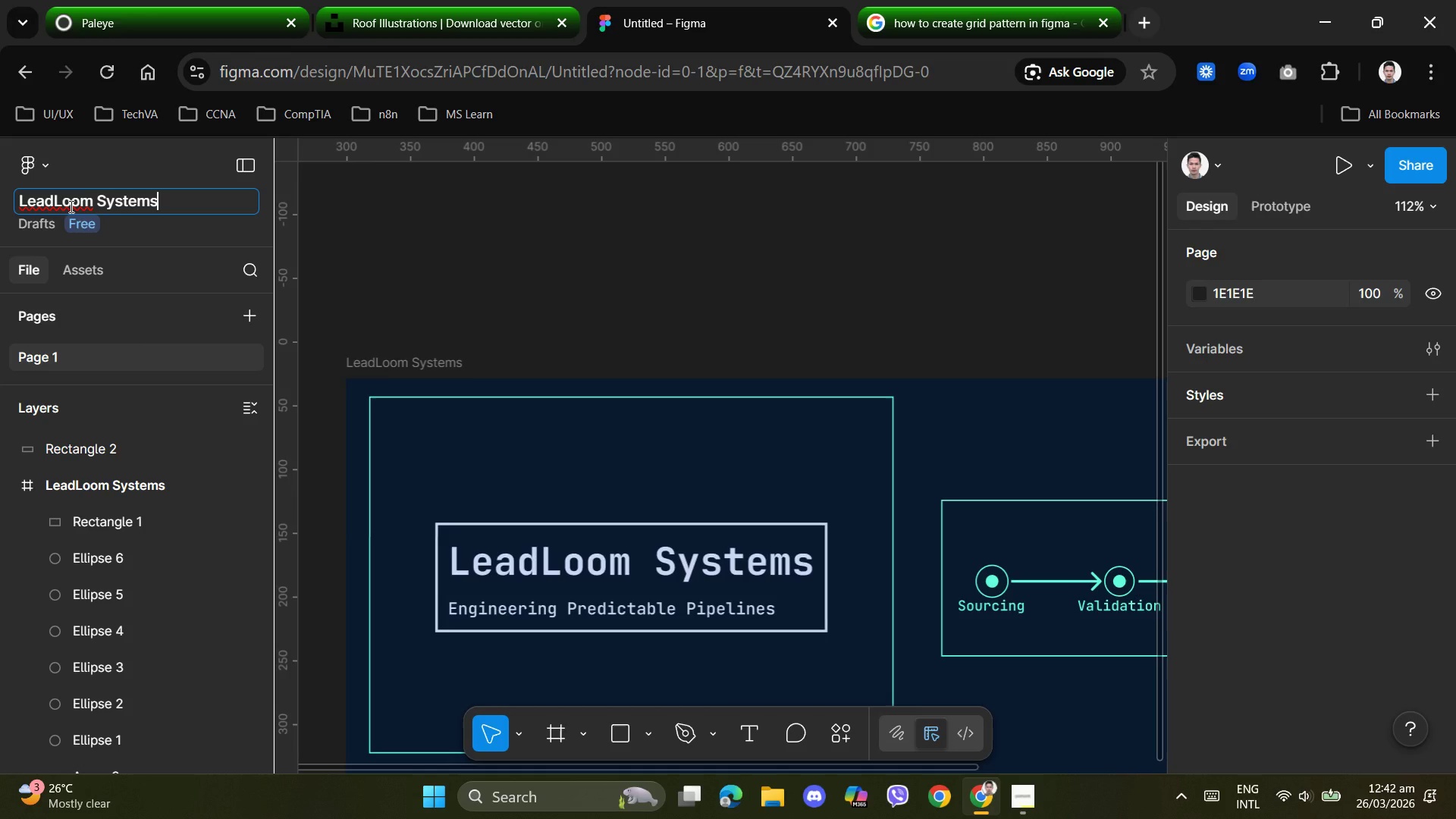 
key(Enter)
 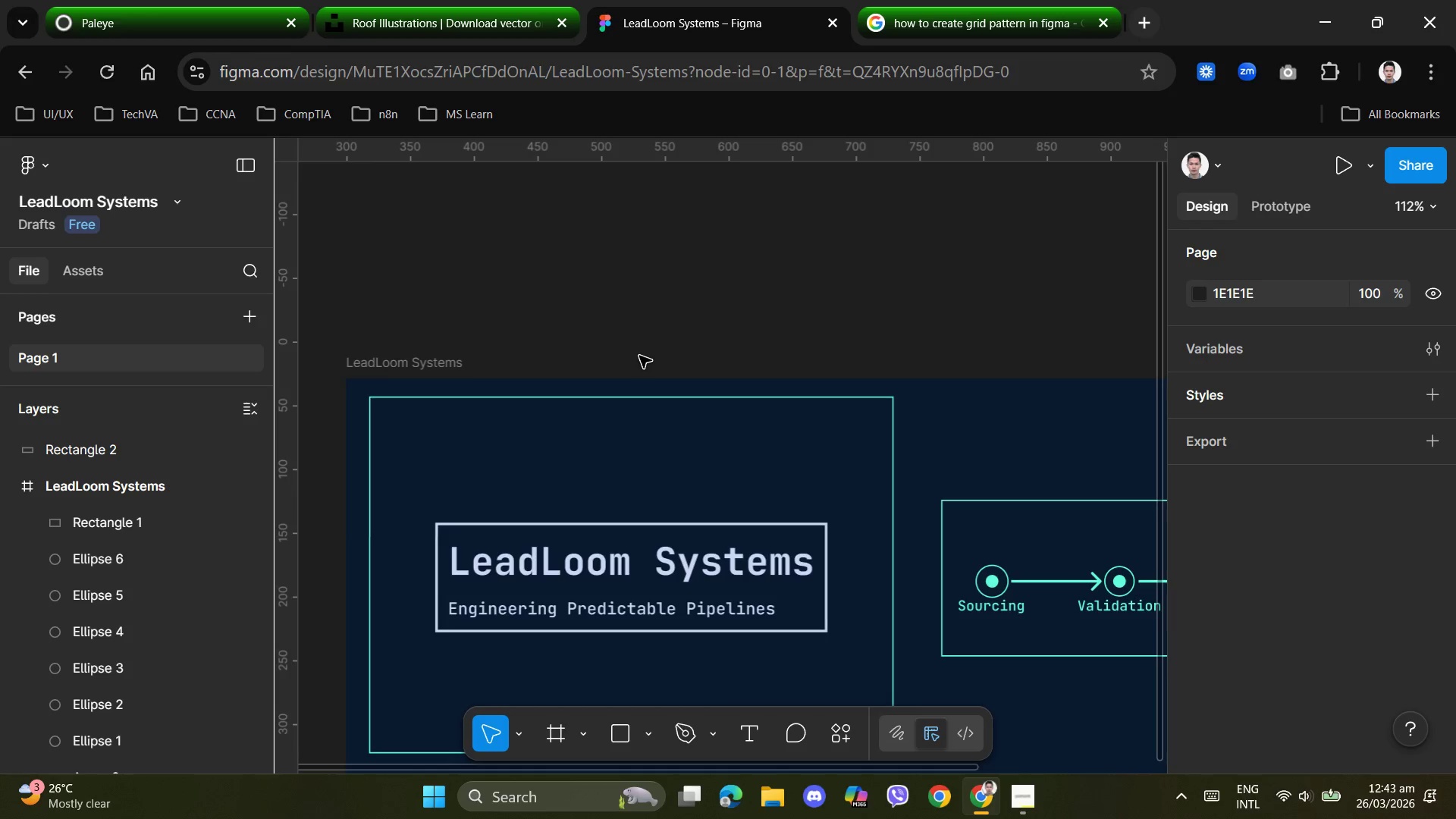 
scroll: coordinate [683, 344], scroll_direction: down, amount: 5.0
 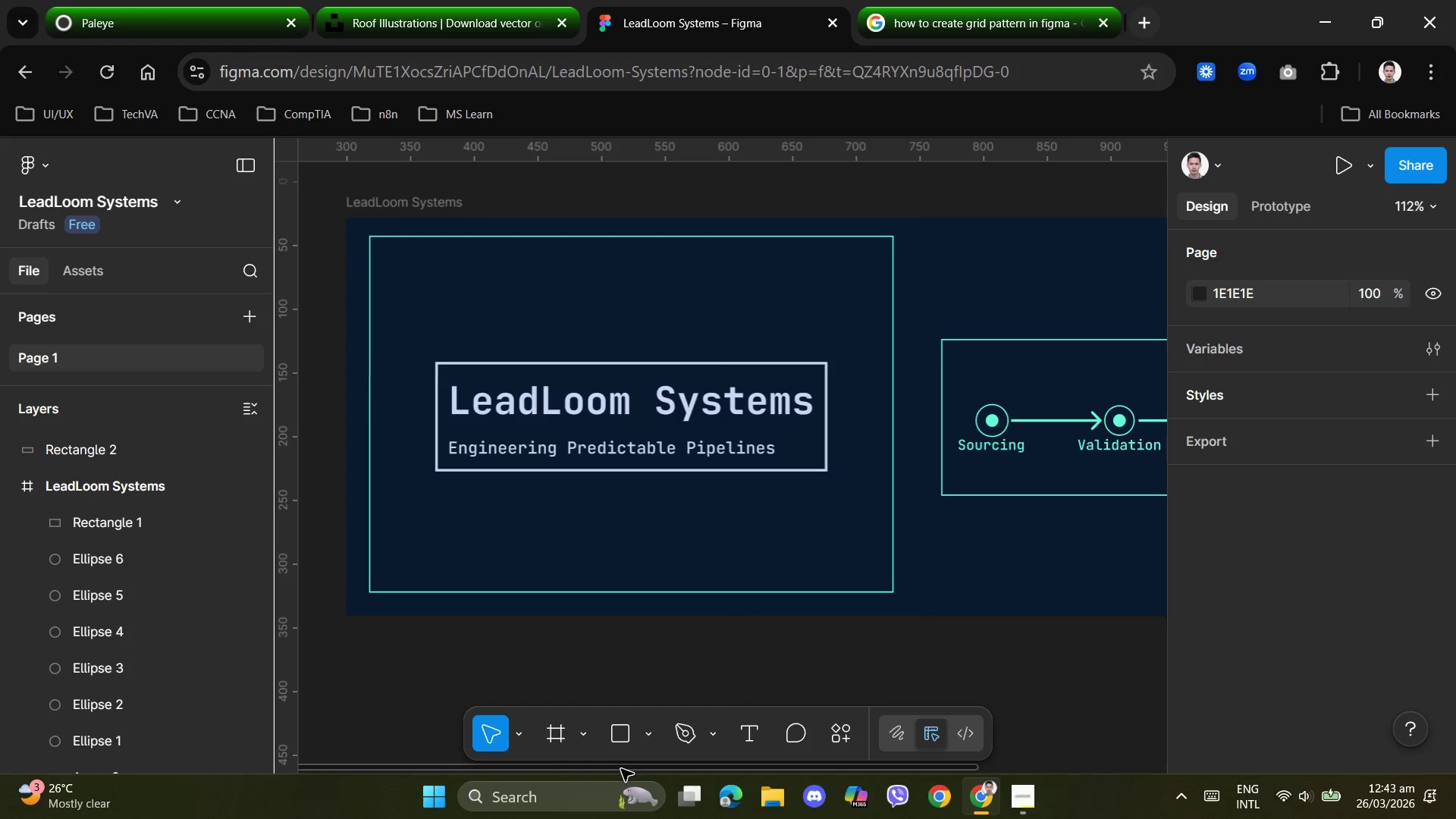 
left_click_drag(start_coordinate=[623, 773], to_coordinate=[706, 775])
 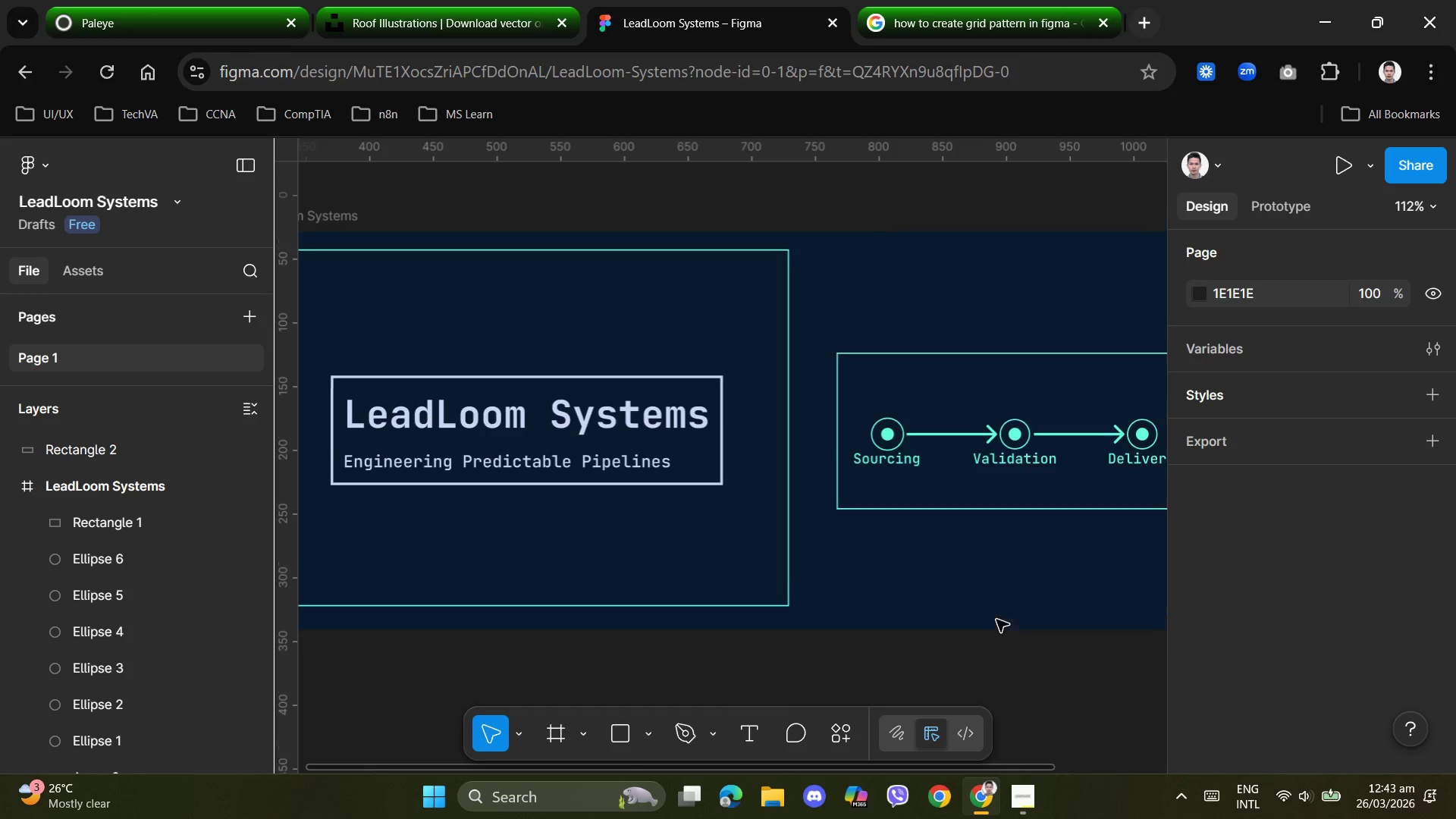 
scroll: coordinate [868, 397], scroll_direction: up, amount: 11.0
 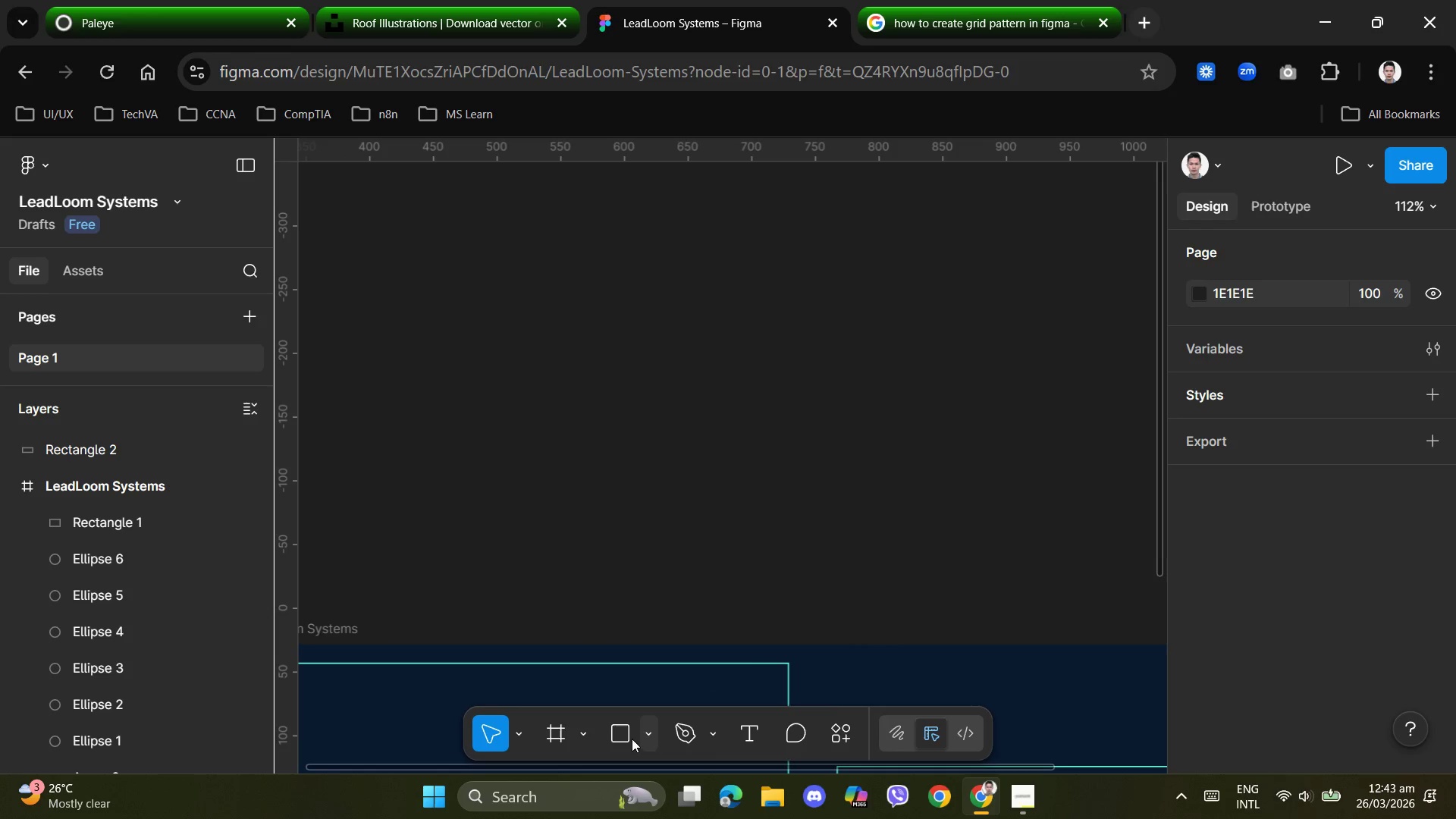 
left_click_drag(start_coordinate=[629, 735], to_coordinate=[629, 731])
 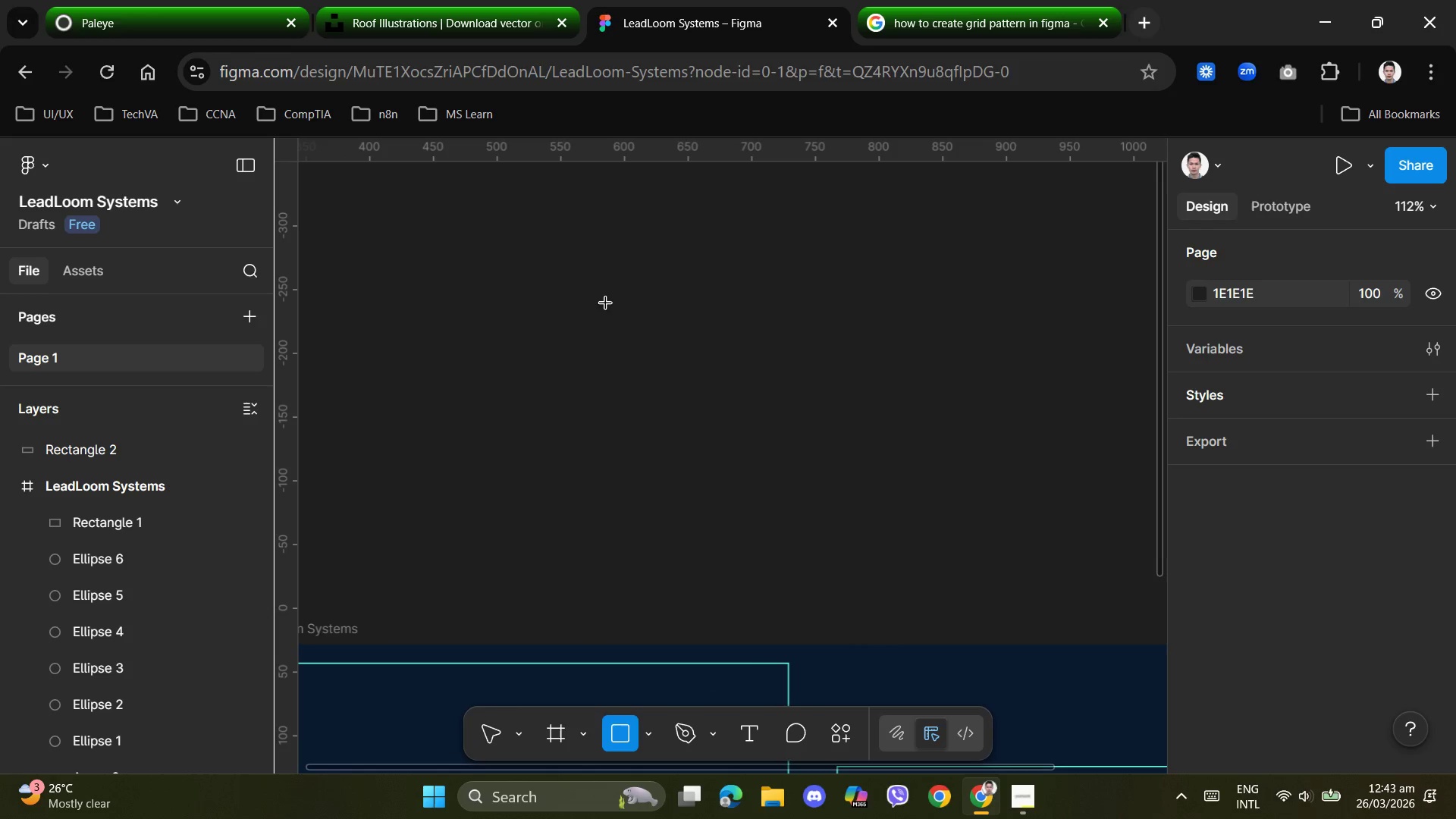 
left_click_drag(start_coordinate=[605, 300], to_coordinate=[868, 461])
 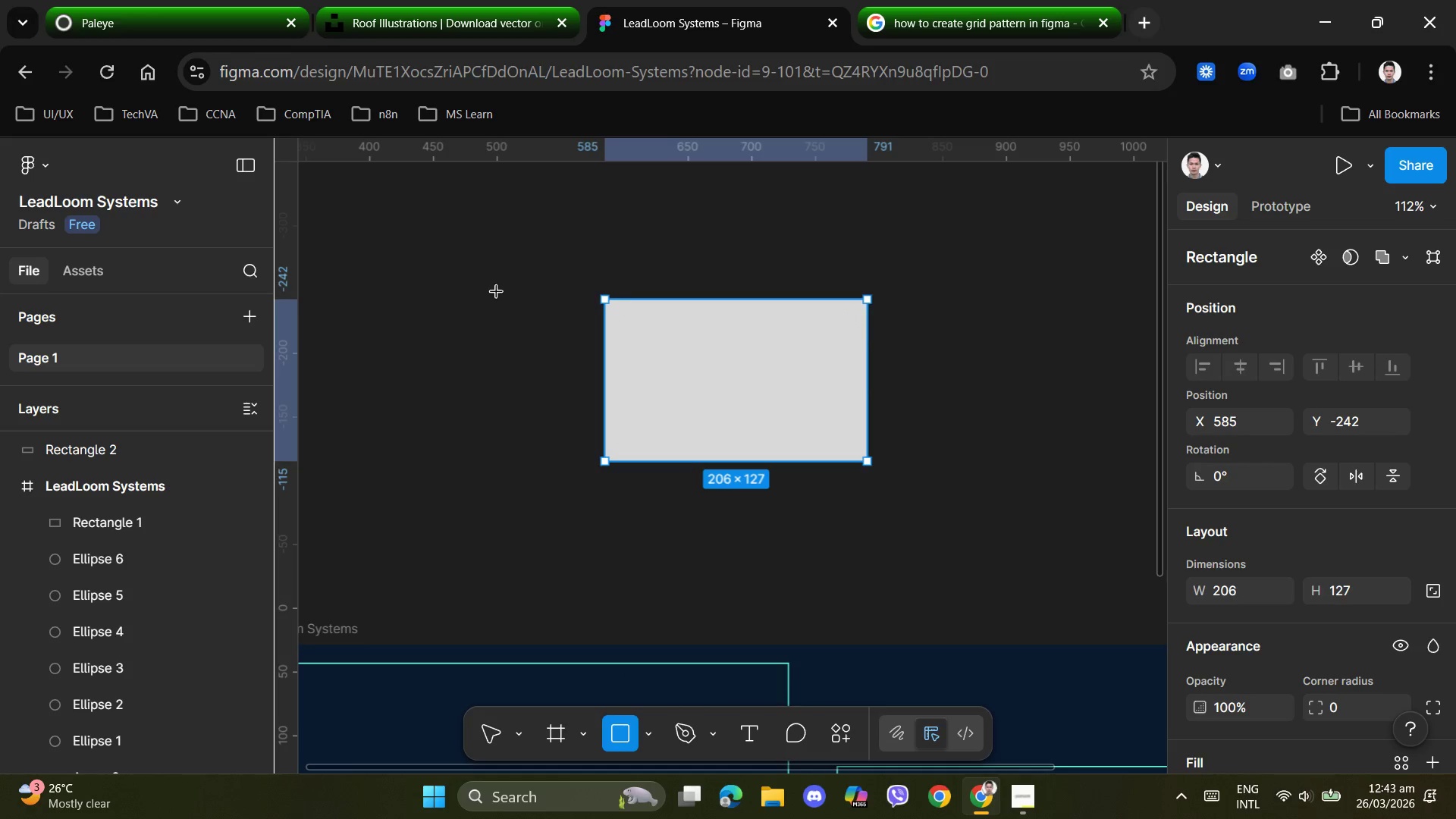 
left_click_drag(start_coordinate=[522, 235], to_coordinate=[730, 388])
 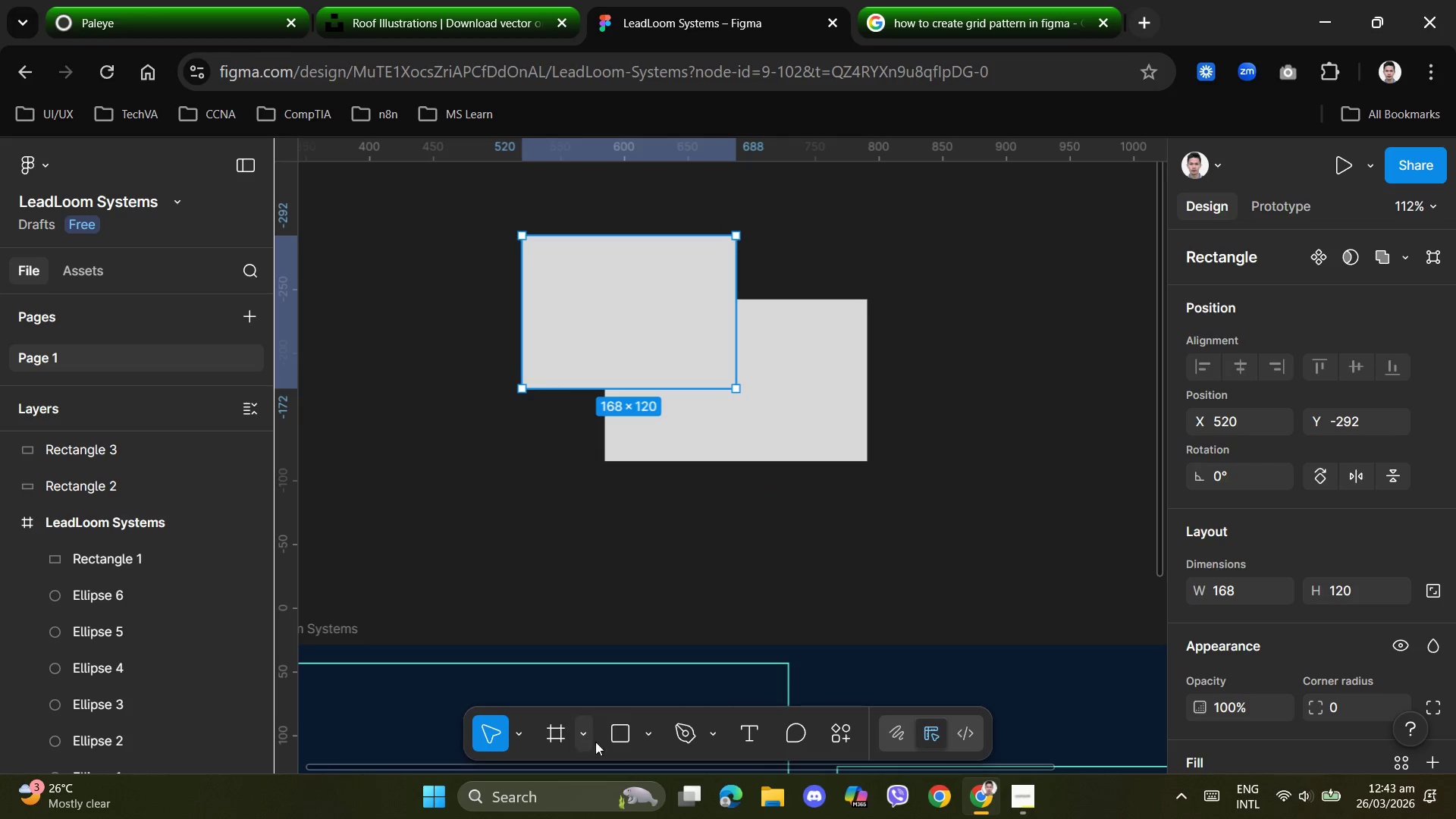 
left_click_drag(start_coordinate=[614, 739], to_coordinate=[615, 729])
 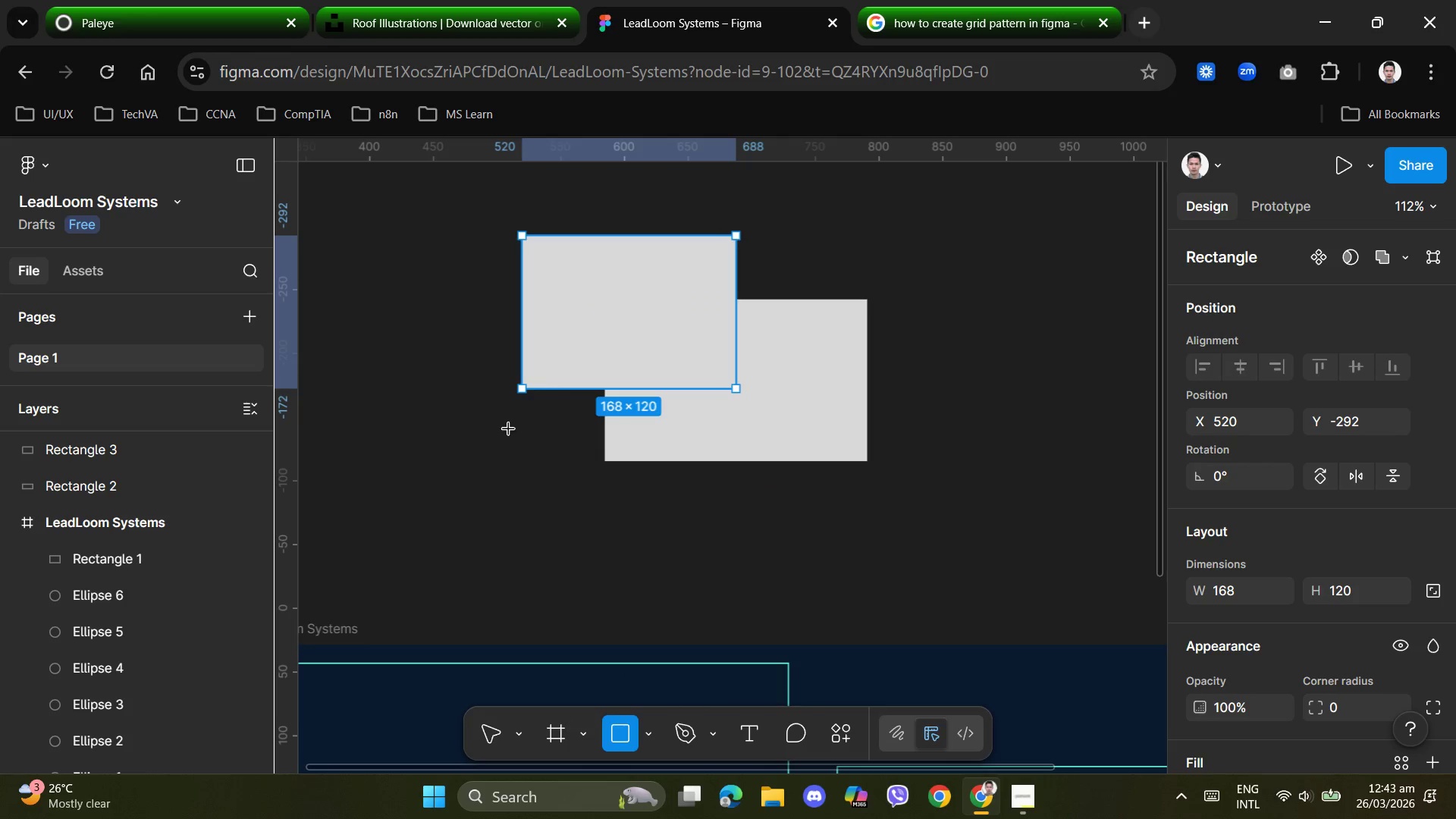 
left_click_drag(start_coordinate=[510, 429], to_coordinate=[772, 559])
 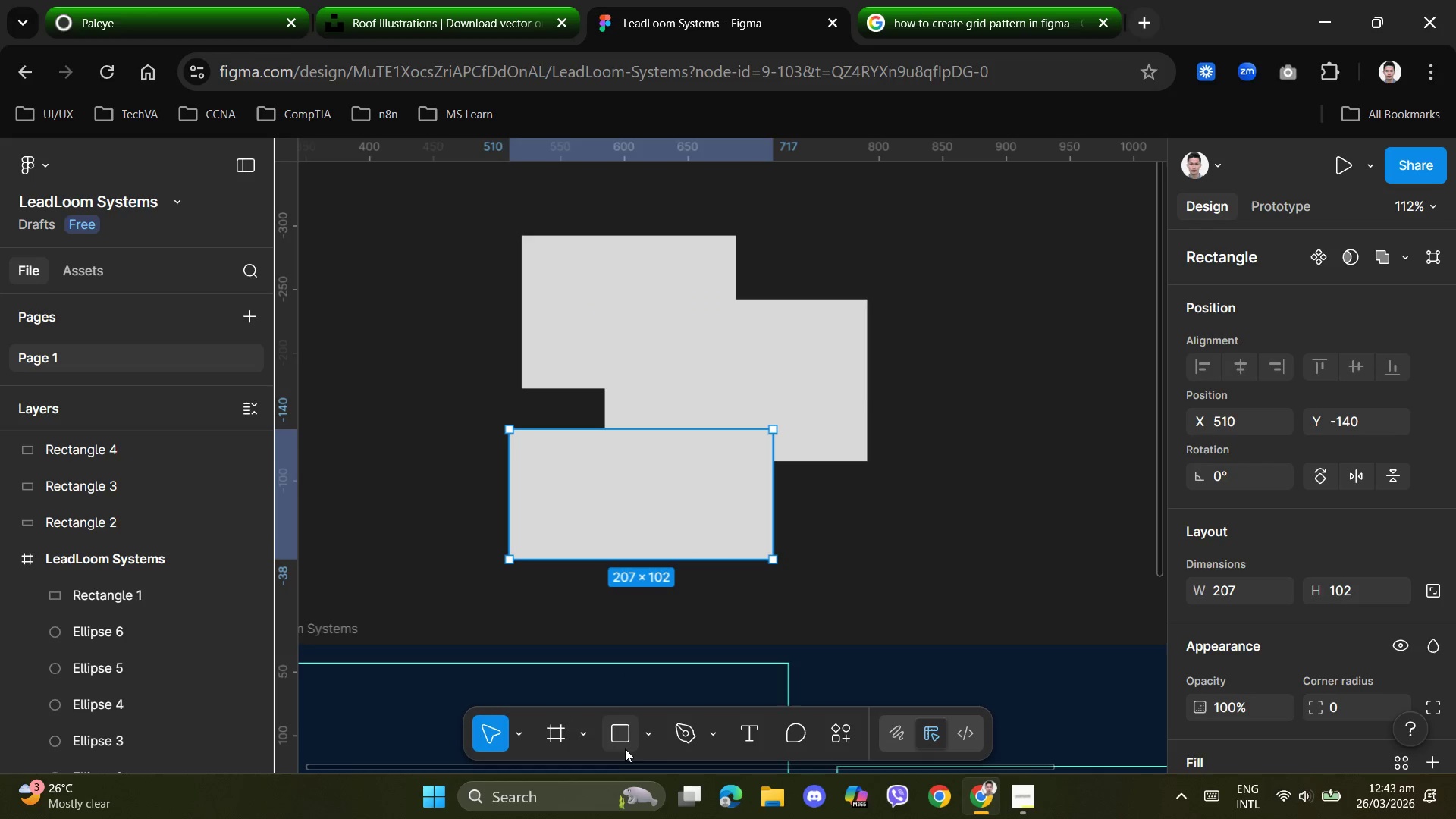 
left_click_drag(start_coordinate=[625, 745], to_coordinate=[625, 742])
 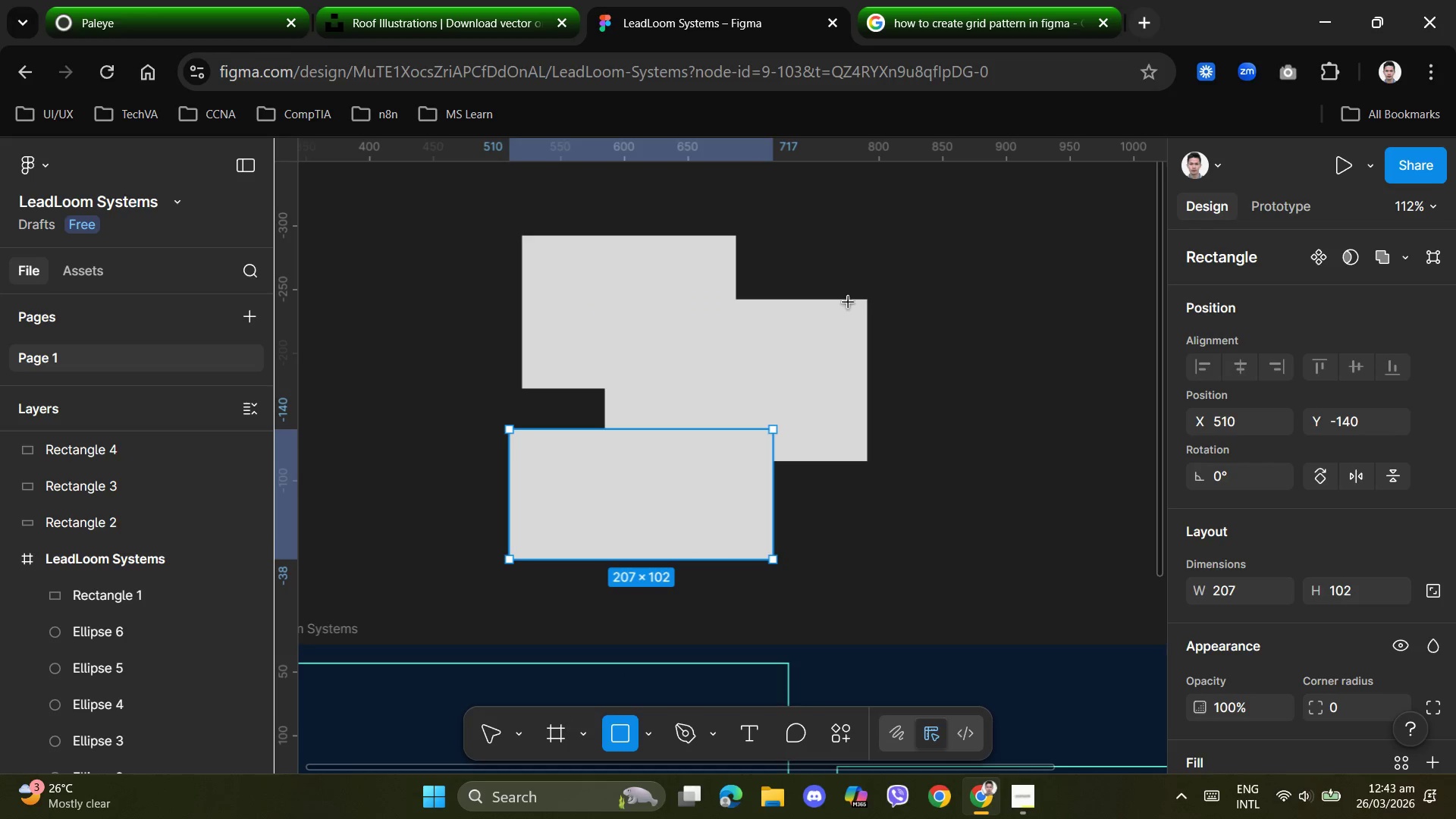 
left_click_drag(start_coordinate=[850, 256], to_coordinate=[1025, 505])
 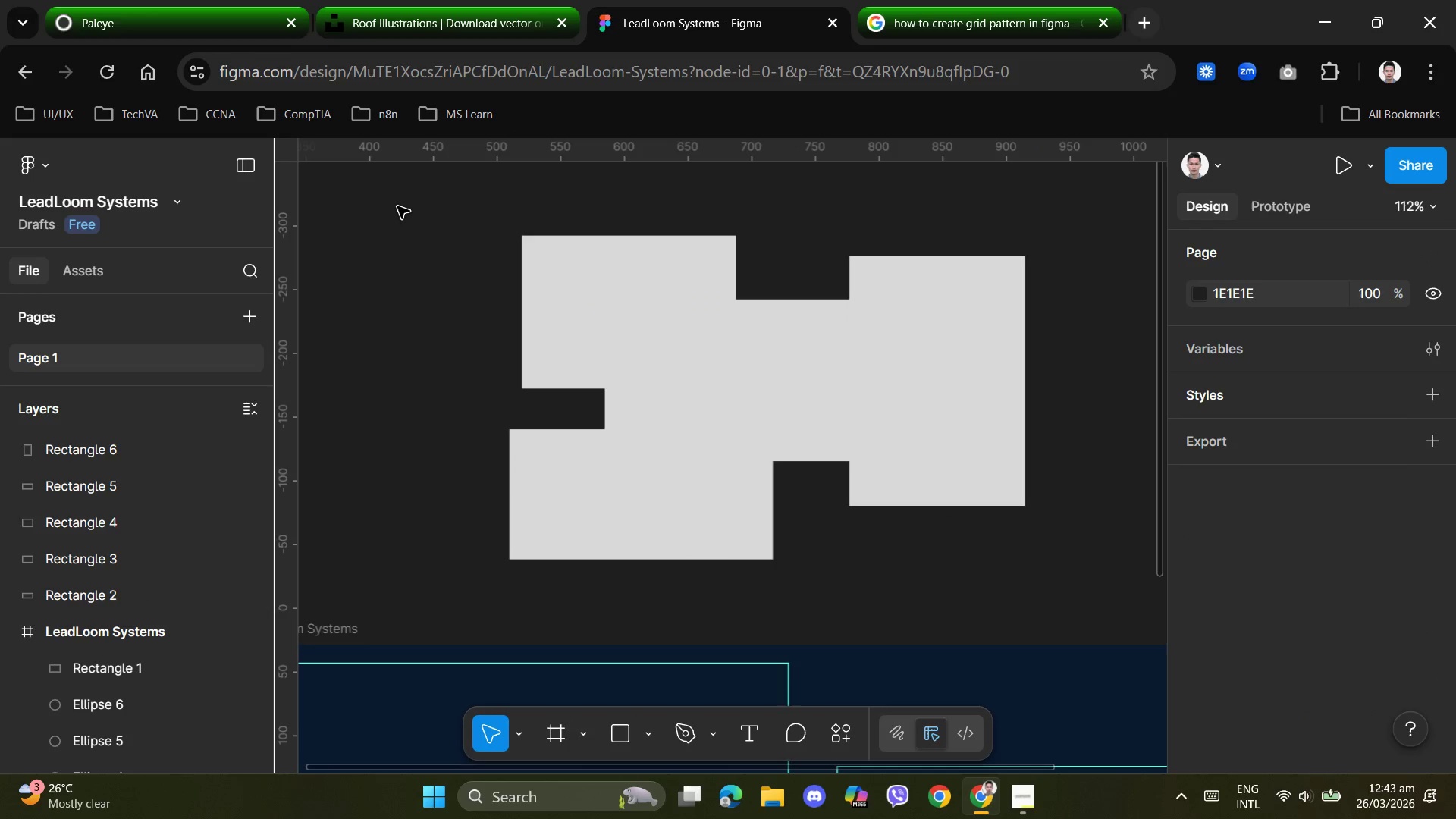 
hold_key(key=ShiftLeft, duration=0.97)
left_click_drag(start_coordinate=[382, 207], to_coordinate=[1070, 620])
 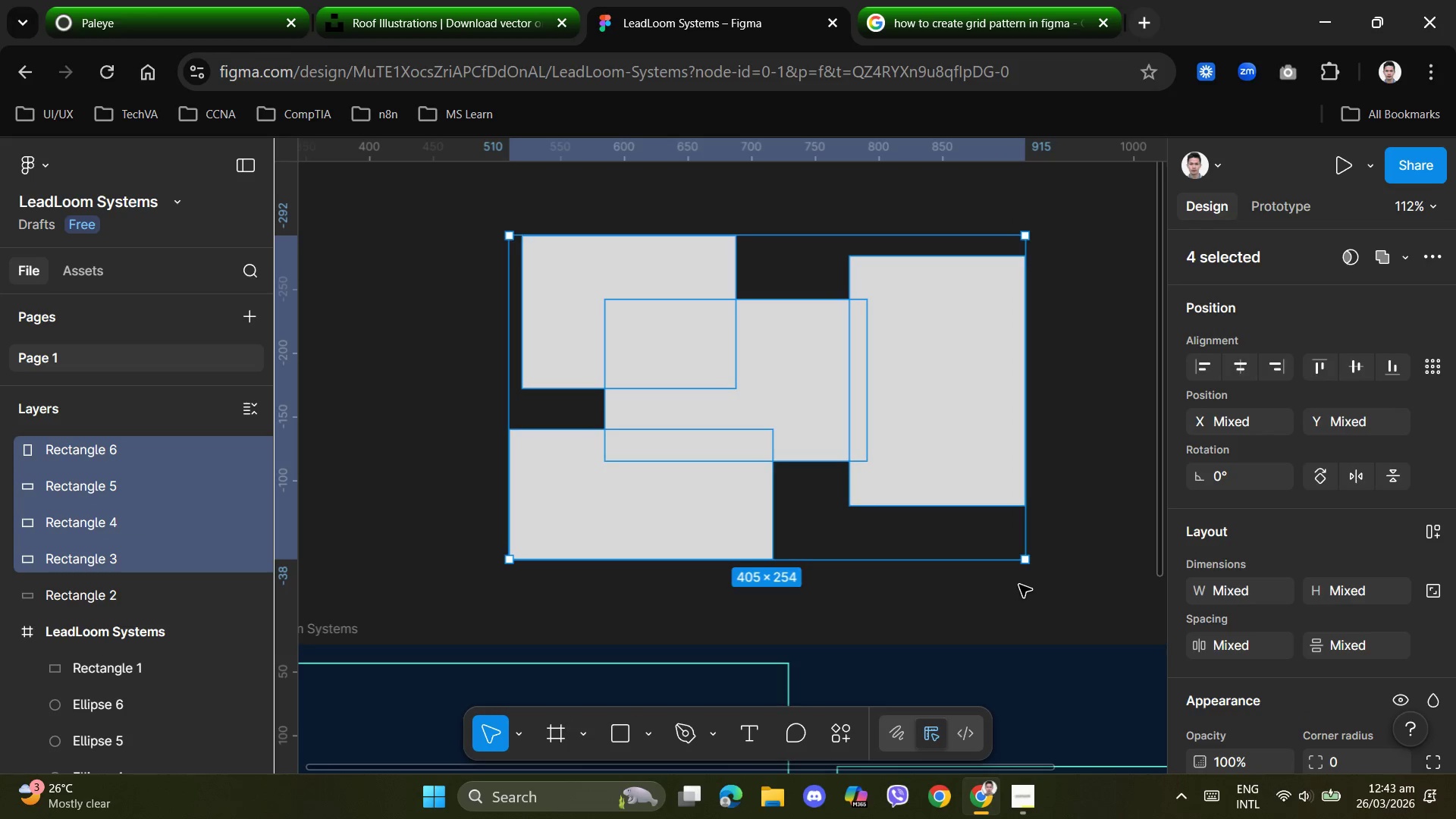 
hold_key(key=ShiftLeft, duration=0.69)
 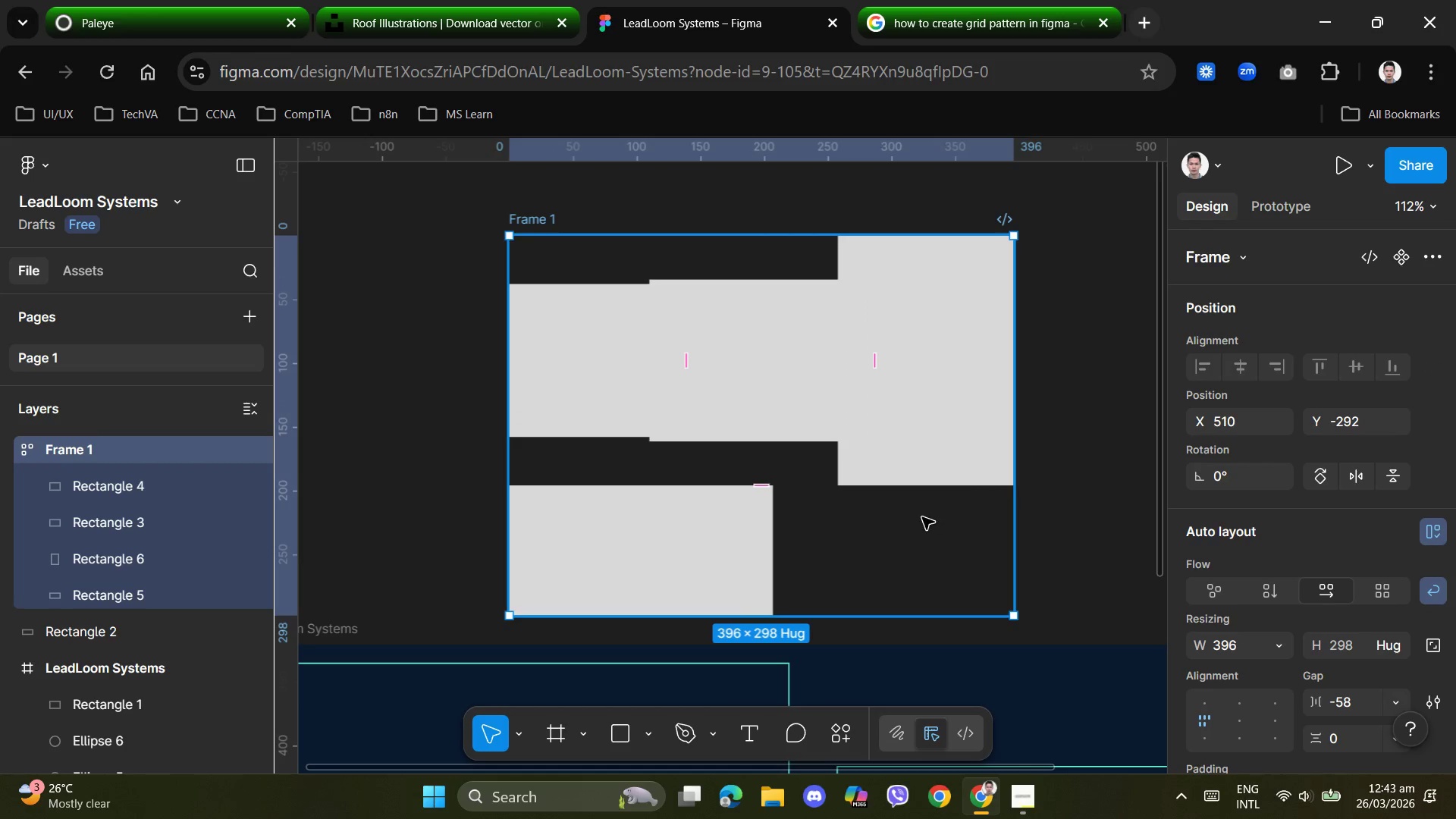 
hold_key(key=A, duration=0.31)
 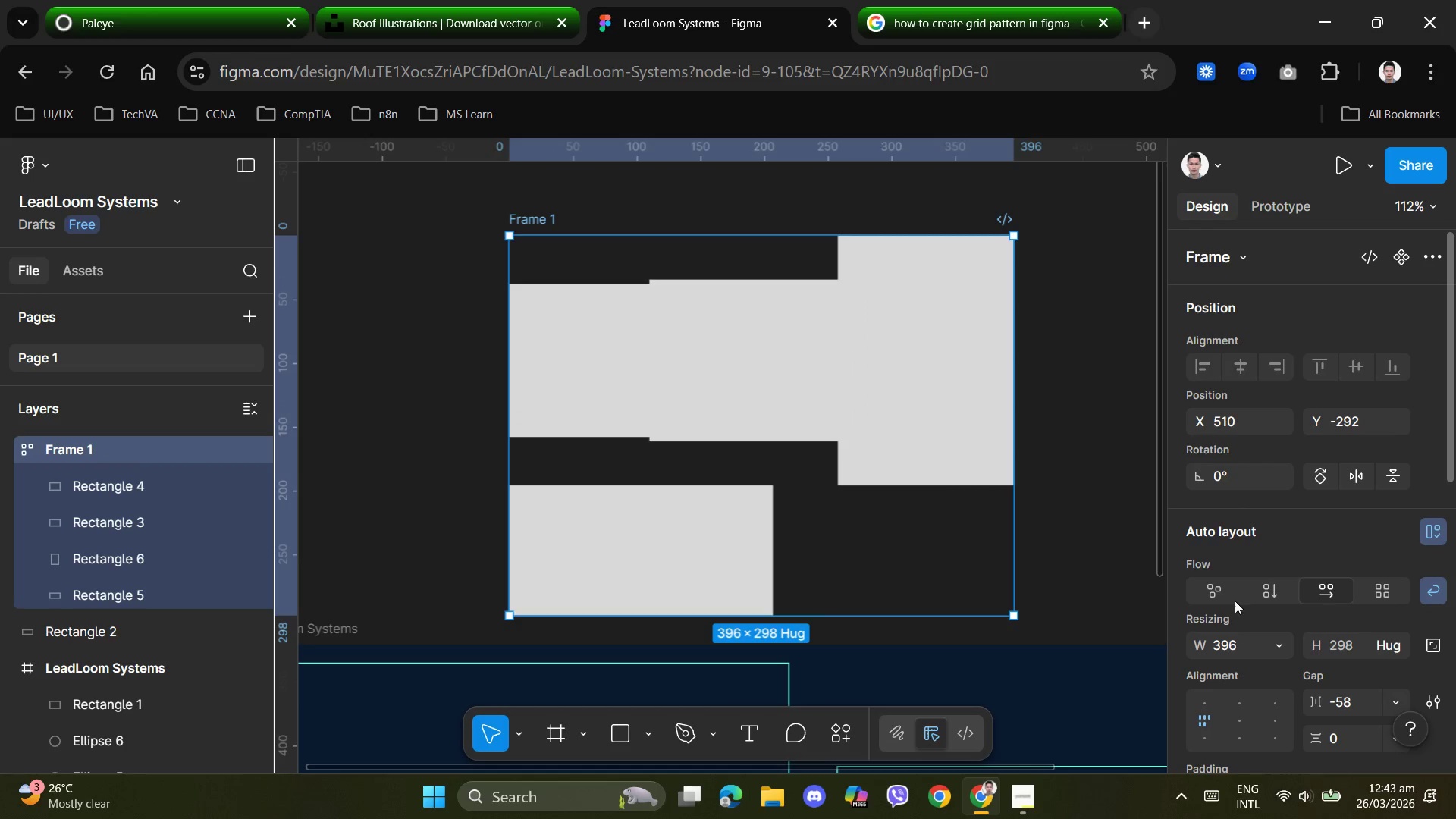 
left_click([1242, 719])
 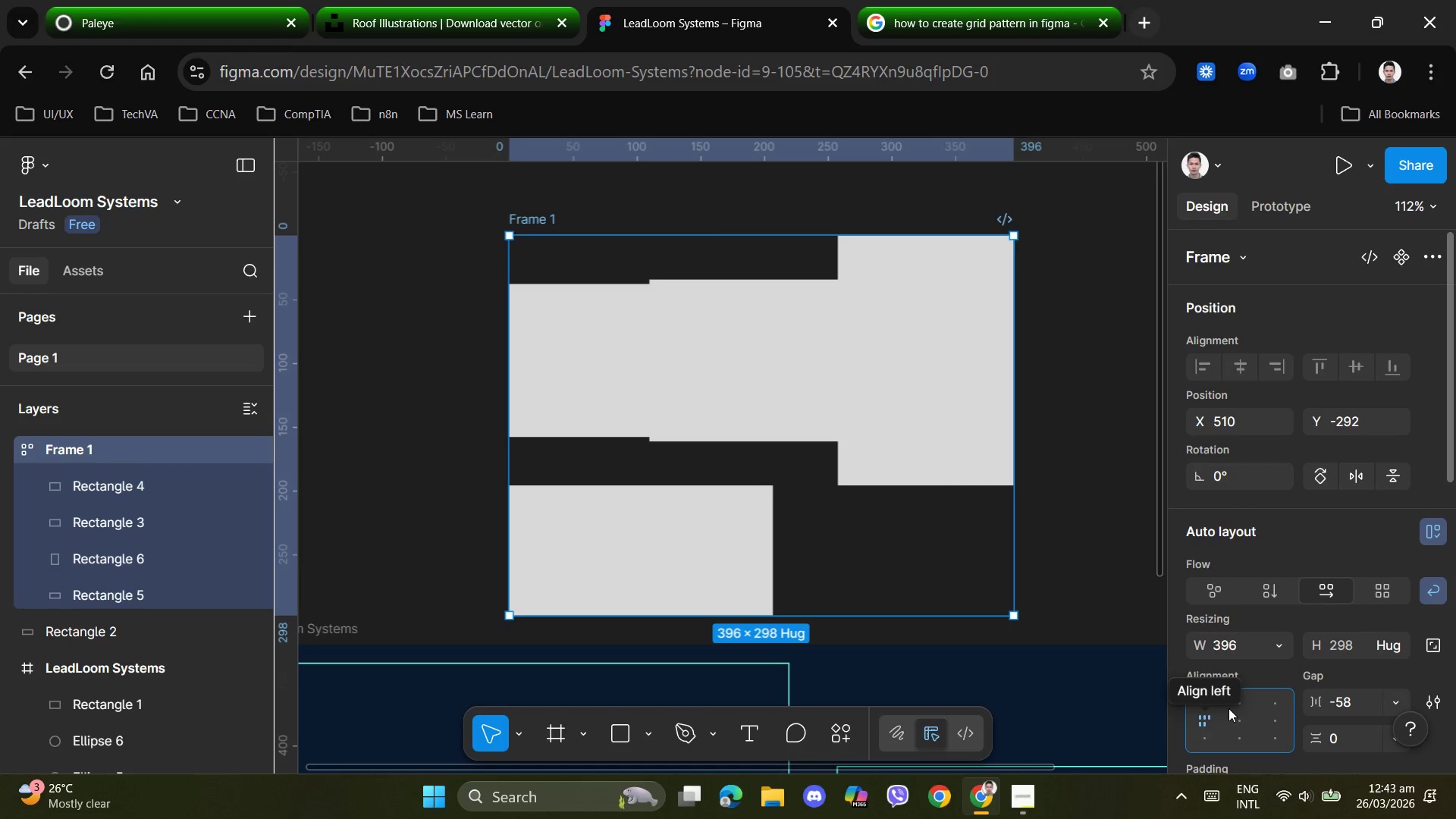 
wait(5.58)
 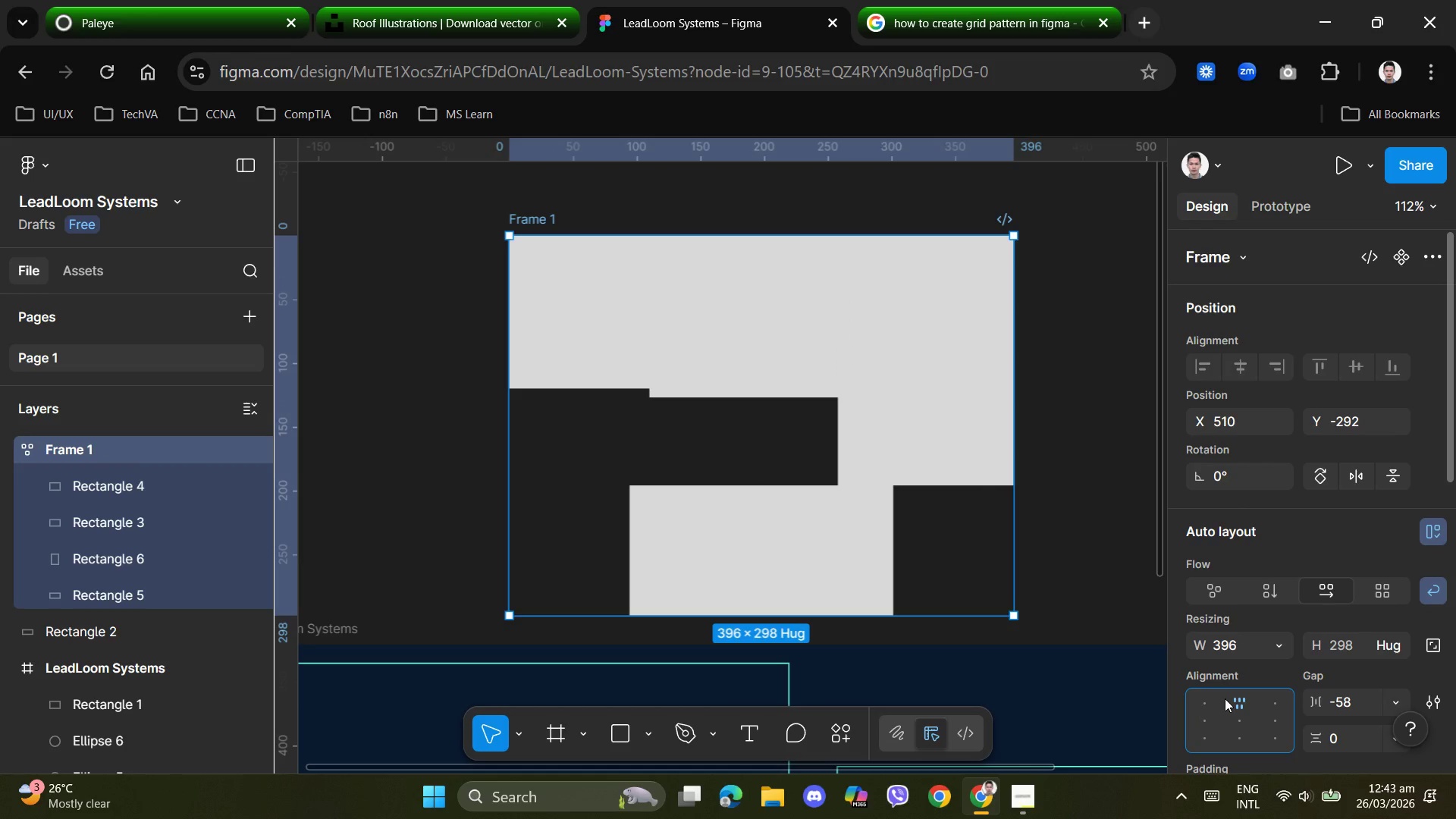 
left_click([953, 573])
 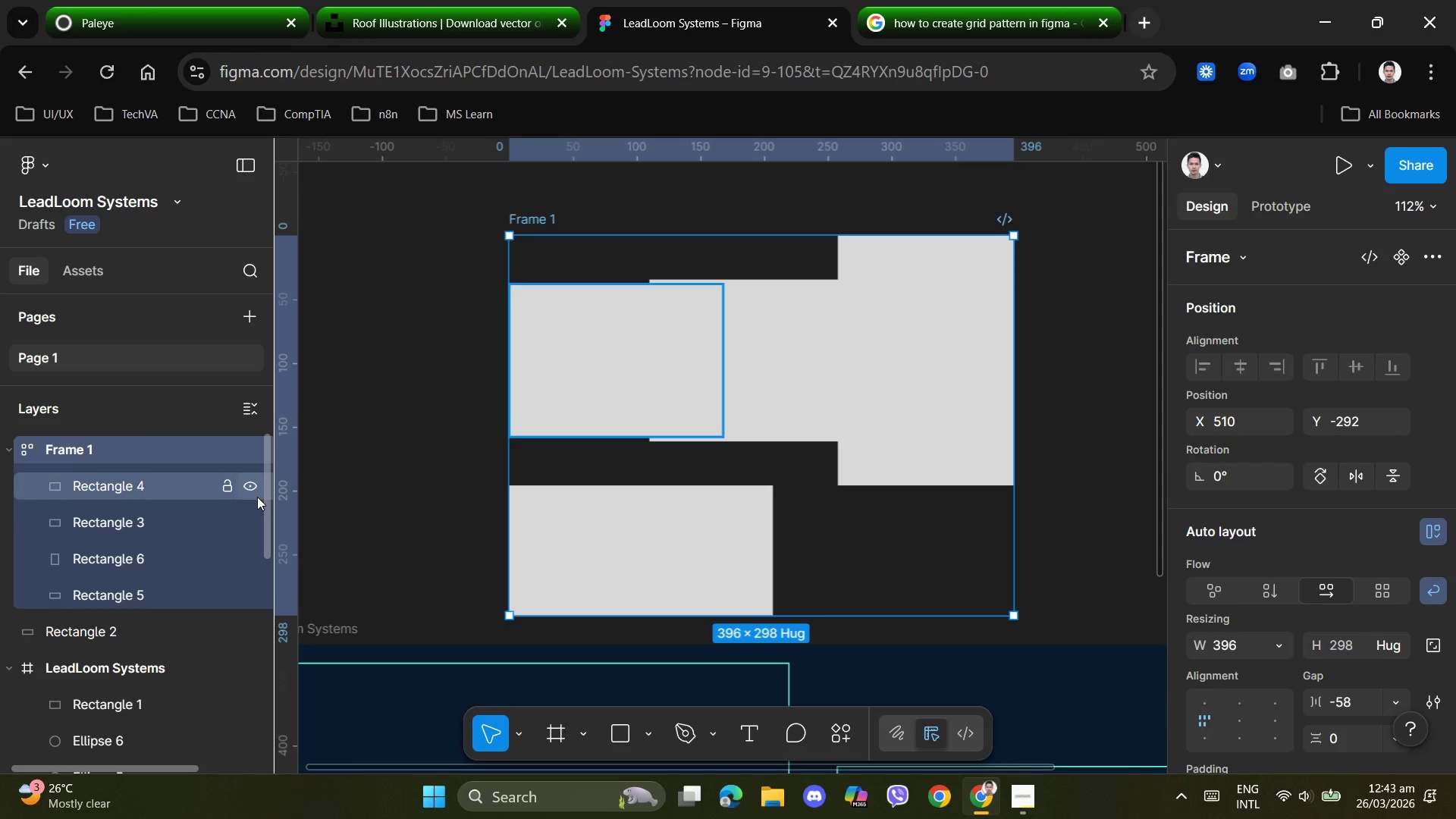 
key(Delete)
 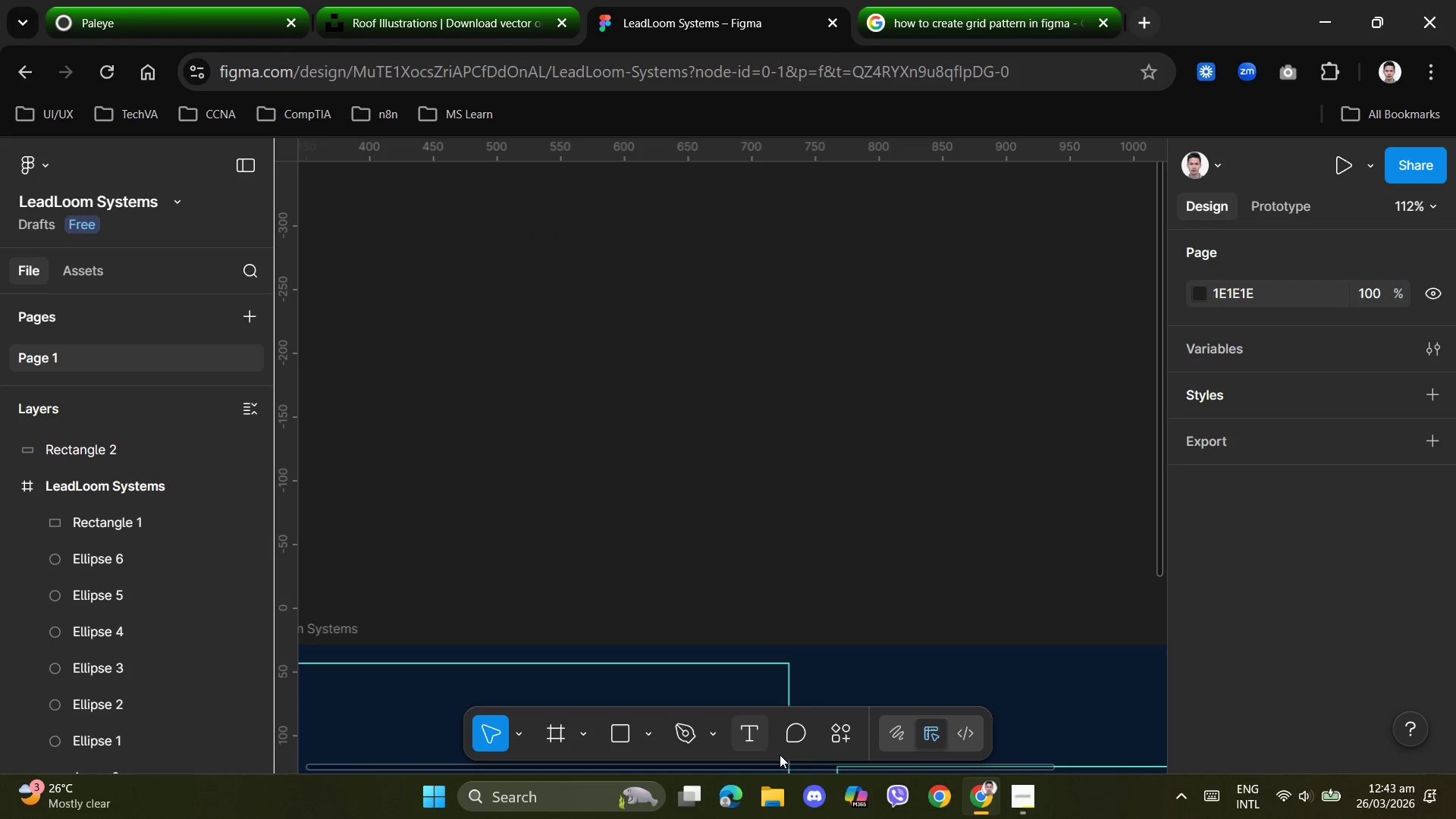 
scroll: coordinate [1059, 549], scroll_direction: down, amount: 6.0
 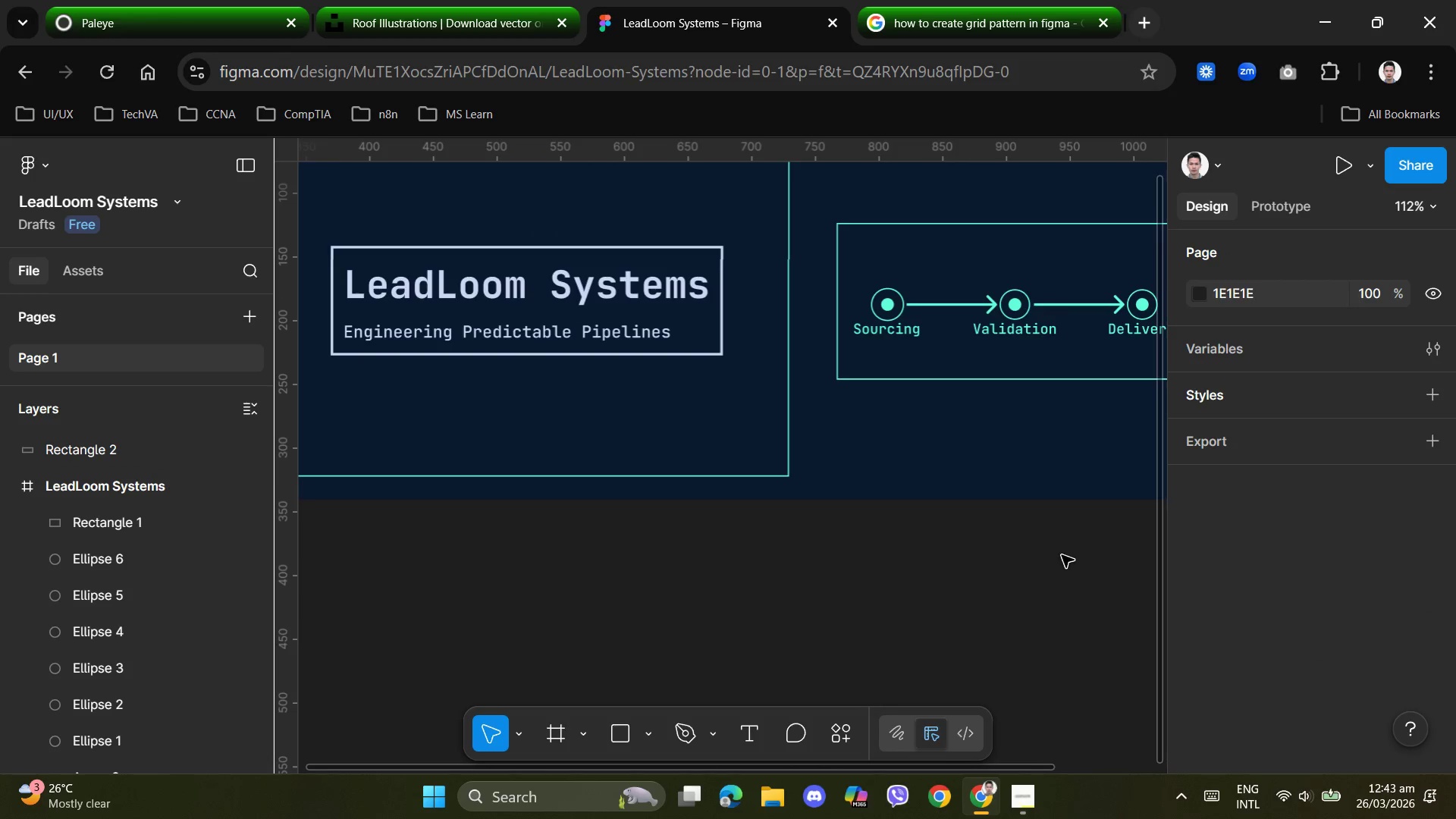 
scroll: coordinate [1062, 557], scroll_direction: up, amount: 2.0
 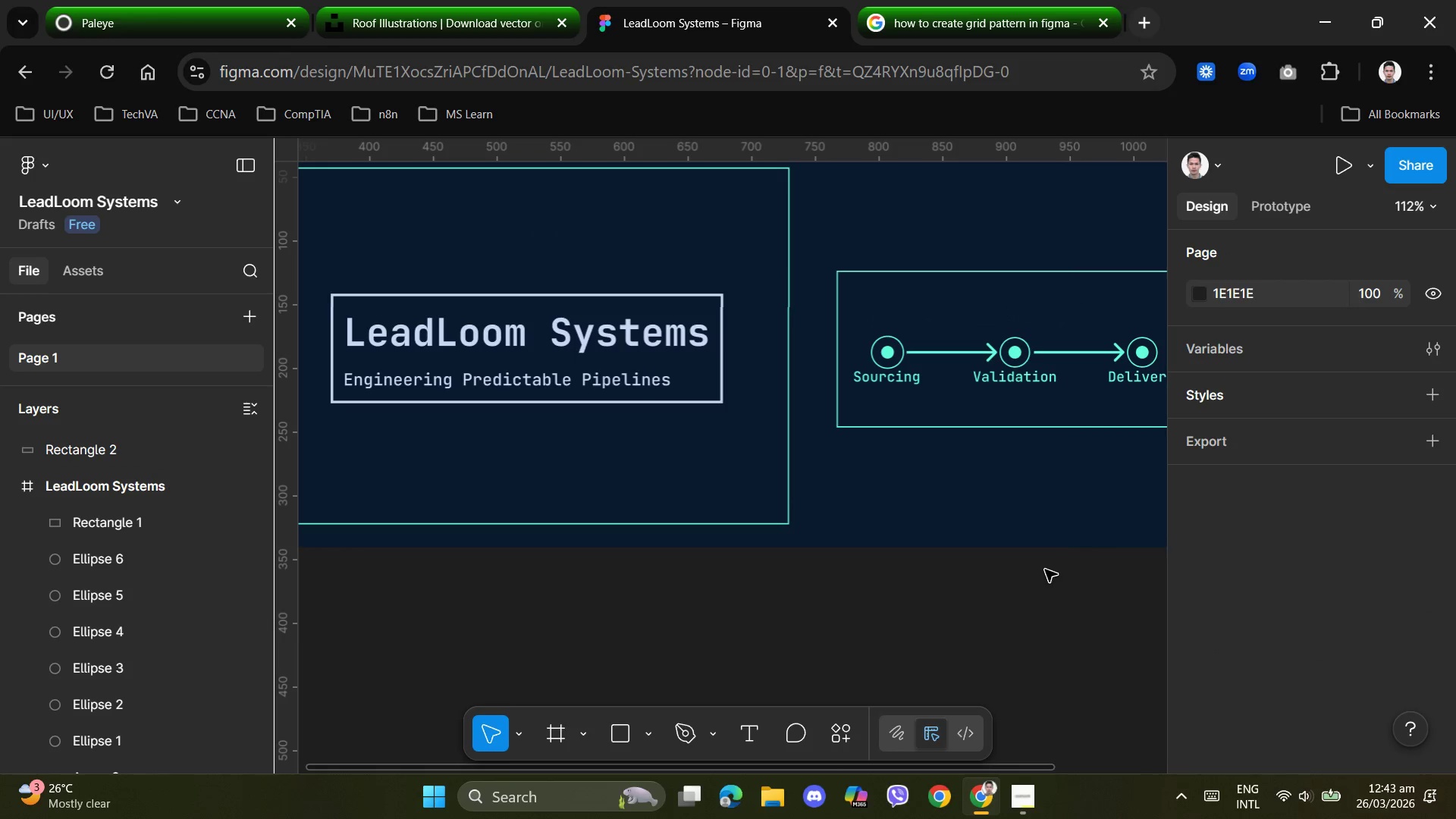 
key(Shift+G)
 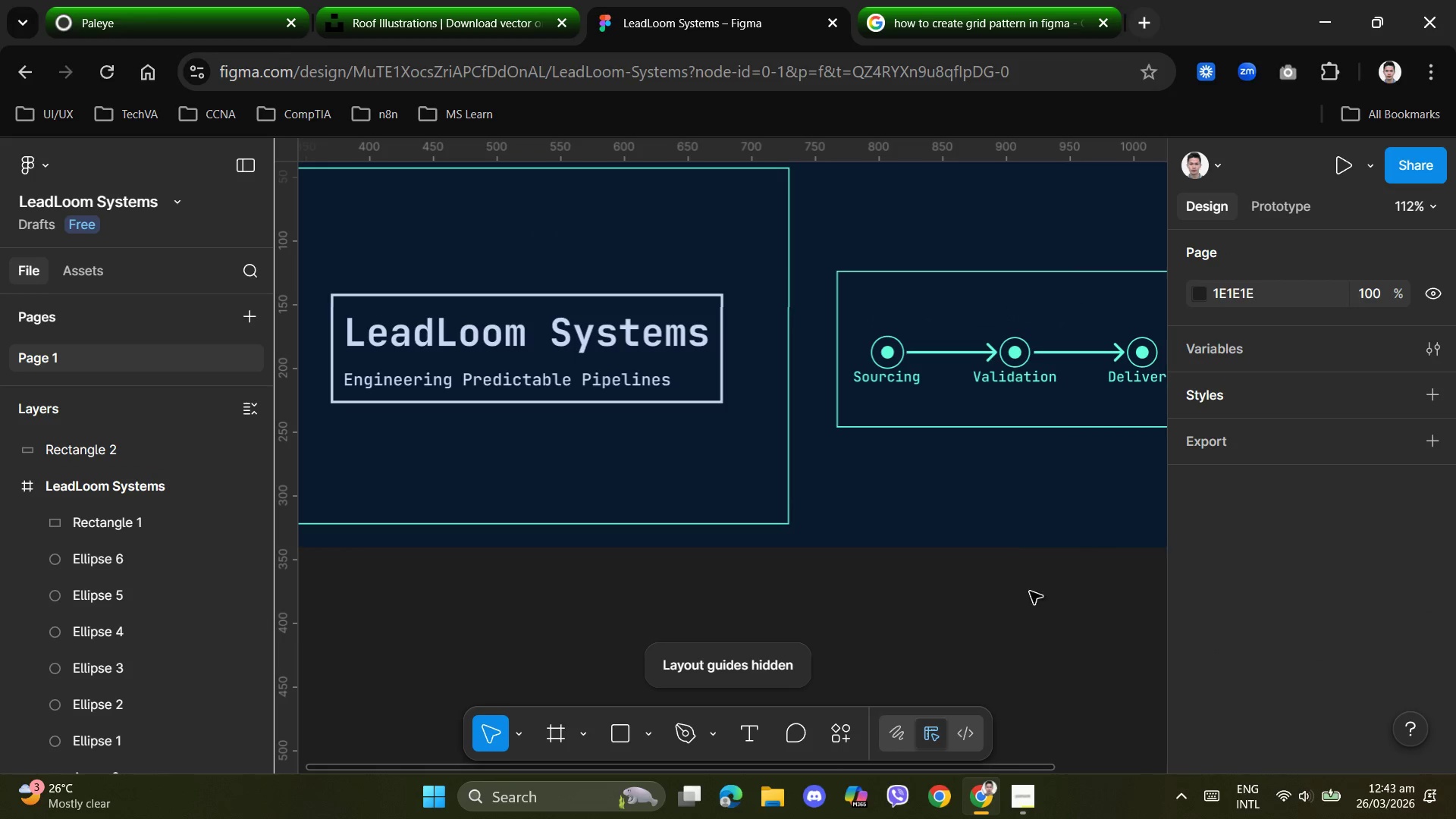 
left_click([1005, 615])
 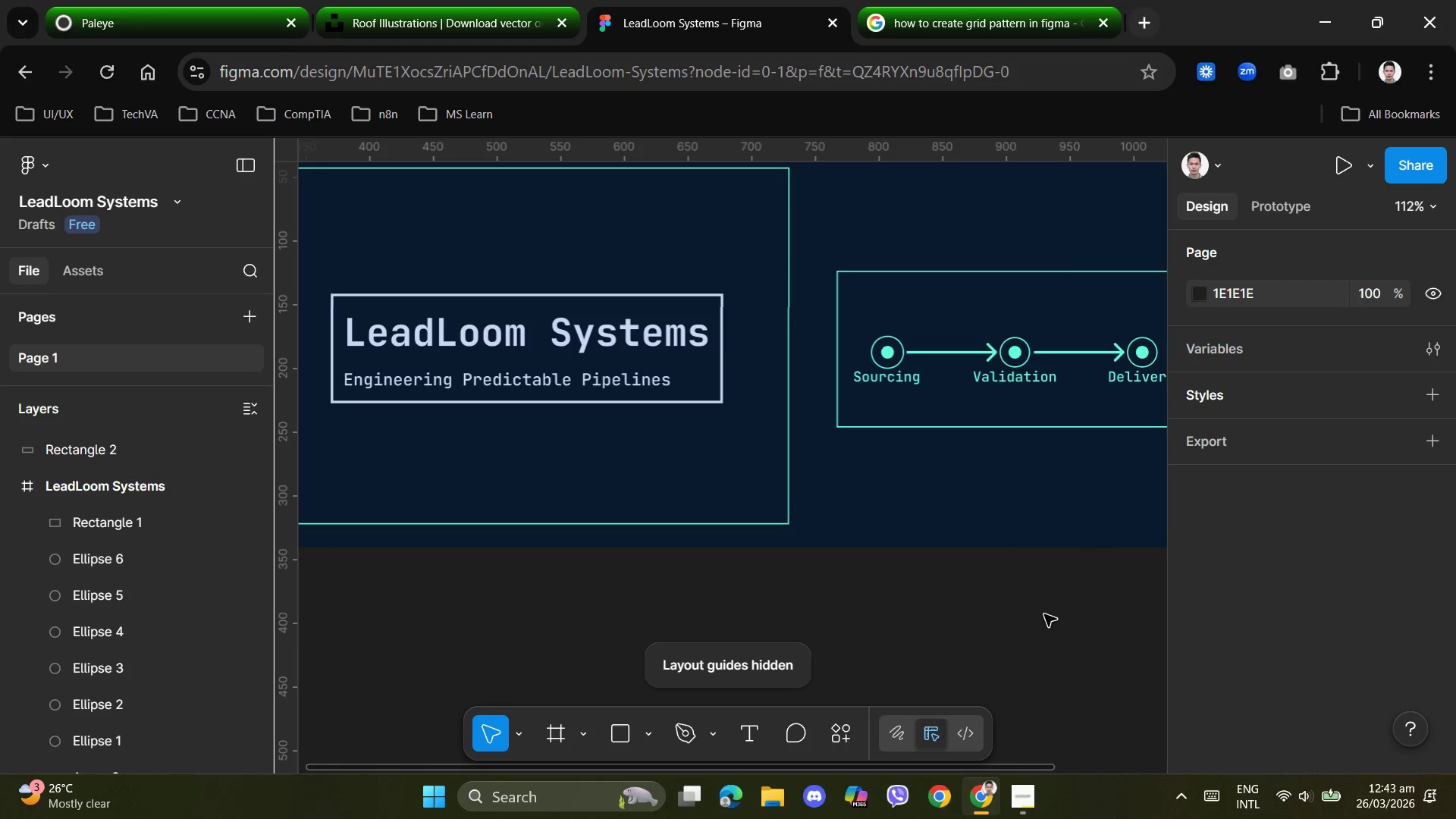 
key(Shift+G)
 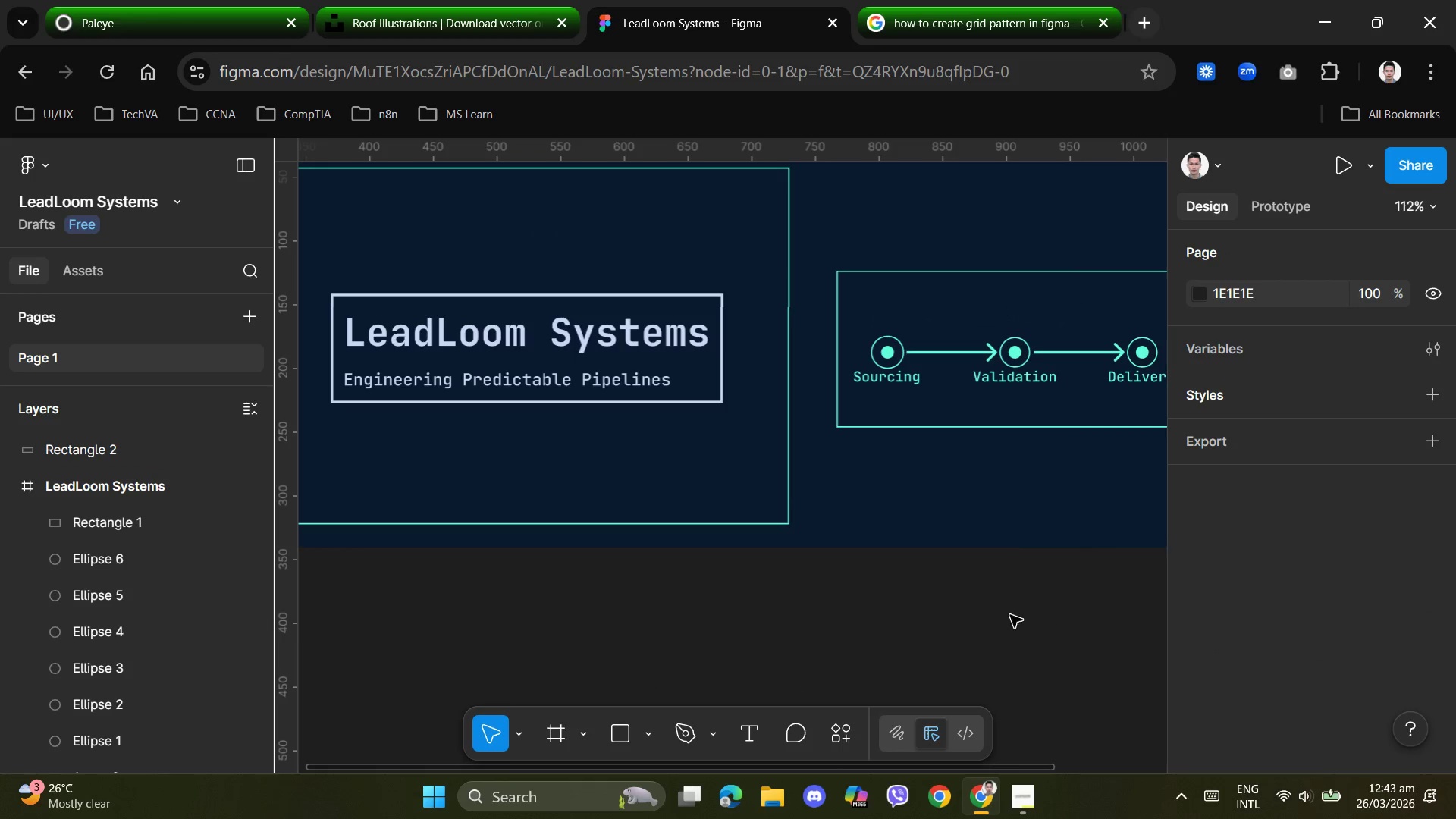 
left_click([990, 615])
 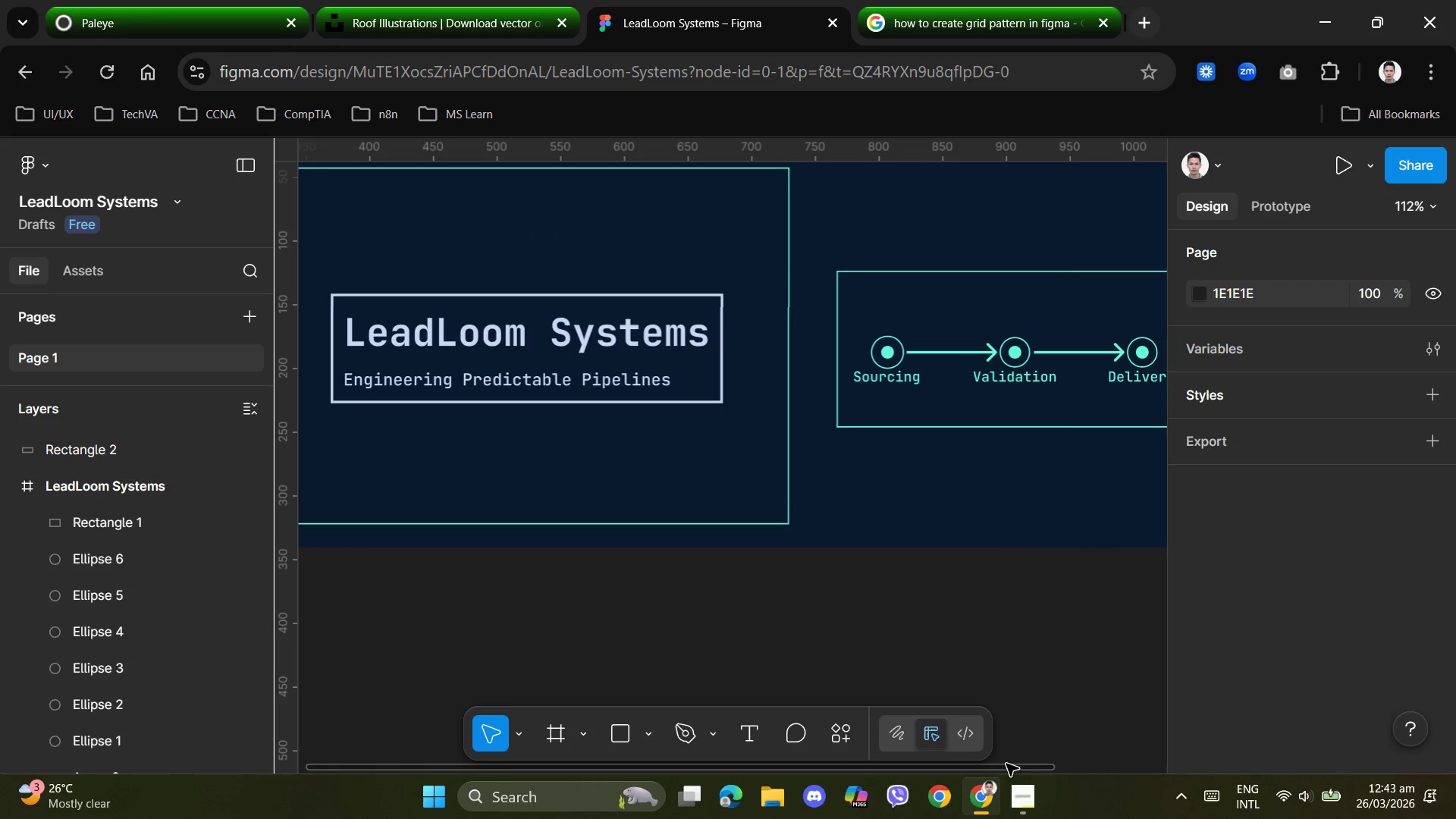 
left_click_drag(start_coordinate=[1015, 770], to_coordinate=[877, 750])
 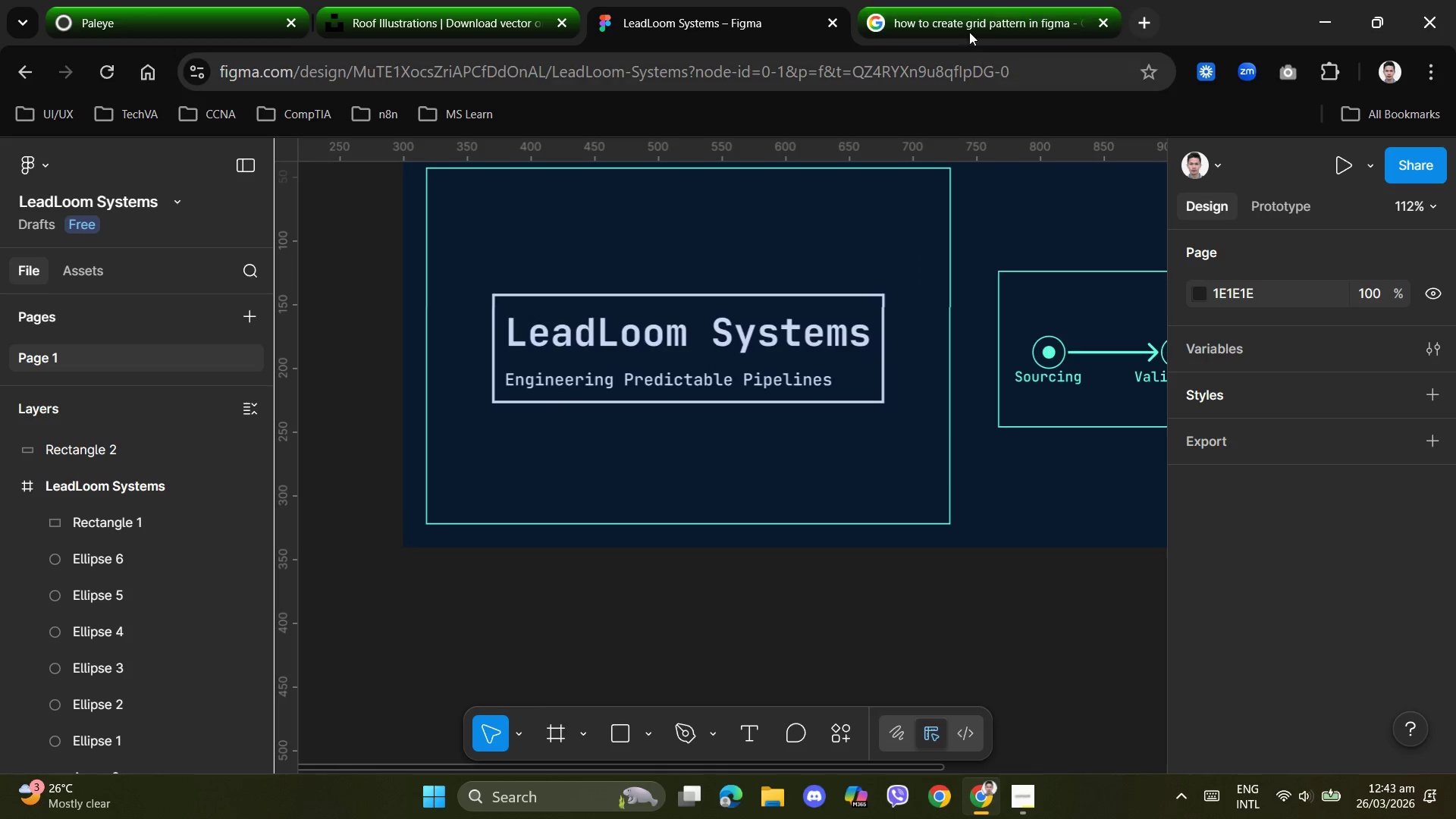 
left_click([964, 18])
 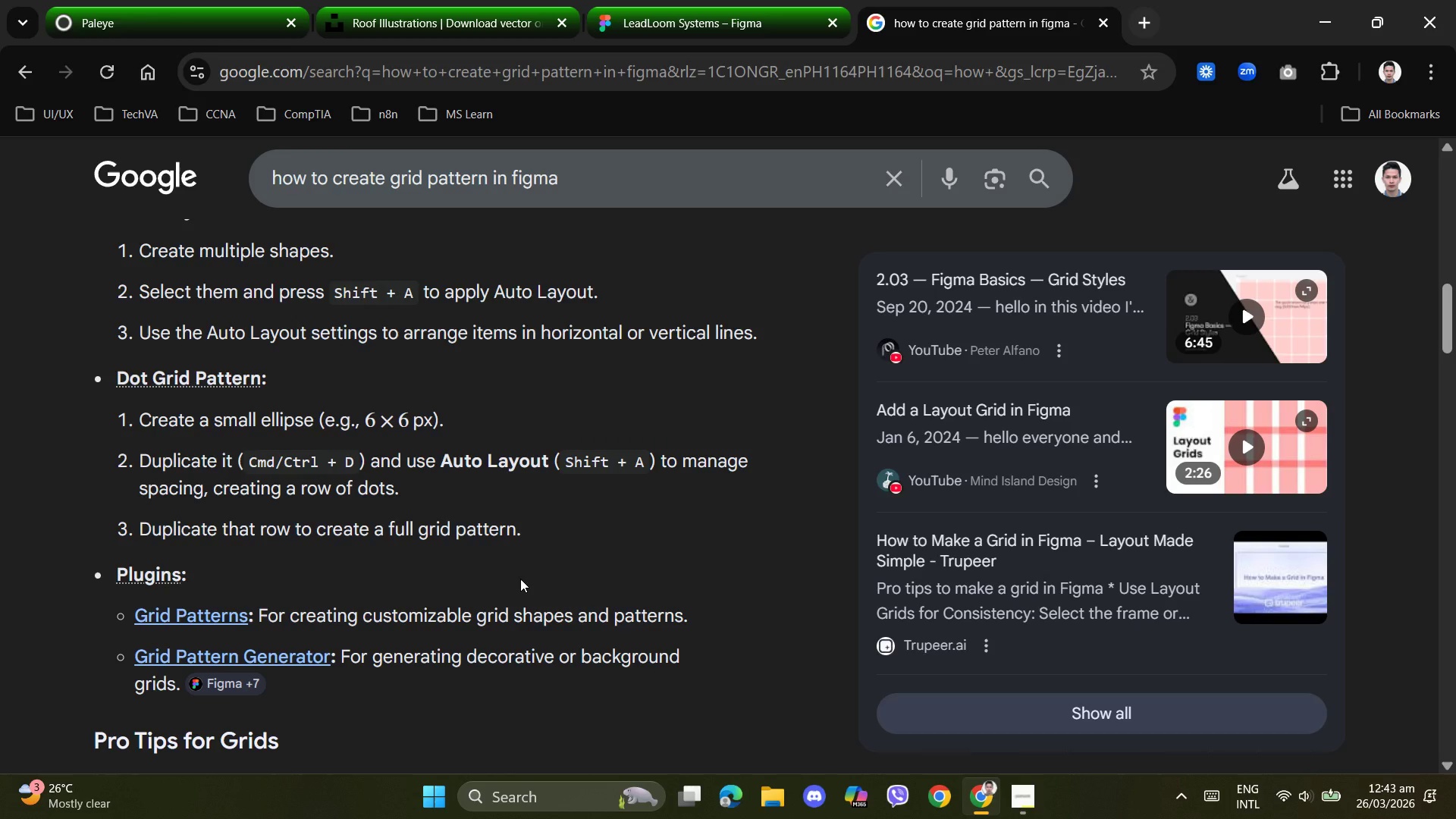 
scroll: coordinate [514, 588], scroll_direction: down, amount: 5.0
 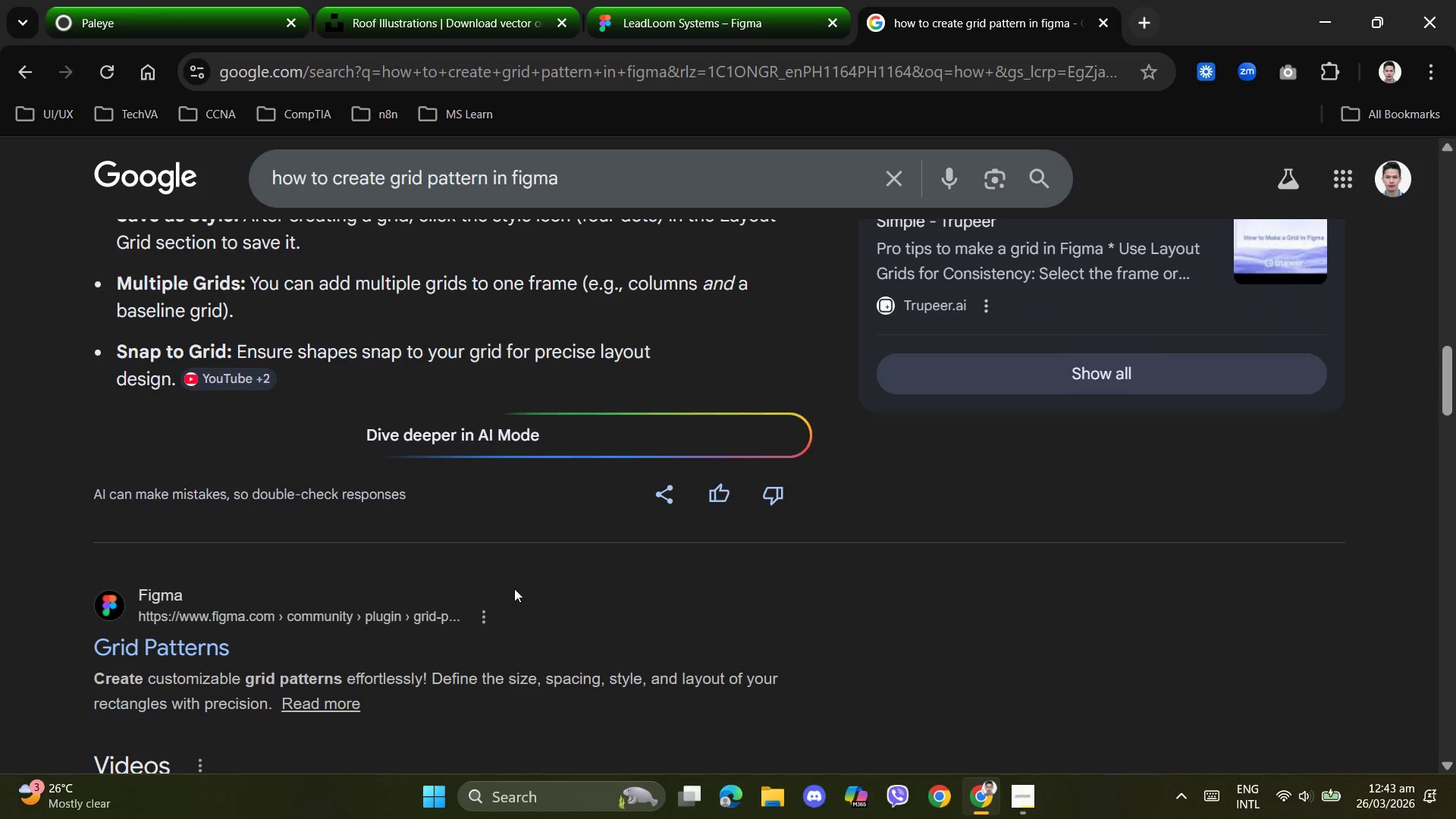 
scroll: coordinate [514, 588], scroll_direction: up, amount: 3.0
 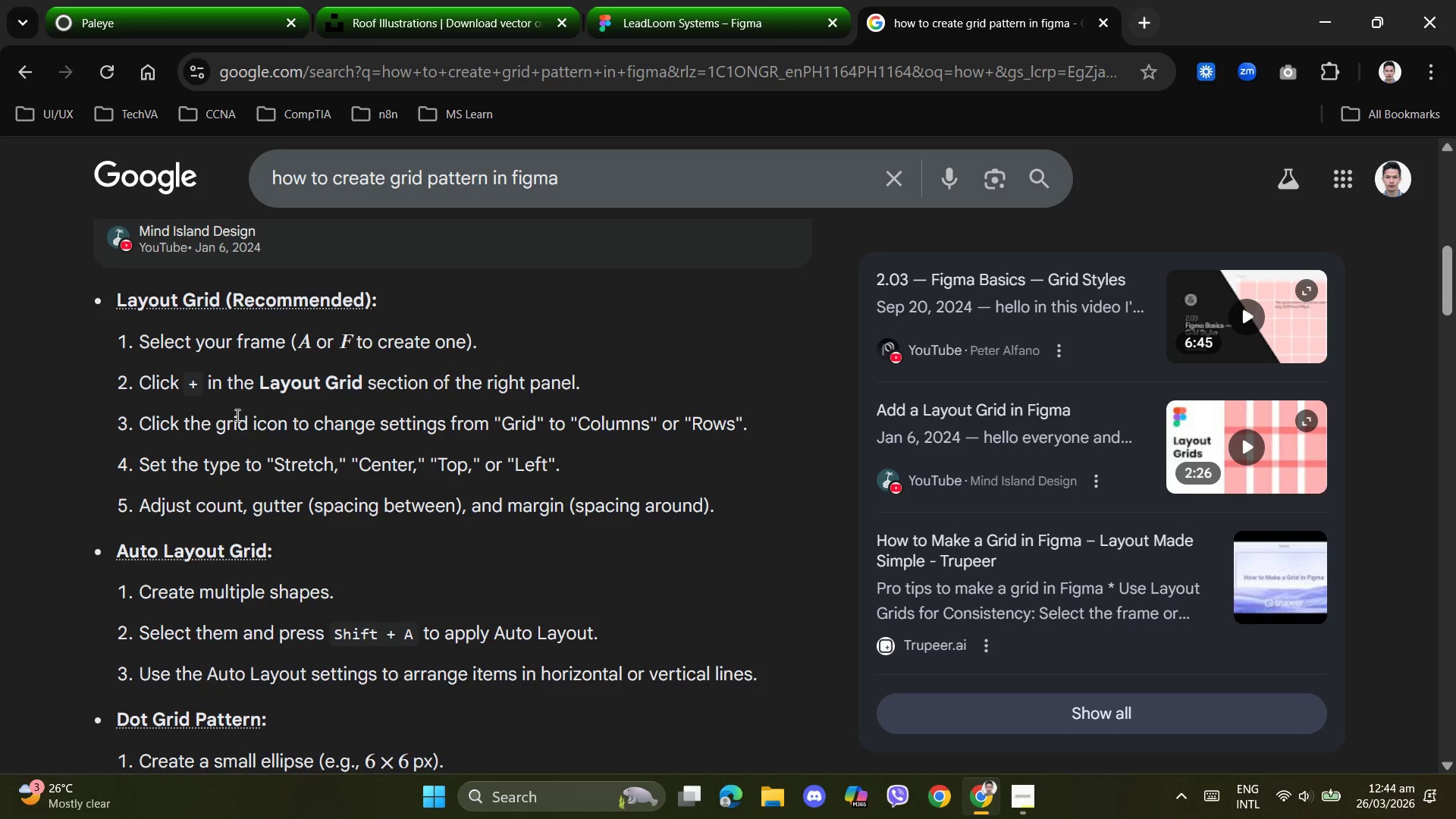 
wait(15.12)
 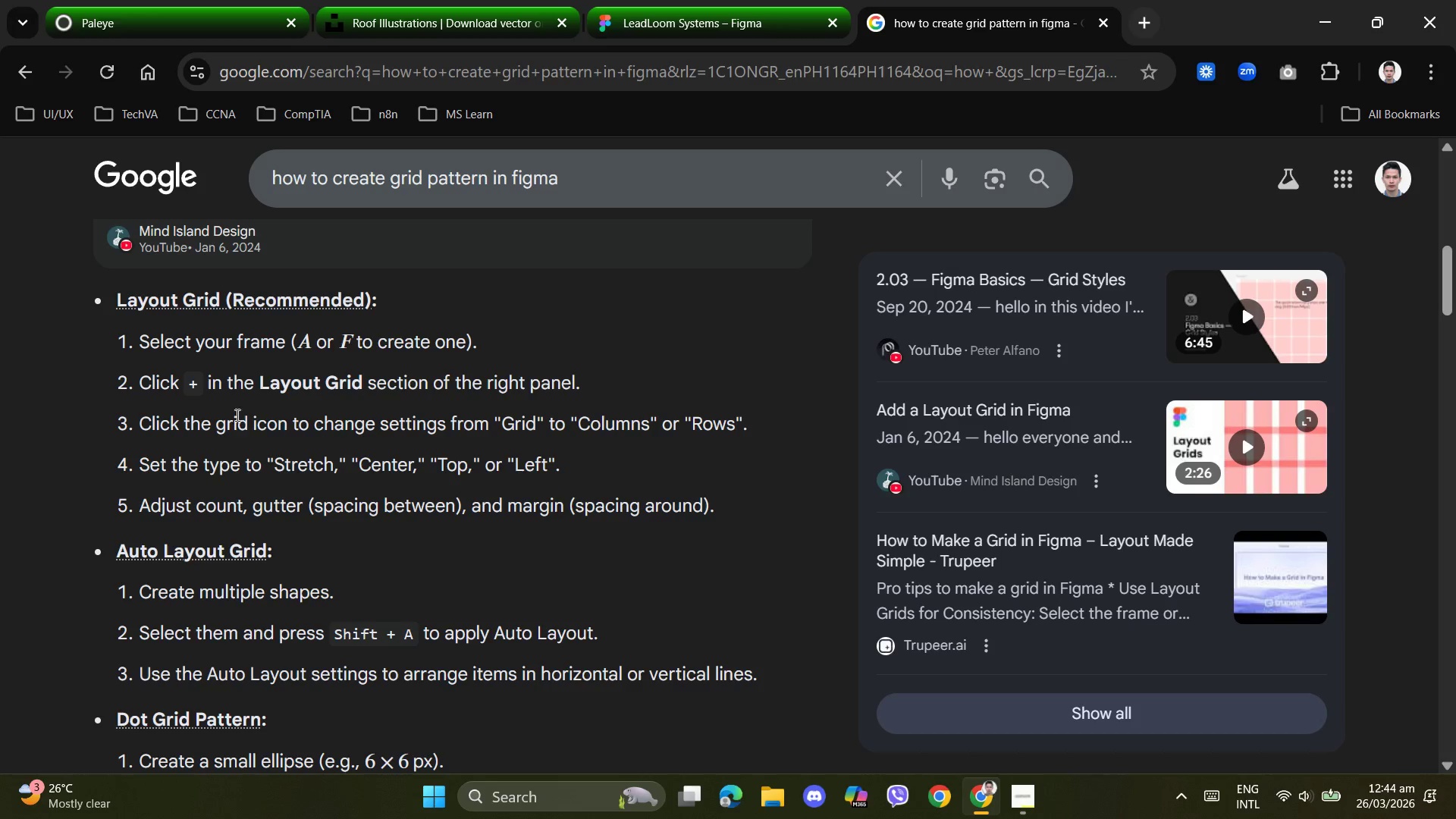 
left_click([717, 13])
 